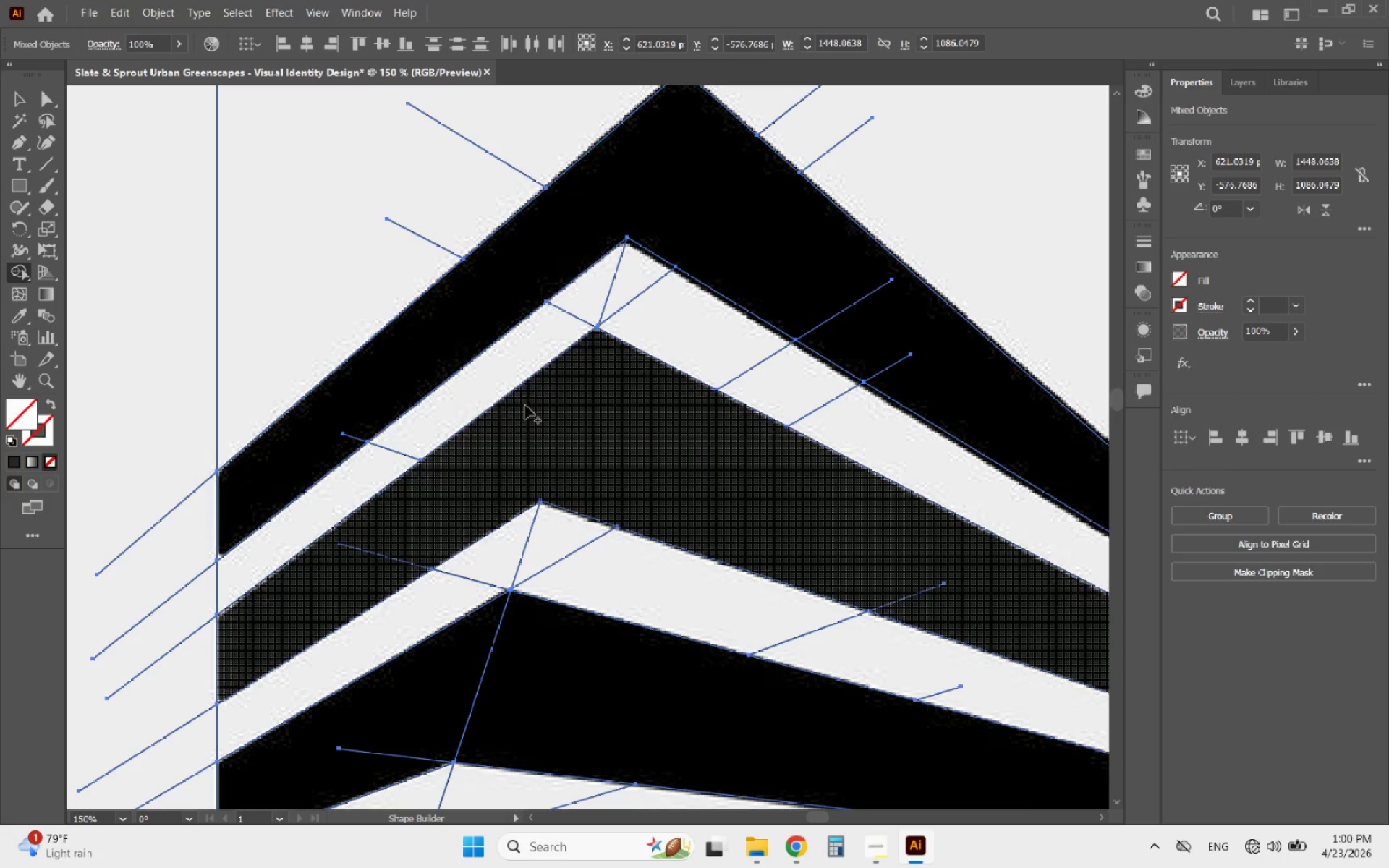 
scroll: coordinate [390, 350], scroll_direction: down, amount: 9.0
 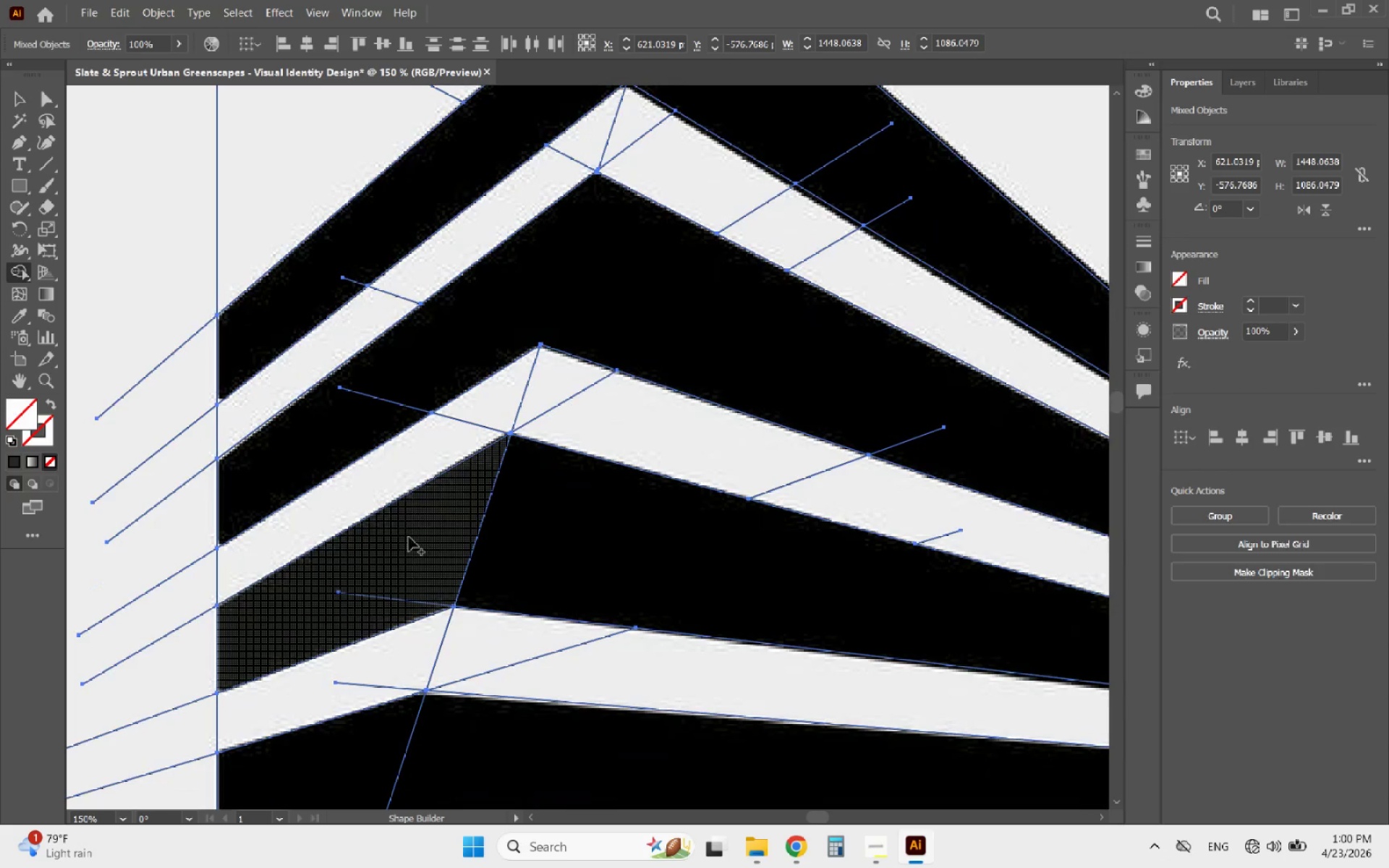 
left_click_drag(start_coordinate=[409, 537], to_coordinate=[551, 542])
 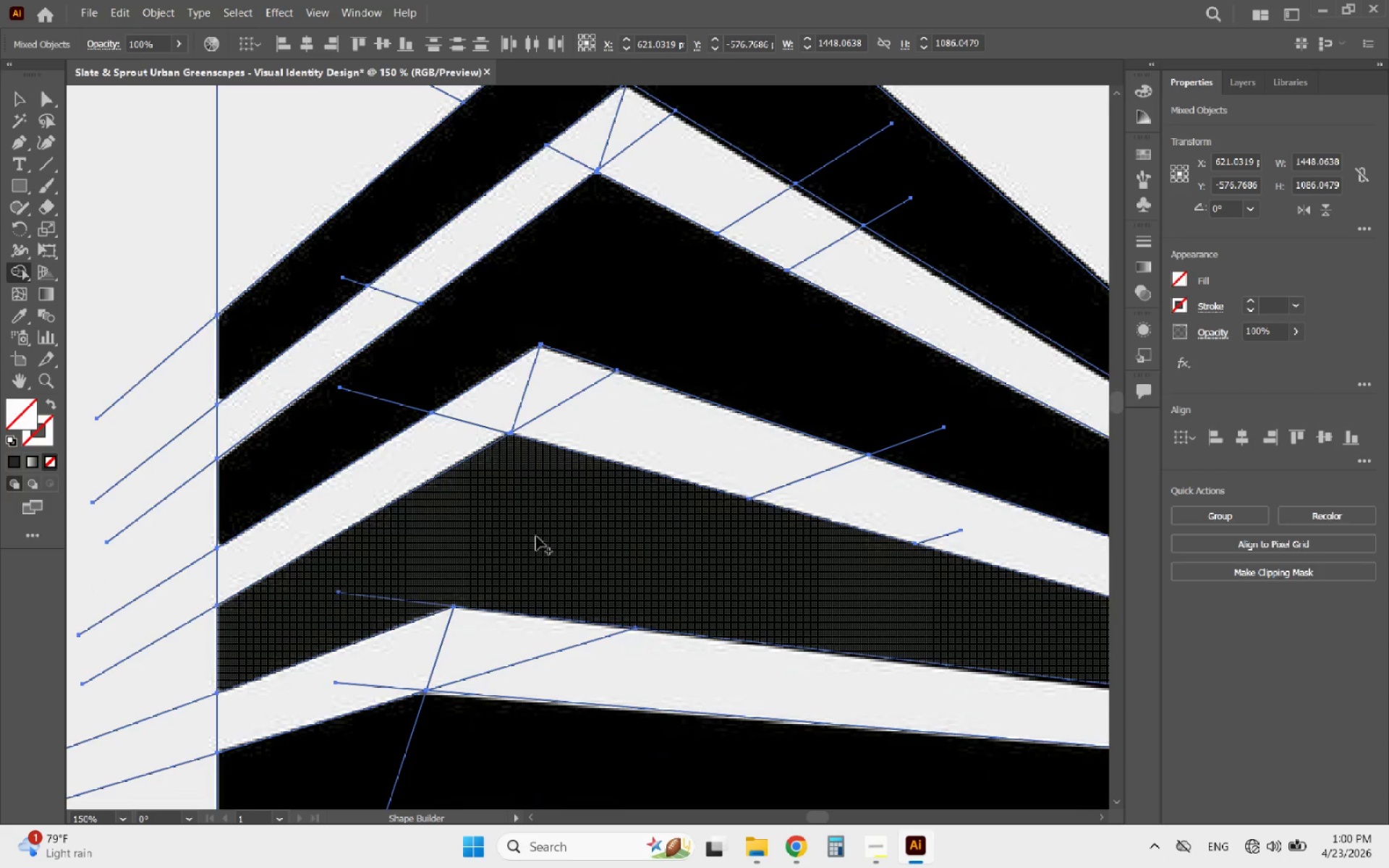 
hold_key(key=AltLeft, duration=0.83)
scroll: coordinate [415, 466], scroll_direction: down, amount: 4.0
 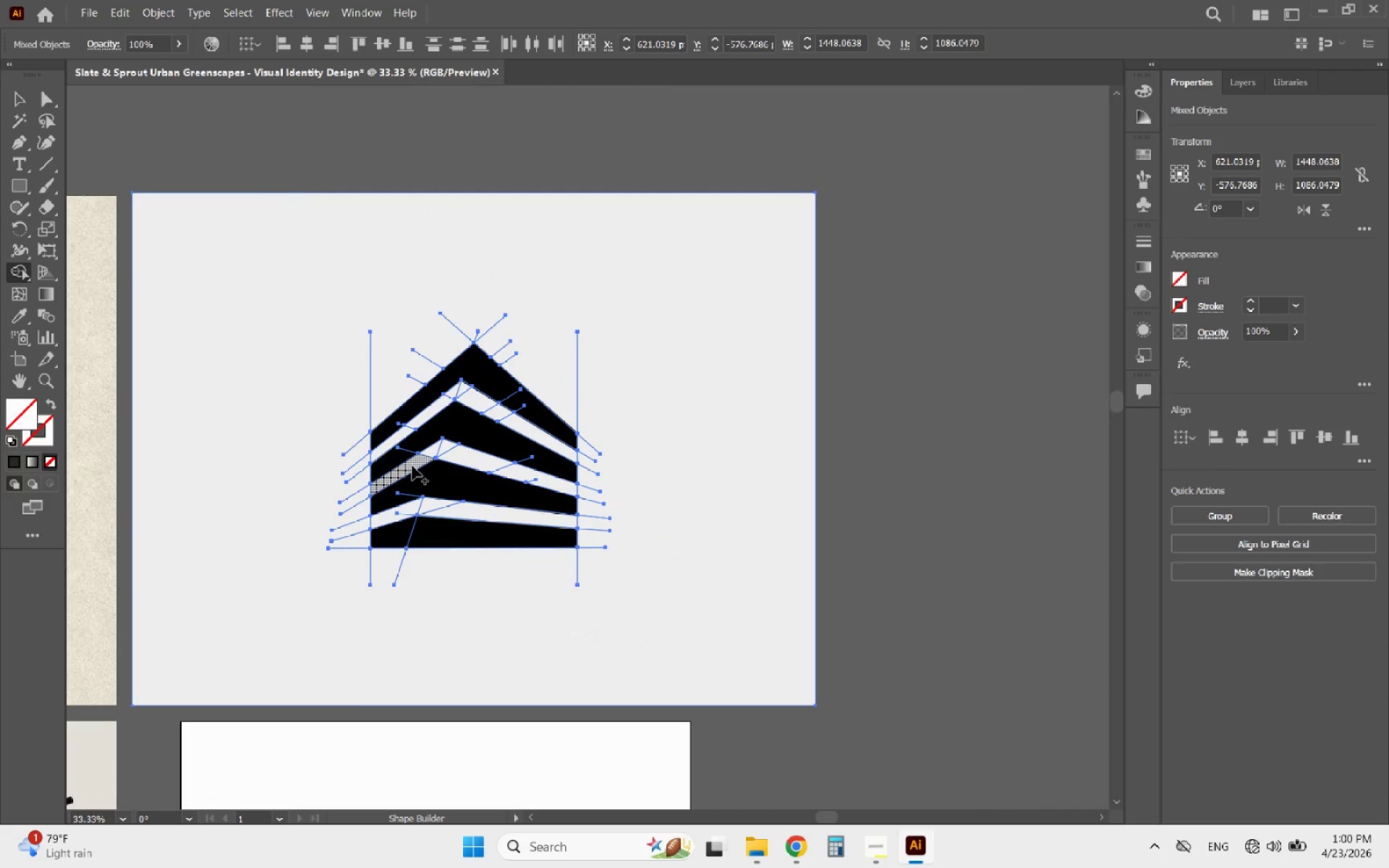 
hold_key(key=AltLeft, duration=1.52)
scroll: coordinate [412, 466], scroll_direction: up, amount: 3.0
 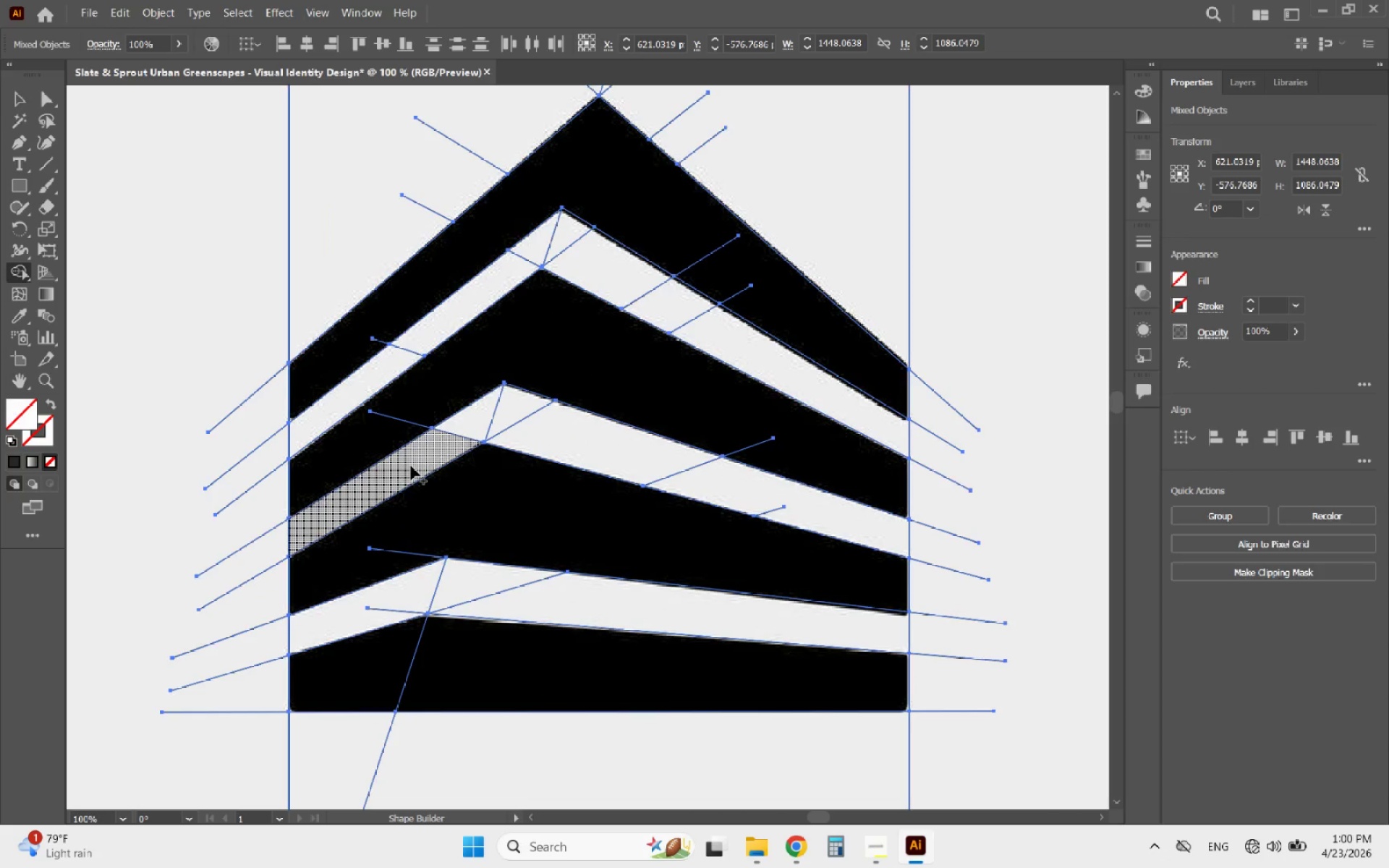 
key(Control+Z)
 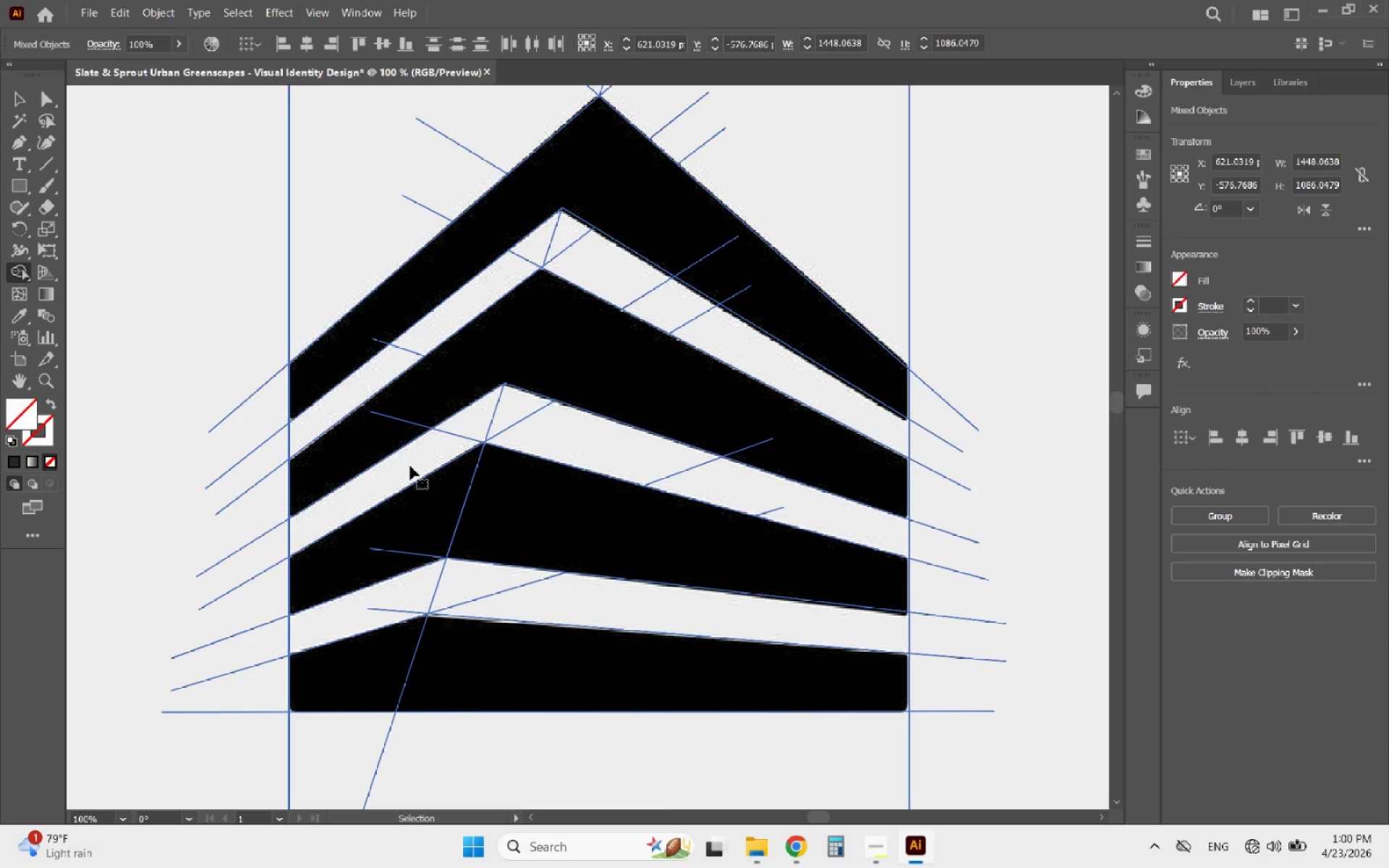 
key(Control+Z)
 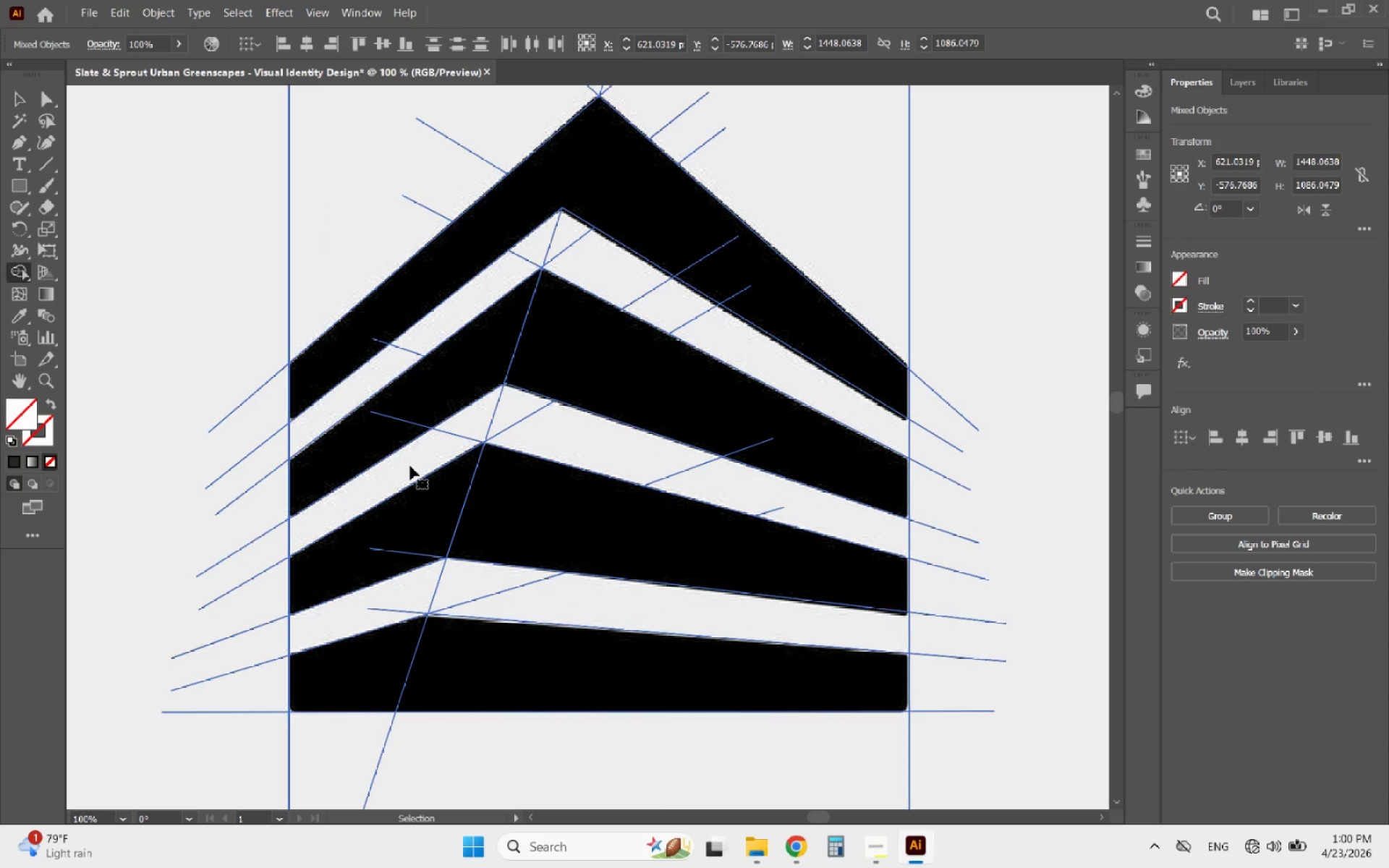 
key(Control+Z)
 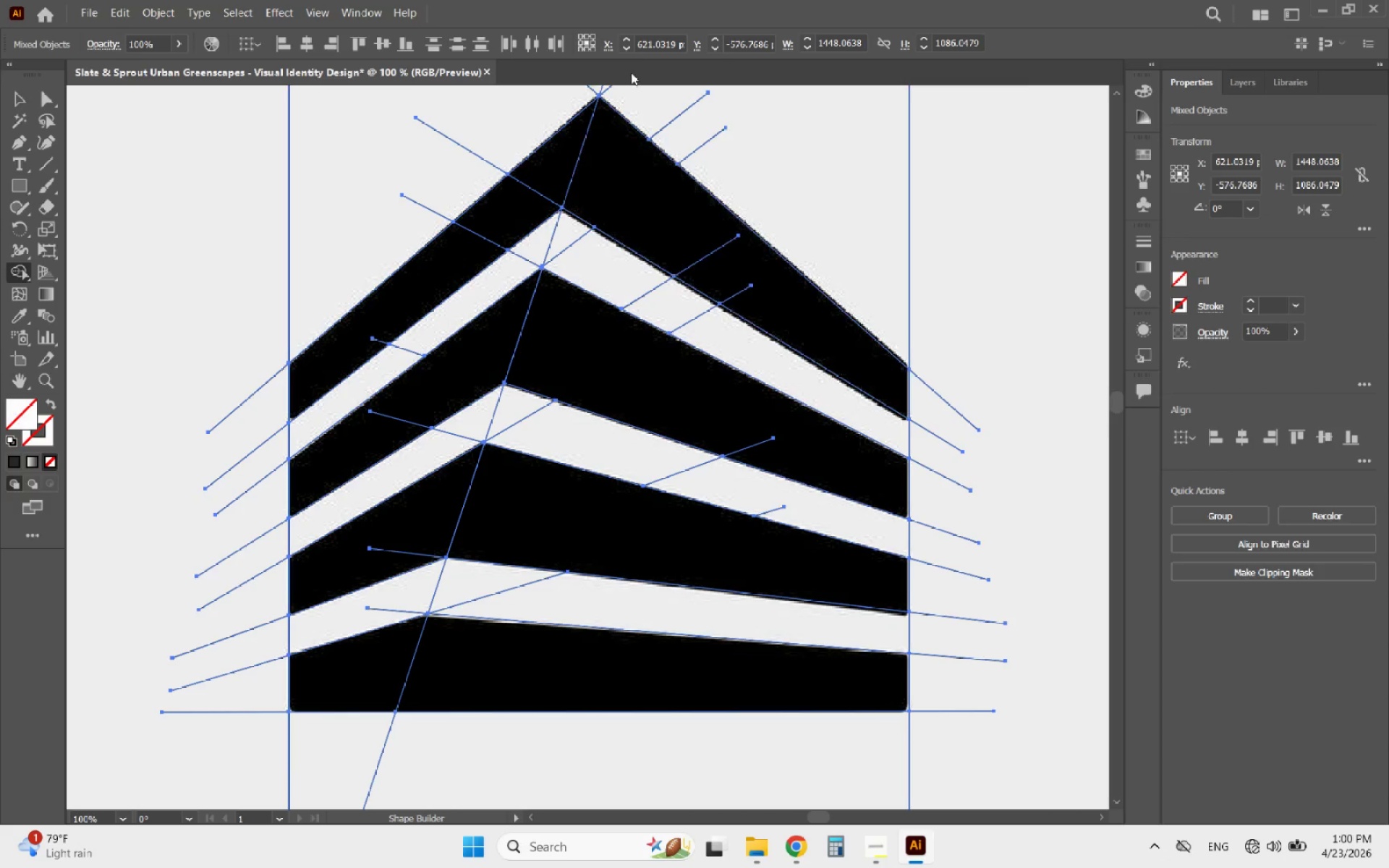 
left_click_drag(start_coordinate=[561, 155], to_coordinate=[442, 251])
 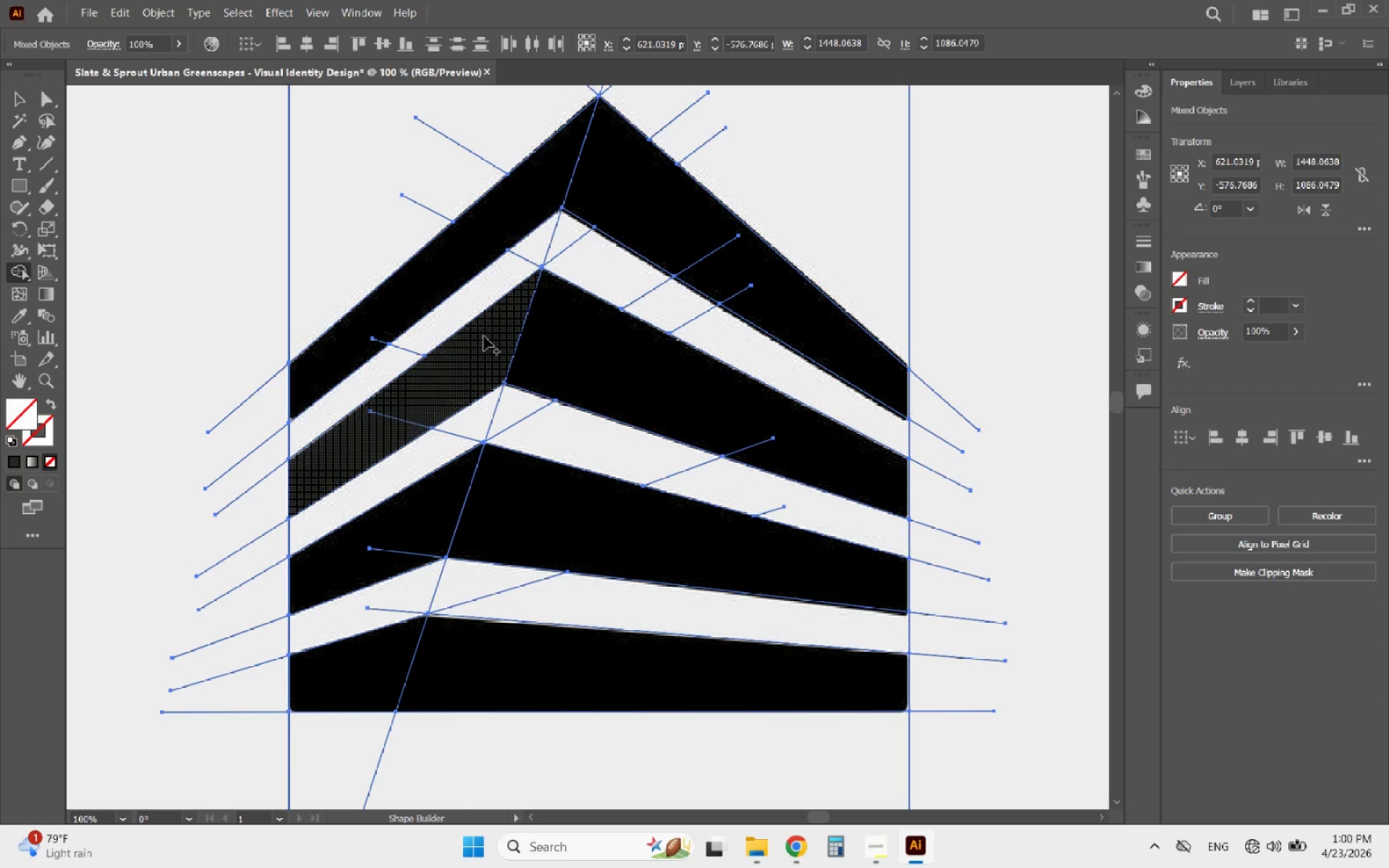 
left_click_drag(start_coordinate=[484, 340], to_coordinate=[461, 365])
 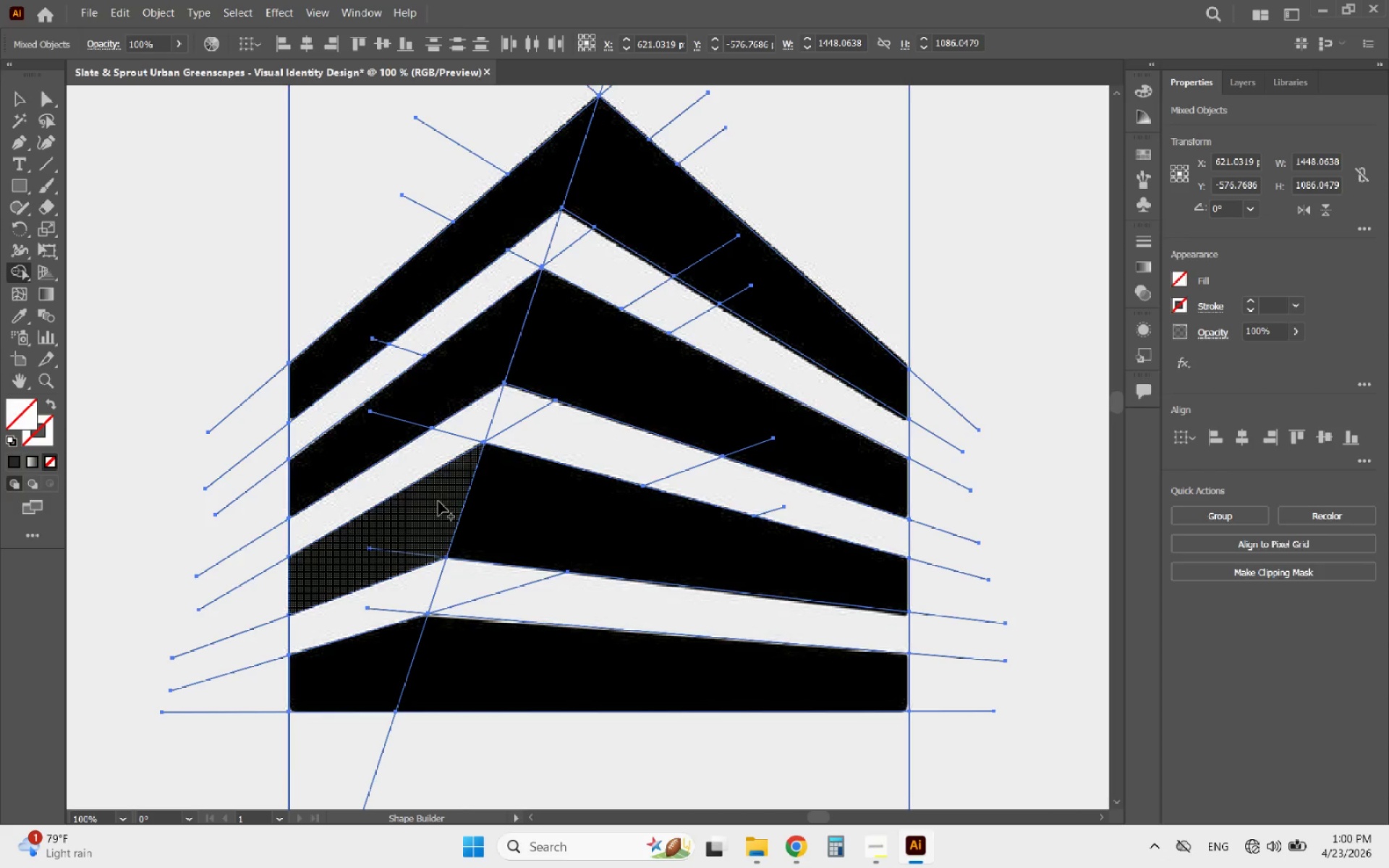 
left_click_drag(start_coordinate=[438, 502], to_coordinate=[403, 532])
 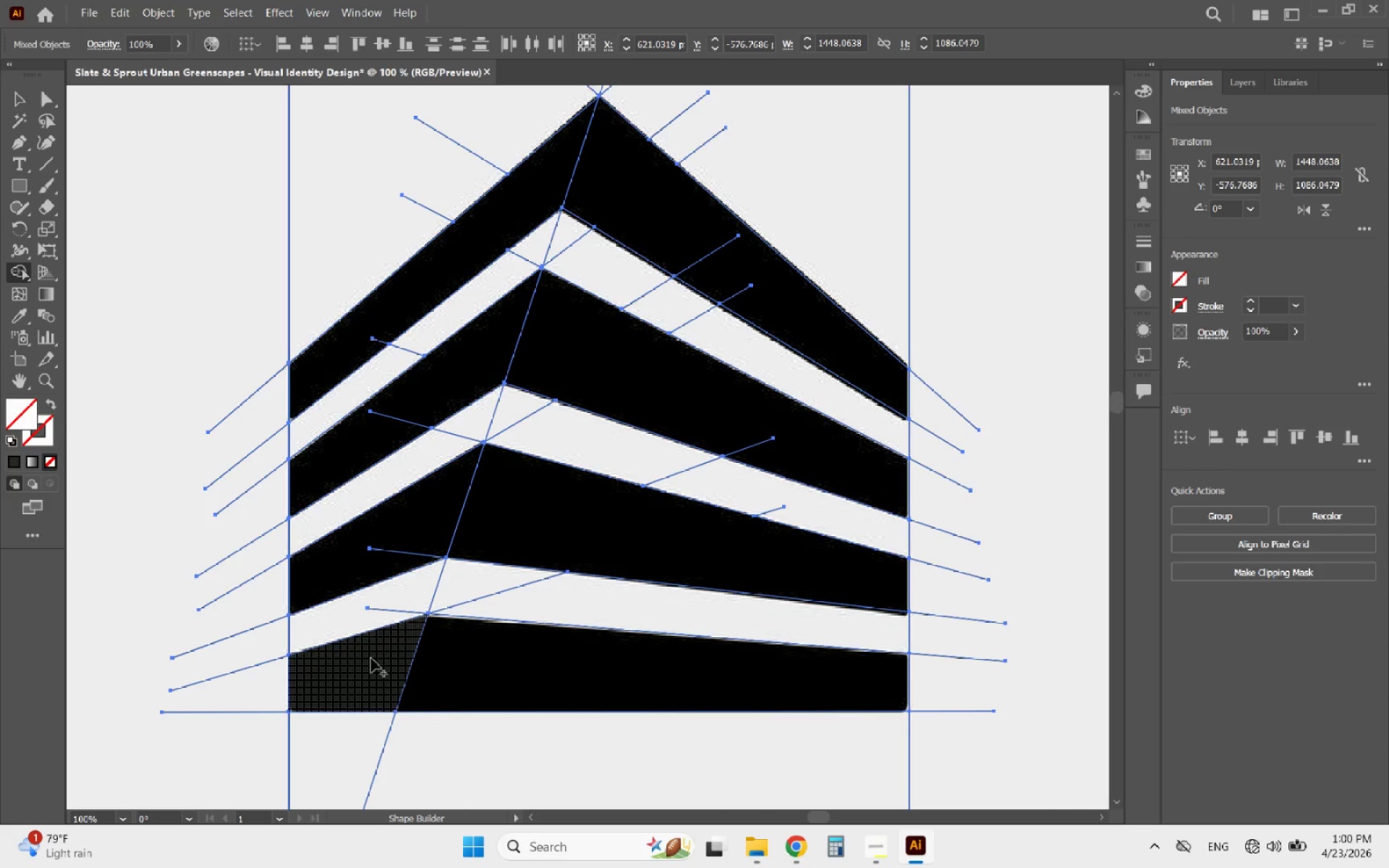 
left_click_drag(start_coordinate=[369, 658], to_coordinate=[353, 663])
 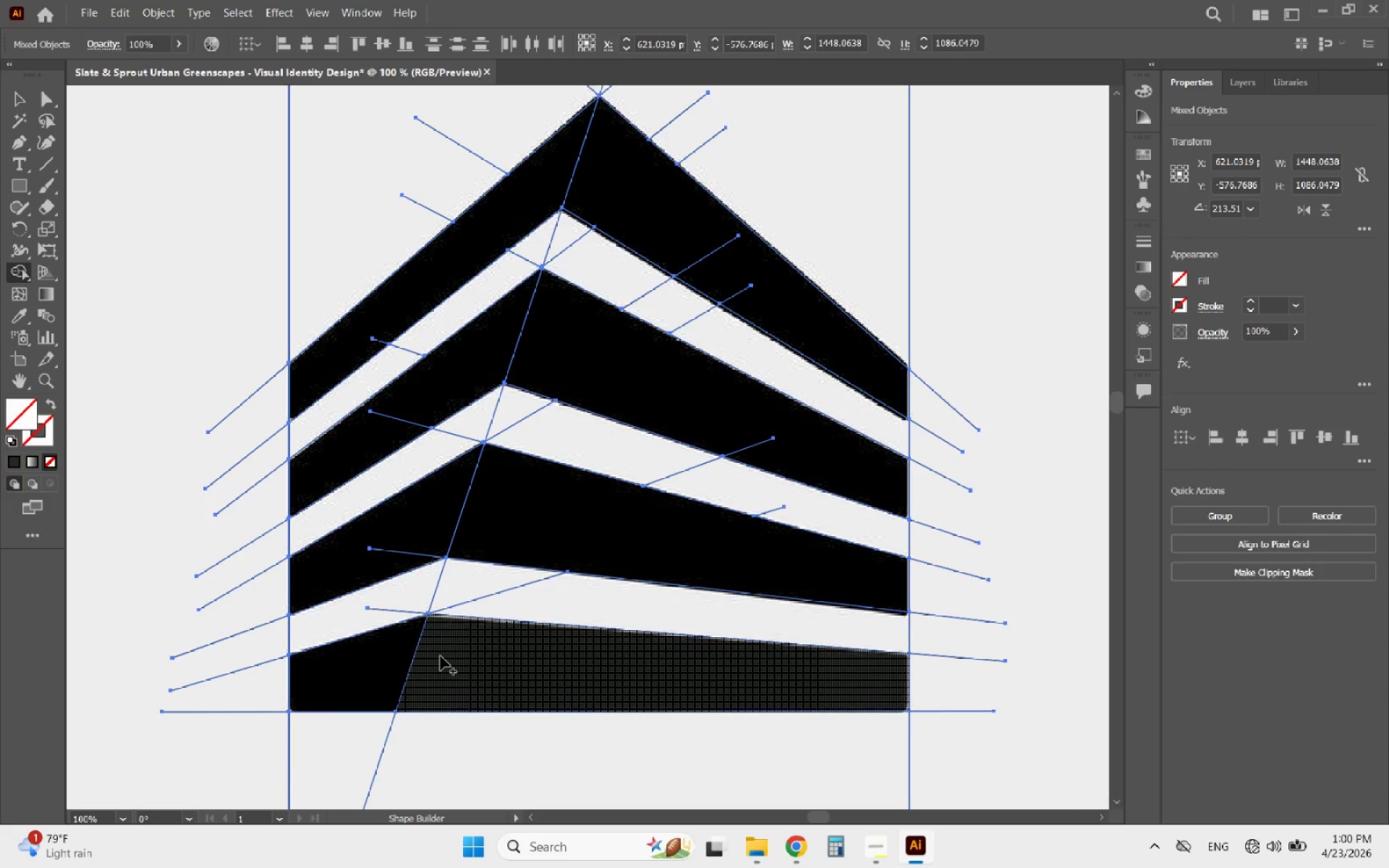 
left_click_drag(start_coordinate=[443, 656], to_coordinate=[477, 653])
 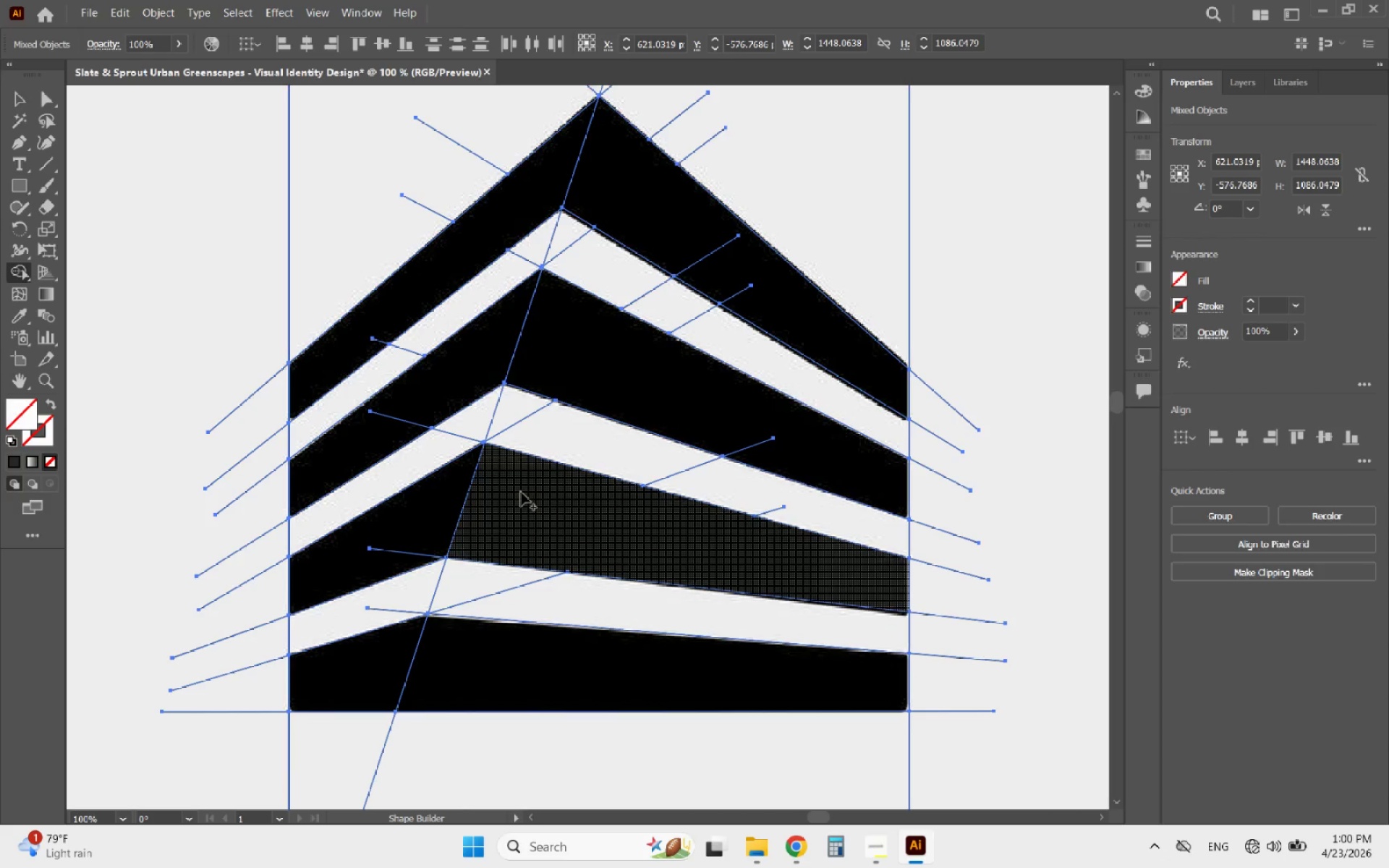 
left_click_drag(start_coordinate=[522, 491], to_coordinate=[577, 506])
 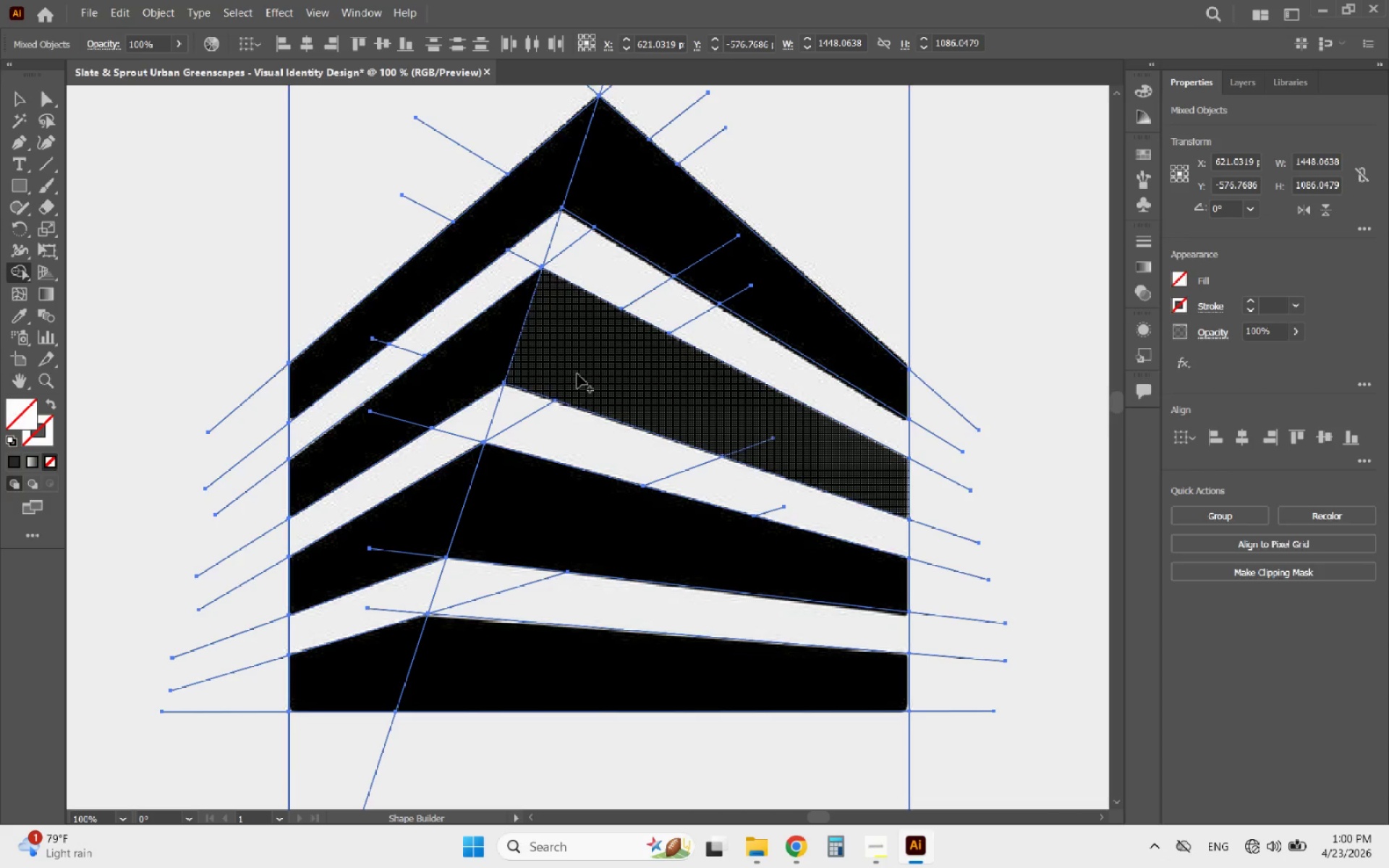 
left_click_drag(start_coordinate=[577, 374], to_coordinate=[793, 436])
 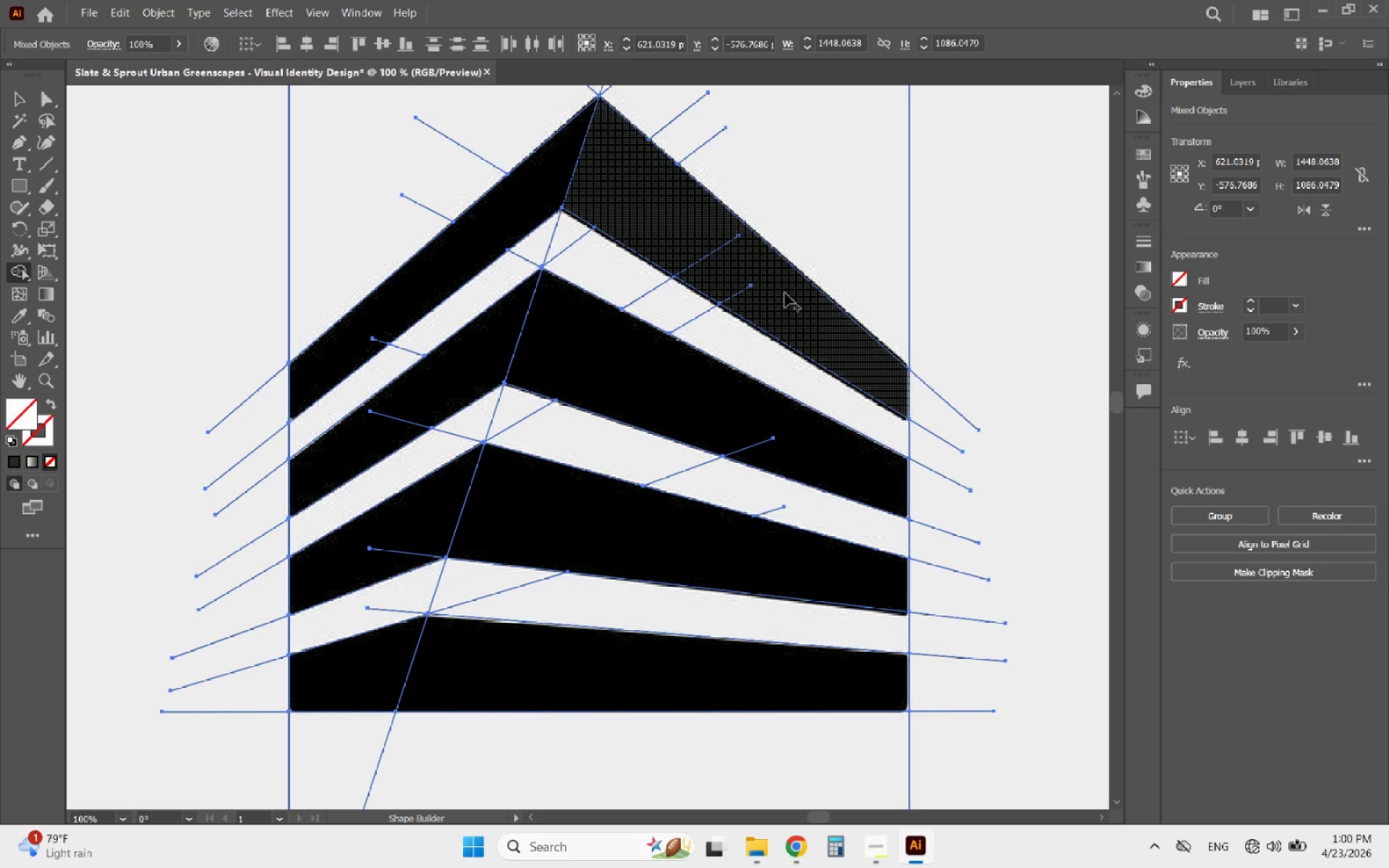 
left_click_drag(start_coordinate=[785, 289], to_coordinate=[690, 230])
 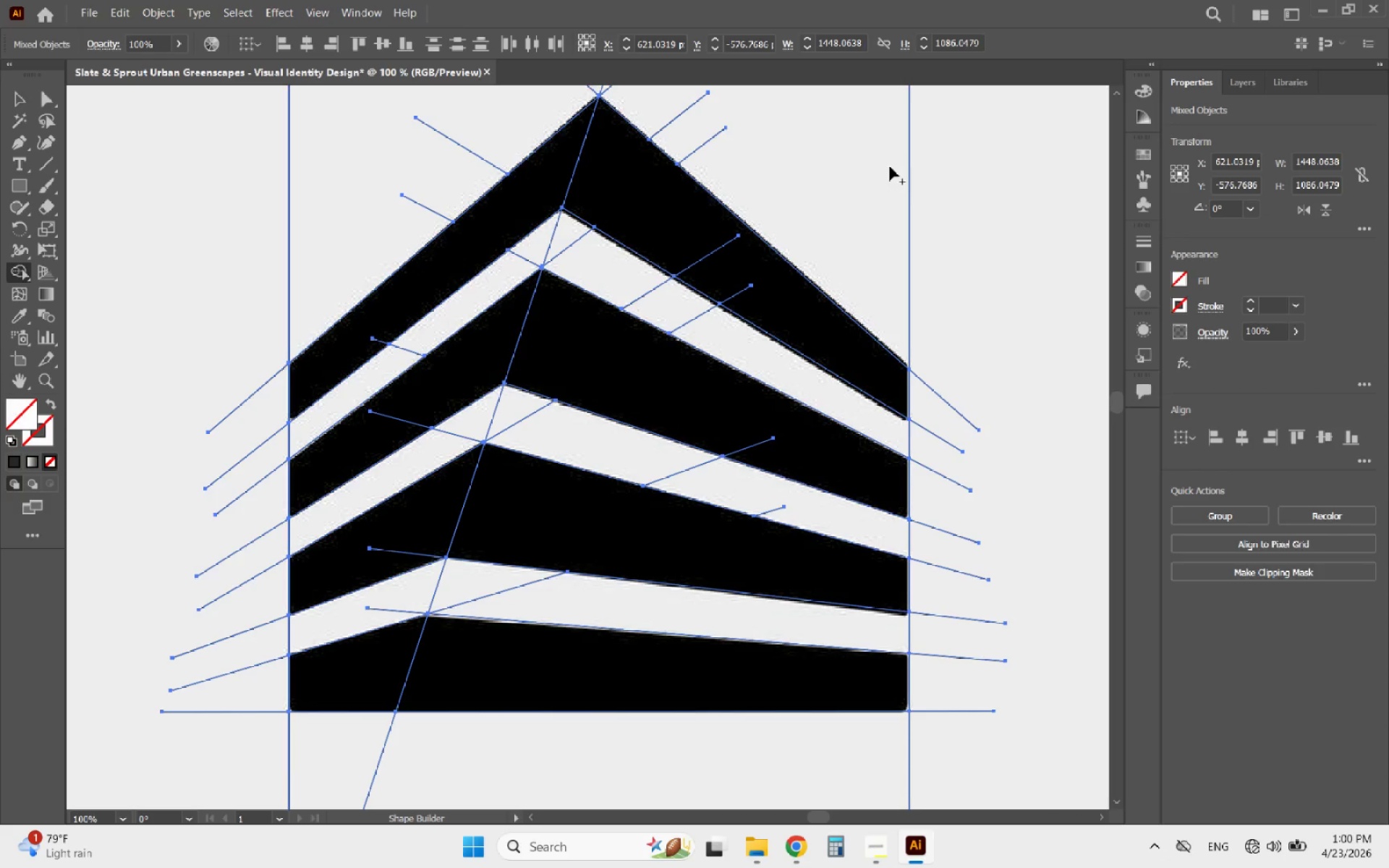 
wait(5.94)
 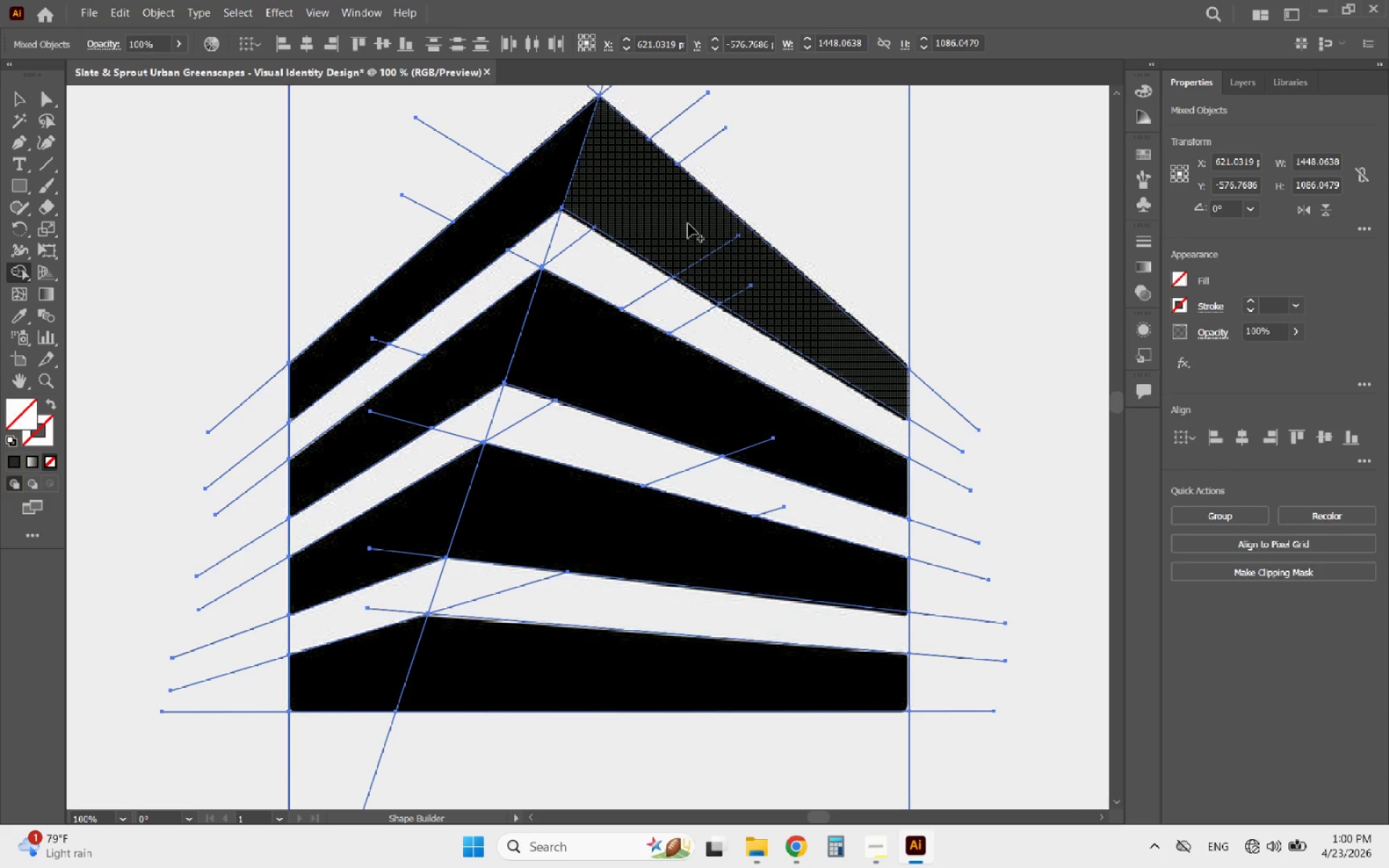 
hold_key(key=AltLeft, duration=0.5)
scroll: coordinate [747, 365], scroll_direction: down, amount: 4.0
 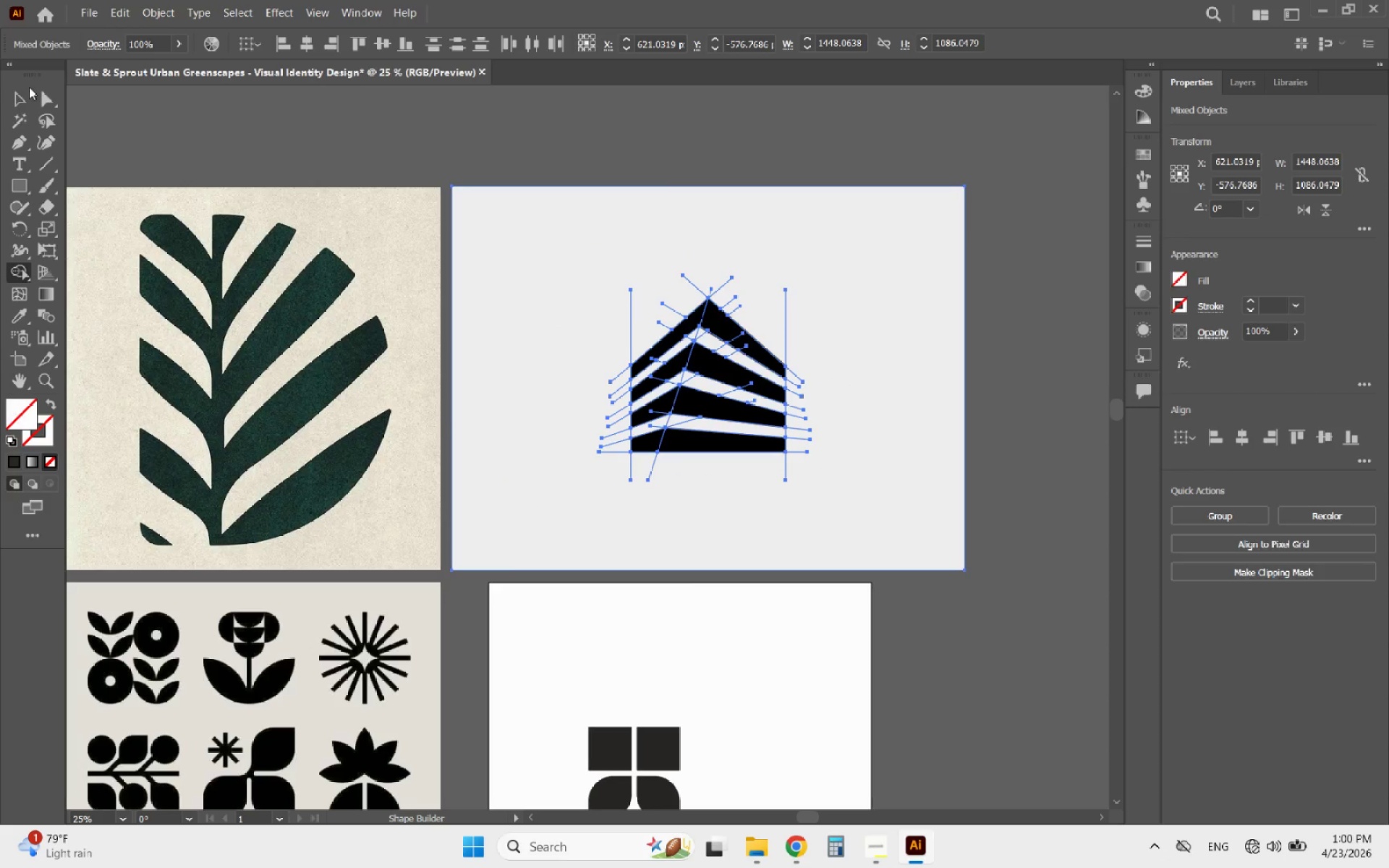 
left_click([20, 95])
 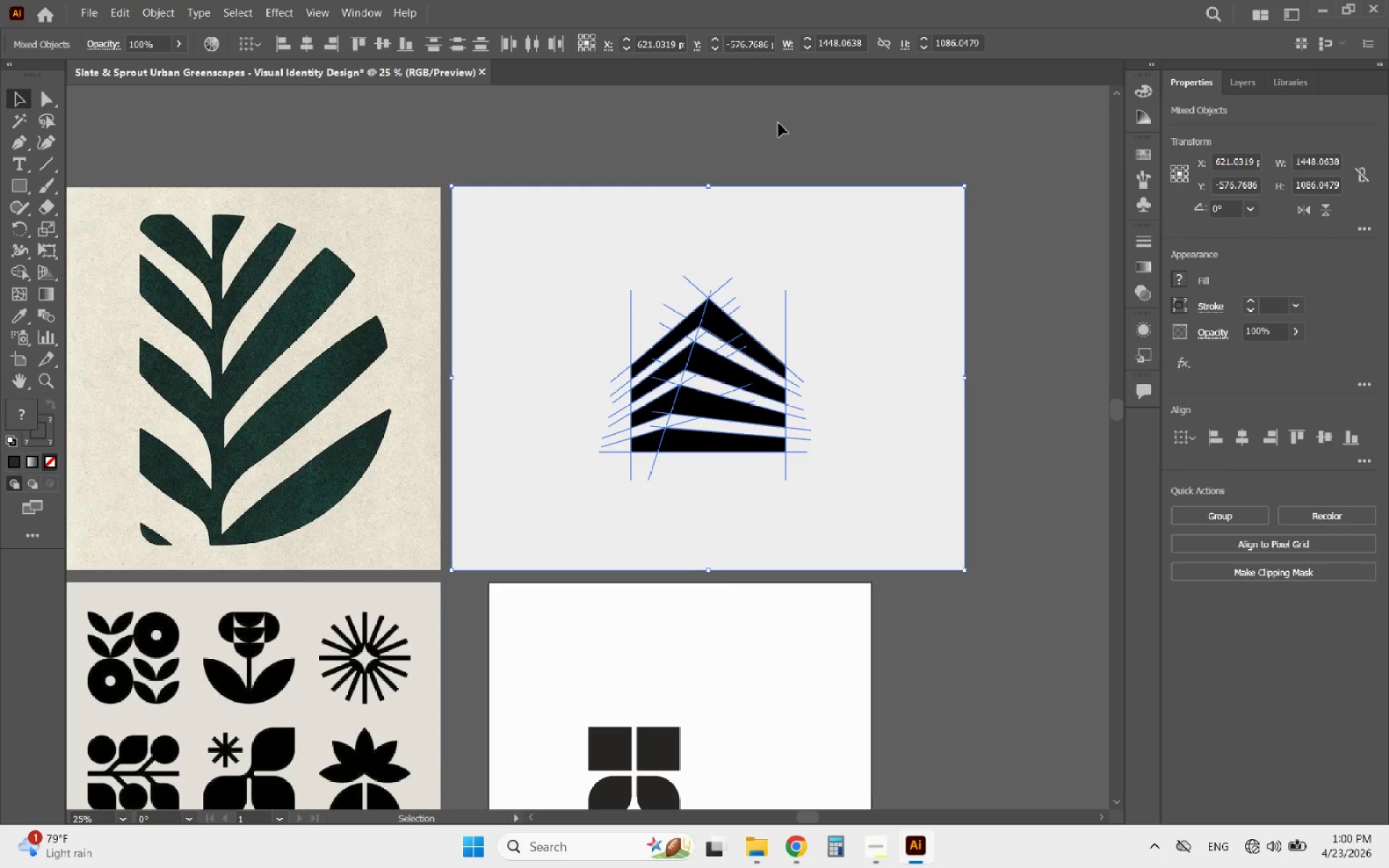 
left_click([778, 123])
 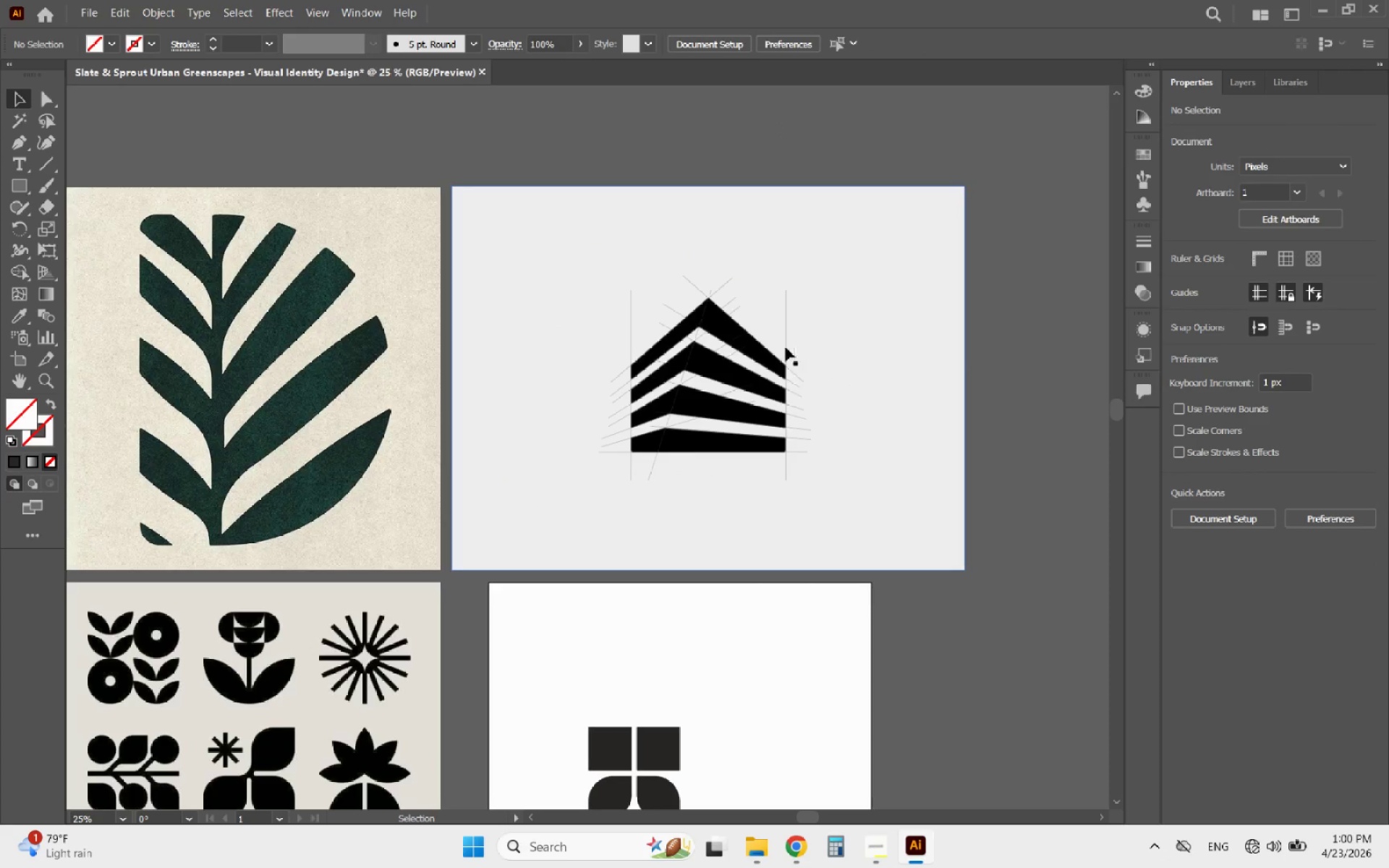 
hold_key(key=AltLeft, duration=0.81)
scroll: coordinate [702, 366], scroll_direction: up, amount: 2.0
 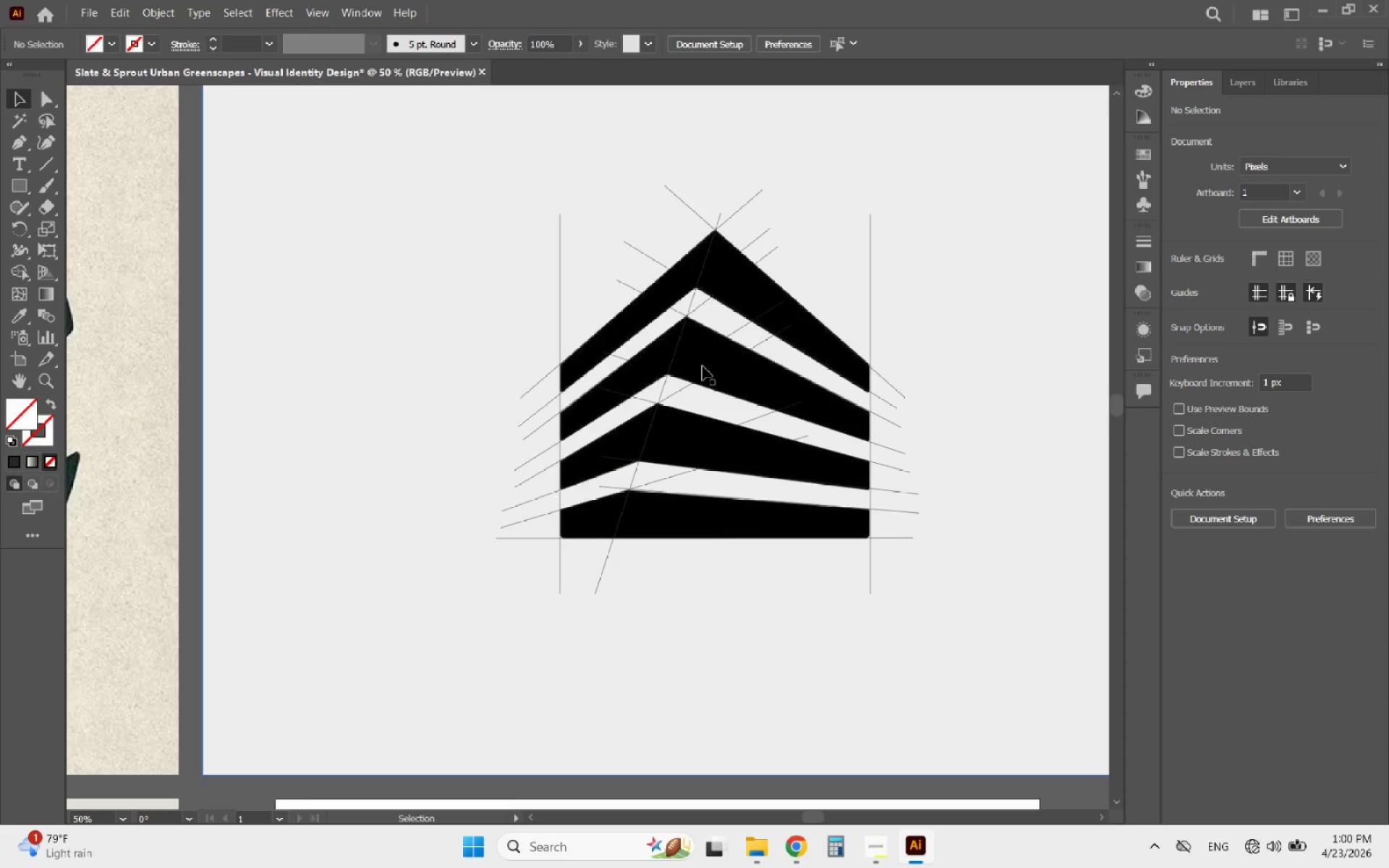 
left_click([702, 366])
 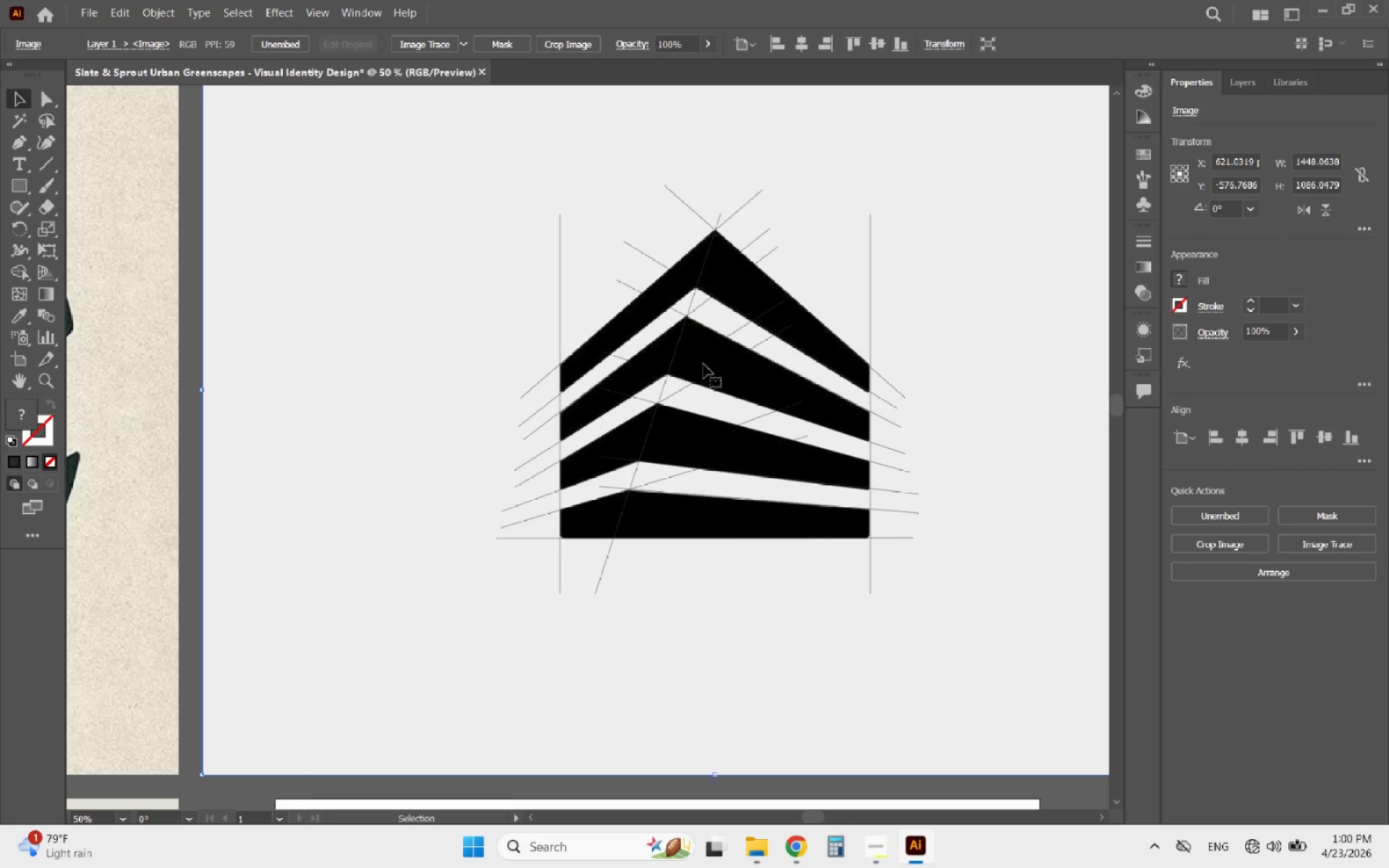 
hold_key(key=AltLeft, duration=0.39)
scroll: coordinate [666, 362], scroll_direction: down, amount: 3.0
 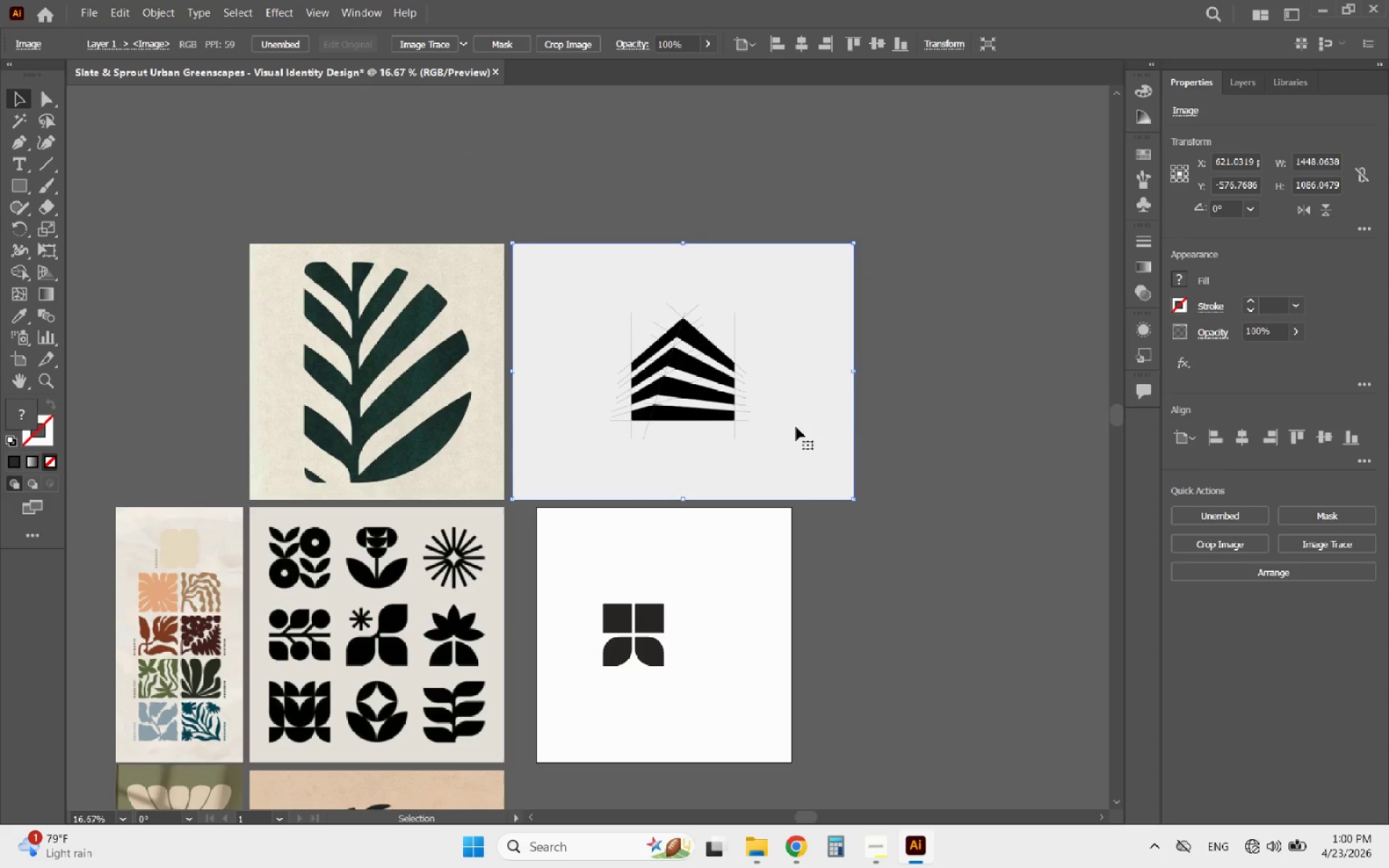 
left_click_drag(start_coordinate=[796, 427], to_coordinate=[808, 200])
 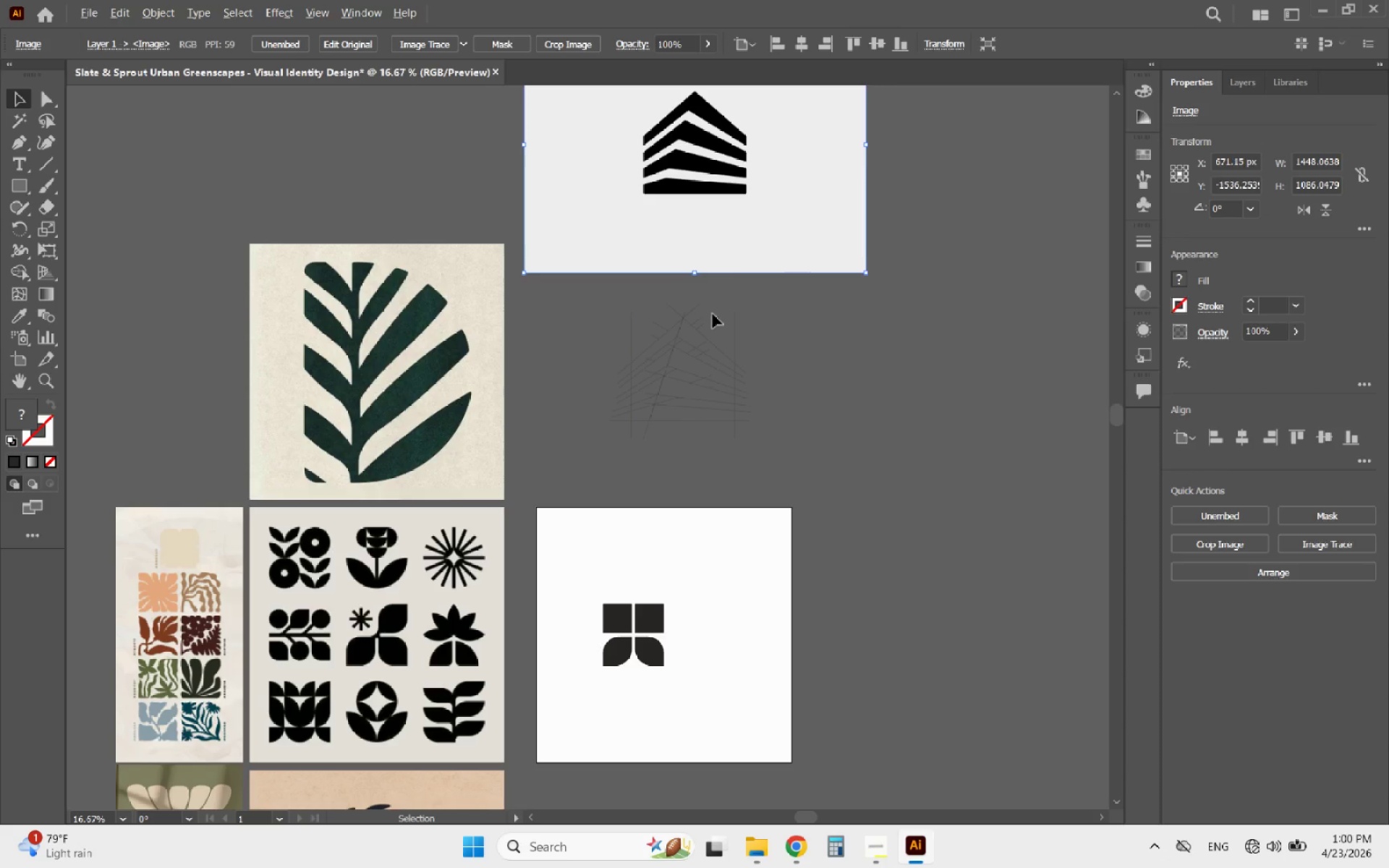 
hold_key(key=AltLeft, duration=0.95)
scroll: coordinate [708, 364], scroll_direction: up, amount: 3.0
 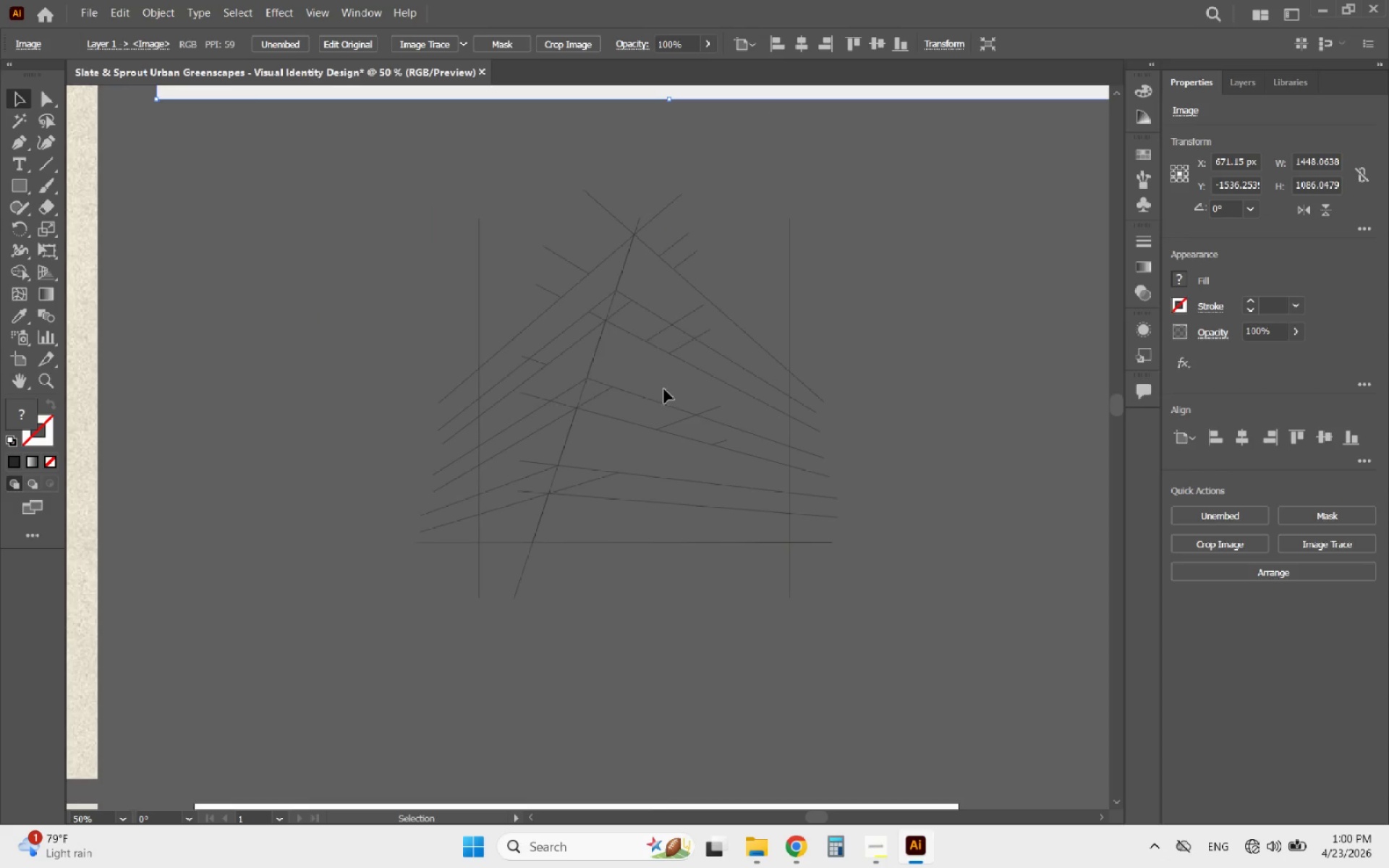 
hold_key(key=AltLeft, duration=0.5)
scroll: coordinate [648, 407], scroll_direction: up, amount: 2.0
 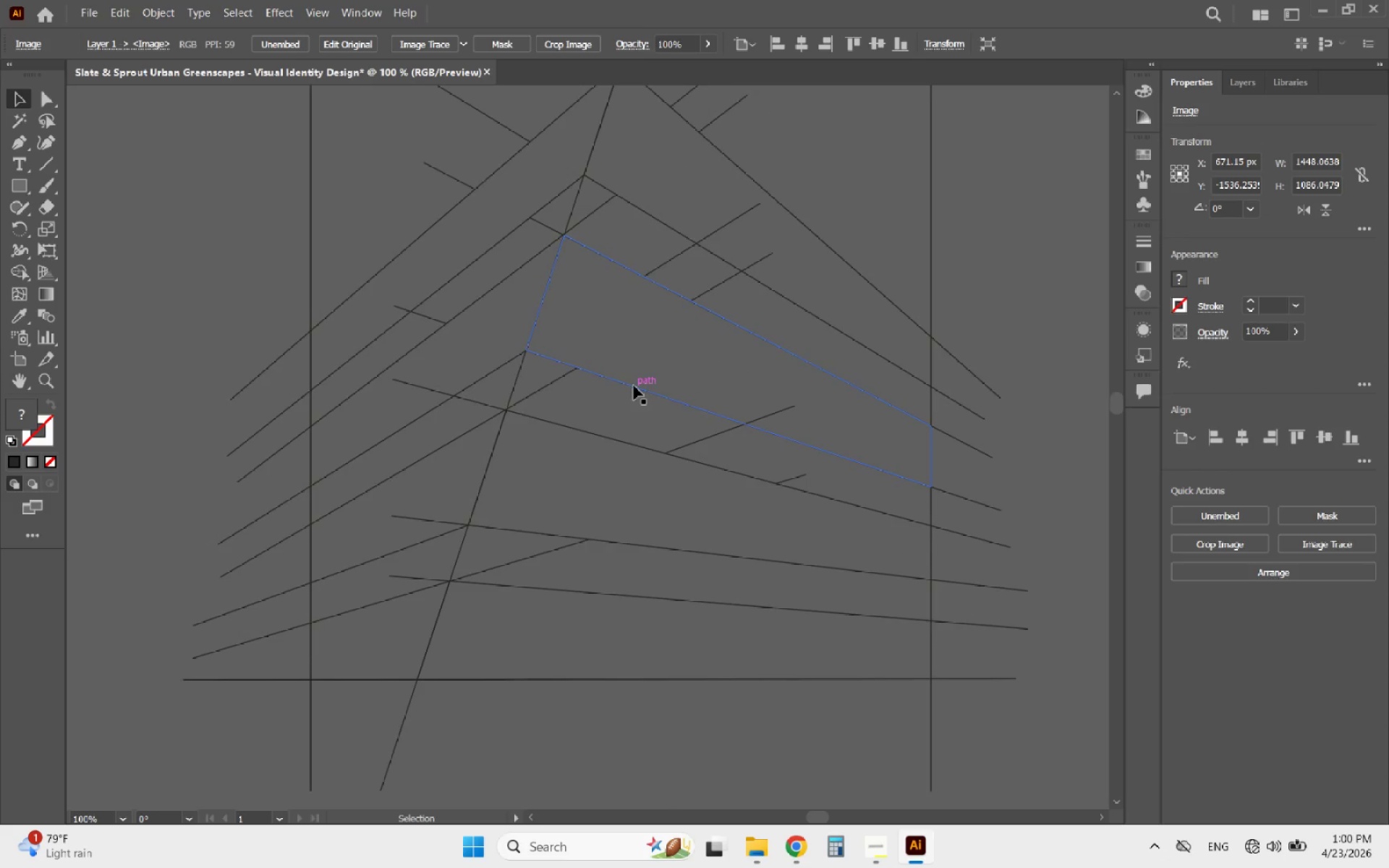 
left_click([634, 386])
 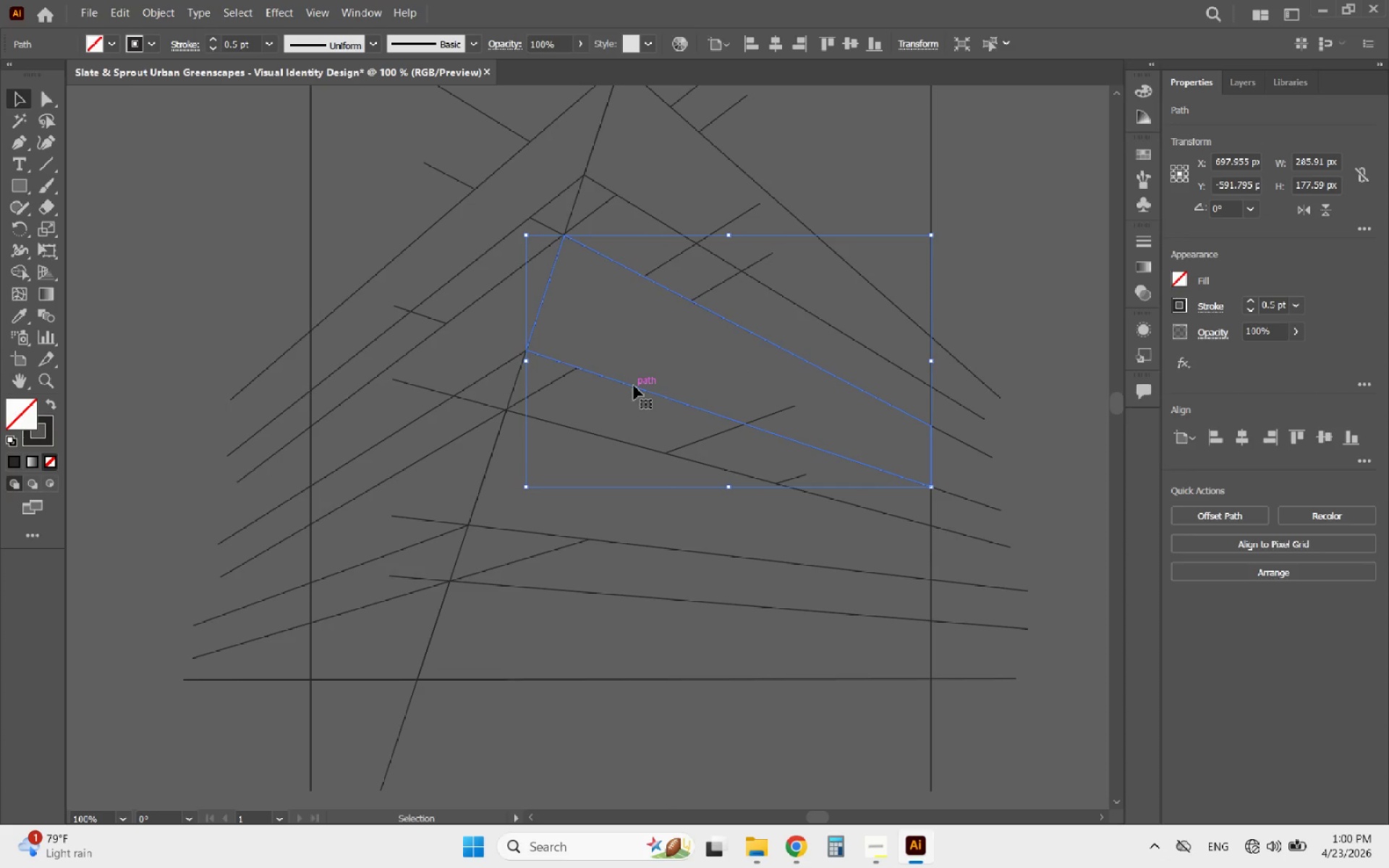 
hold_key(key=ShiftLeft, duration=12.16)
left_click([422, 414])
 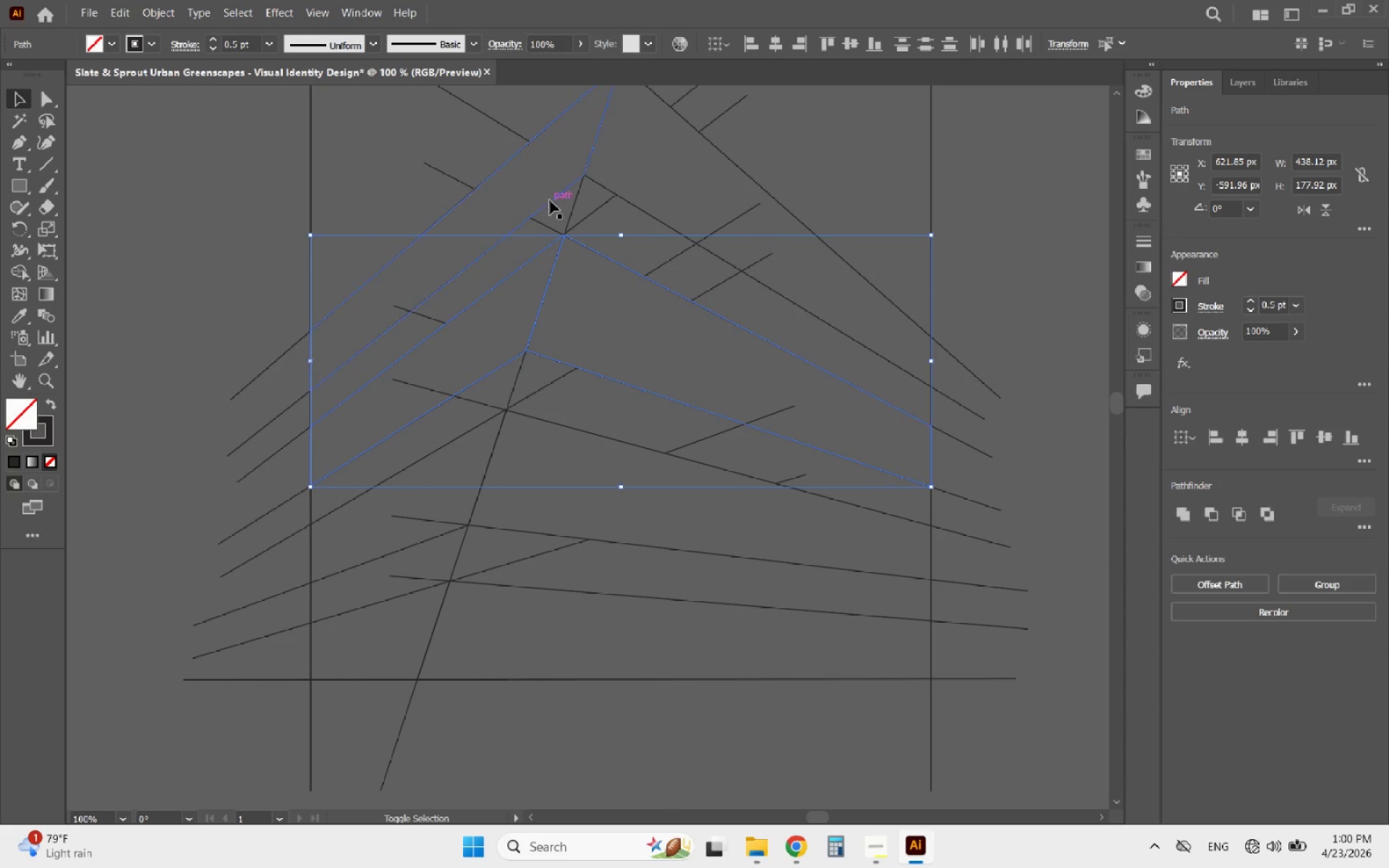 
left_click([550, 202])
 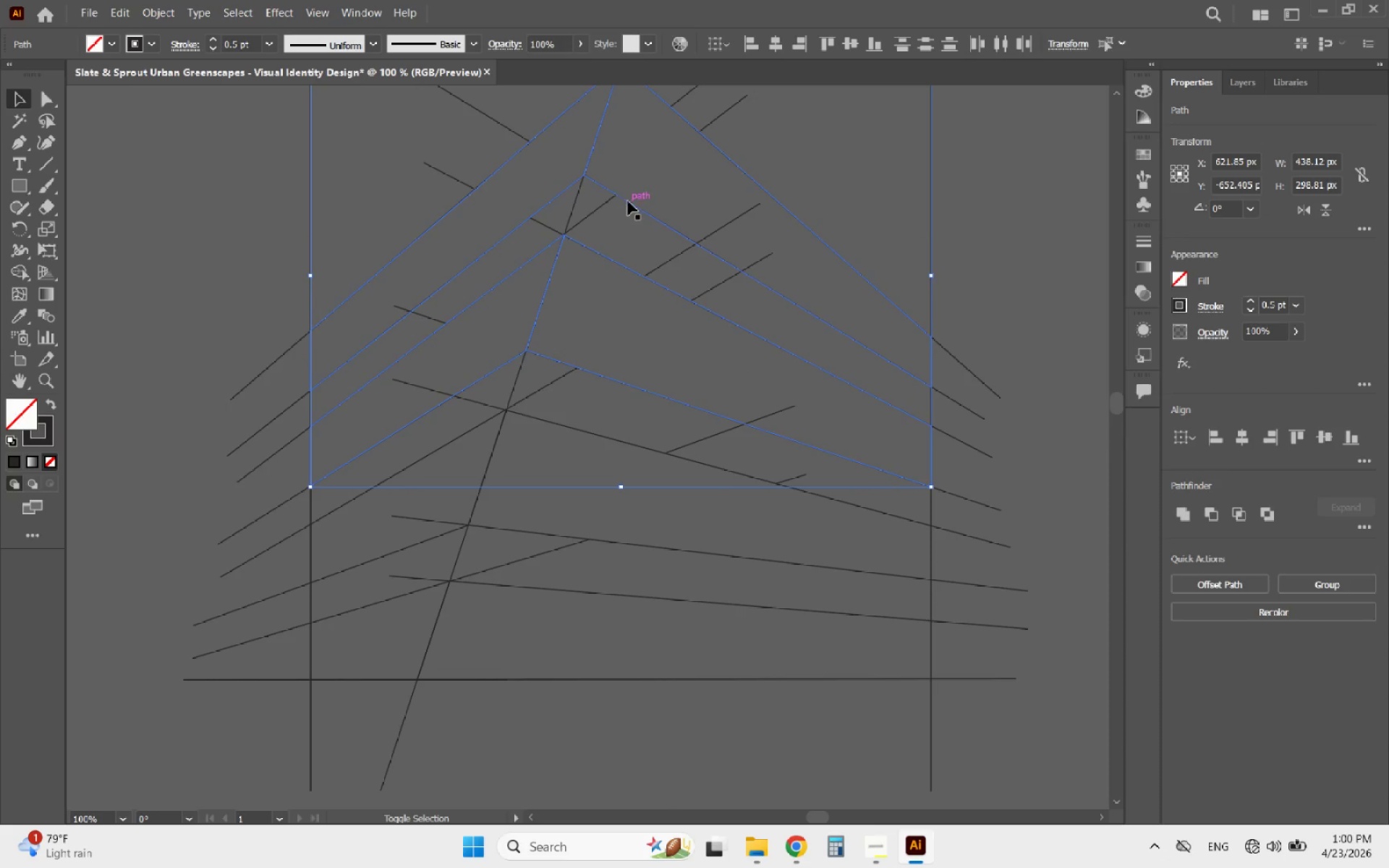 
left_click([628, 201])
 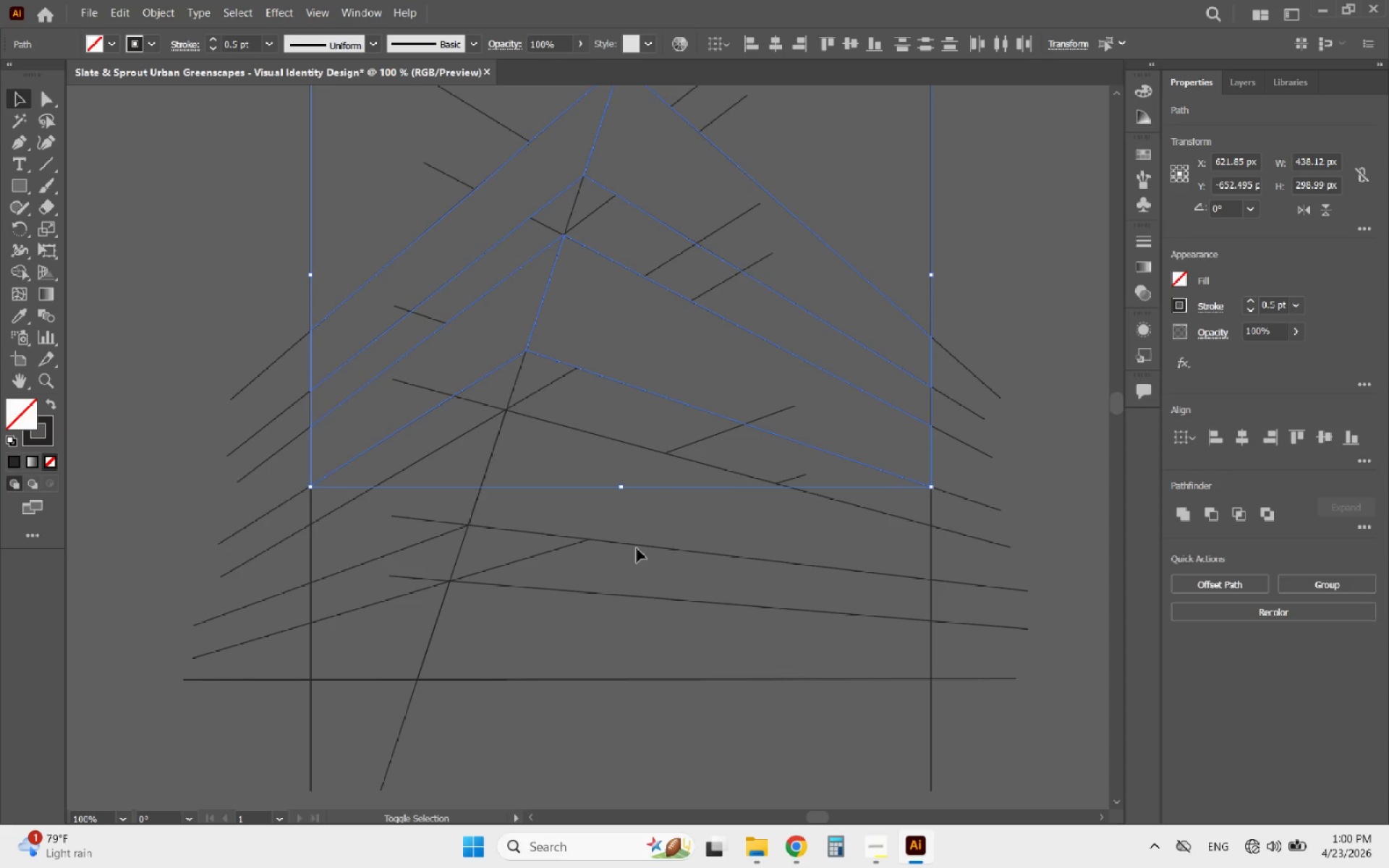 
left_click([638, 545])
 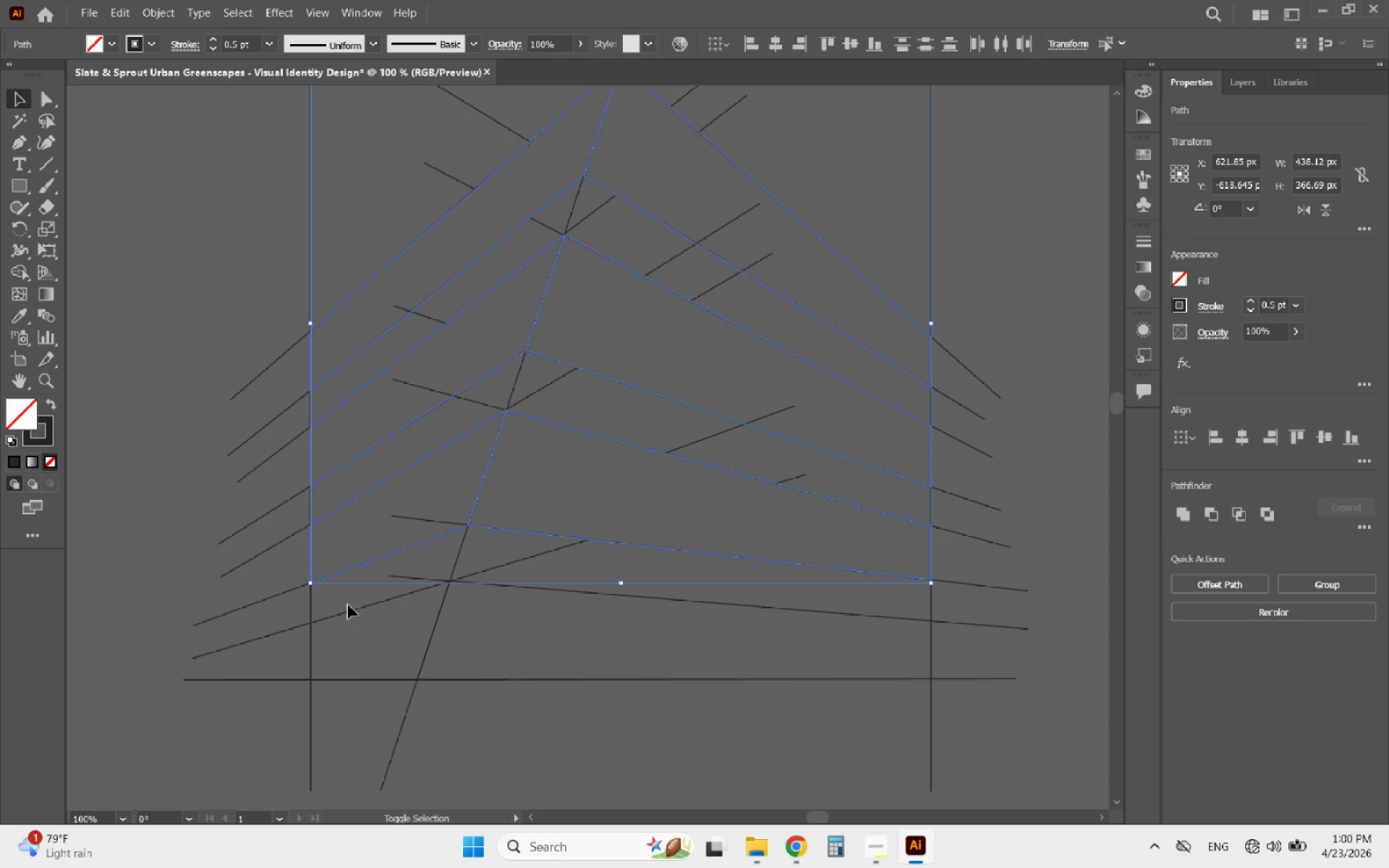 
left_click([356, 607])
 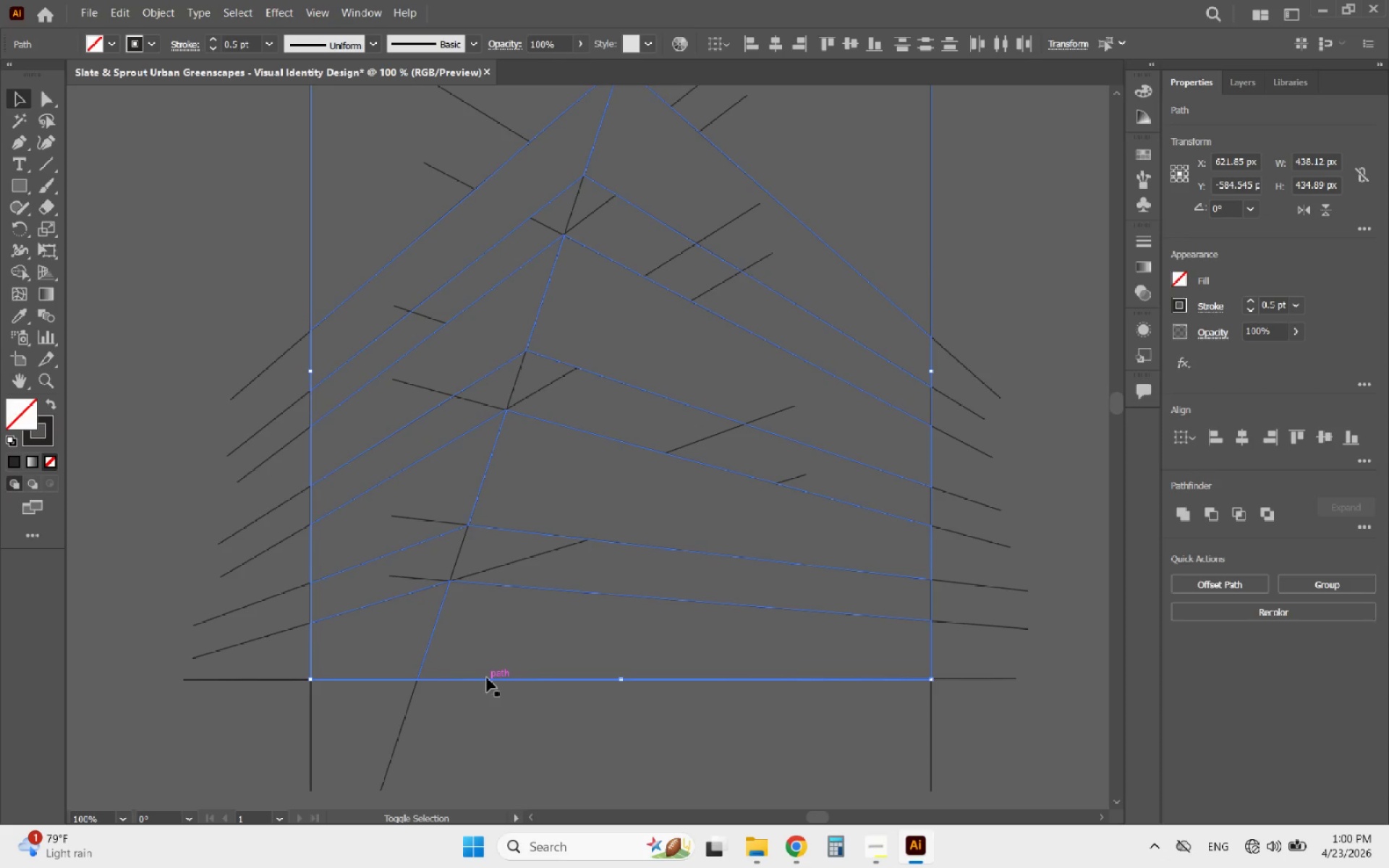 
left_click([487, 678])
 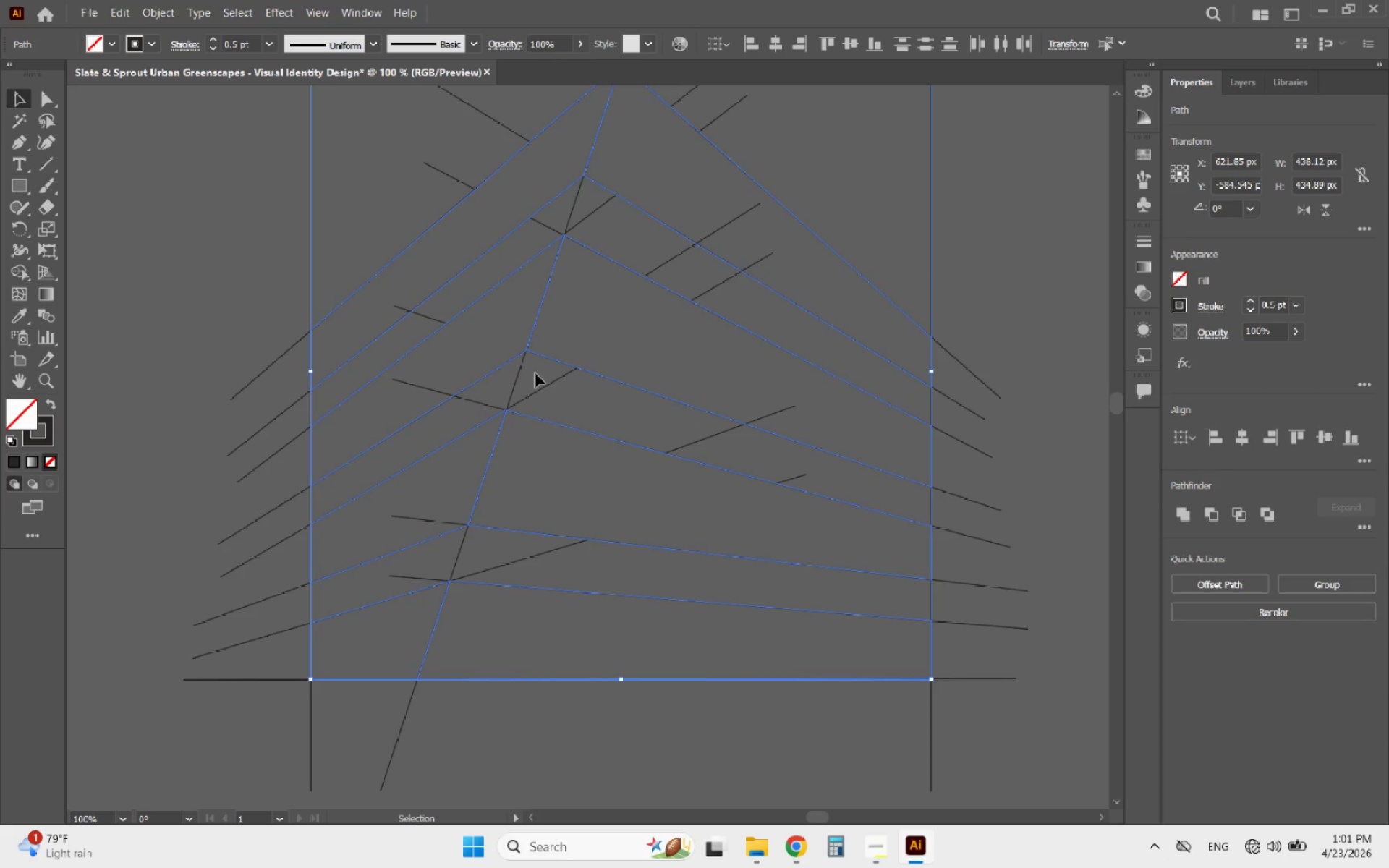 
hold_key(key=AltLeft, duration=1.66)
scroll: coordinate [598, 255], scroll_direction: down, amount: 4.0
 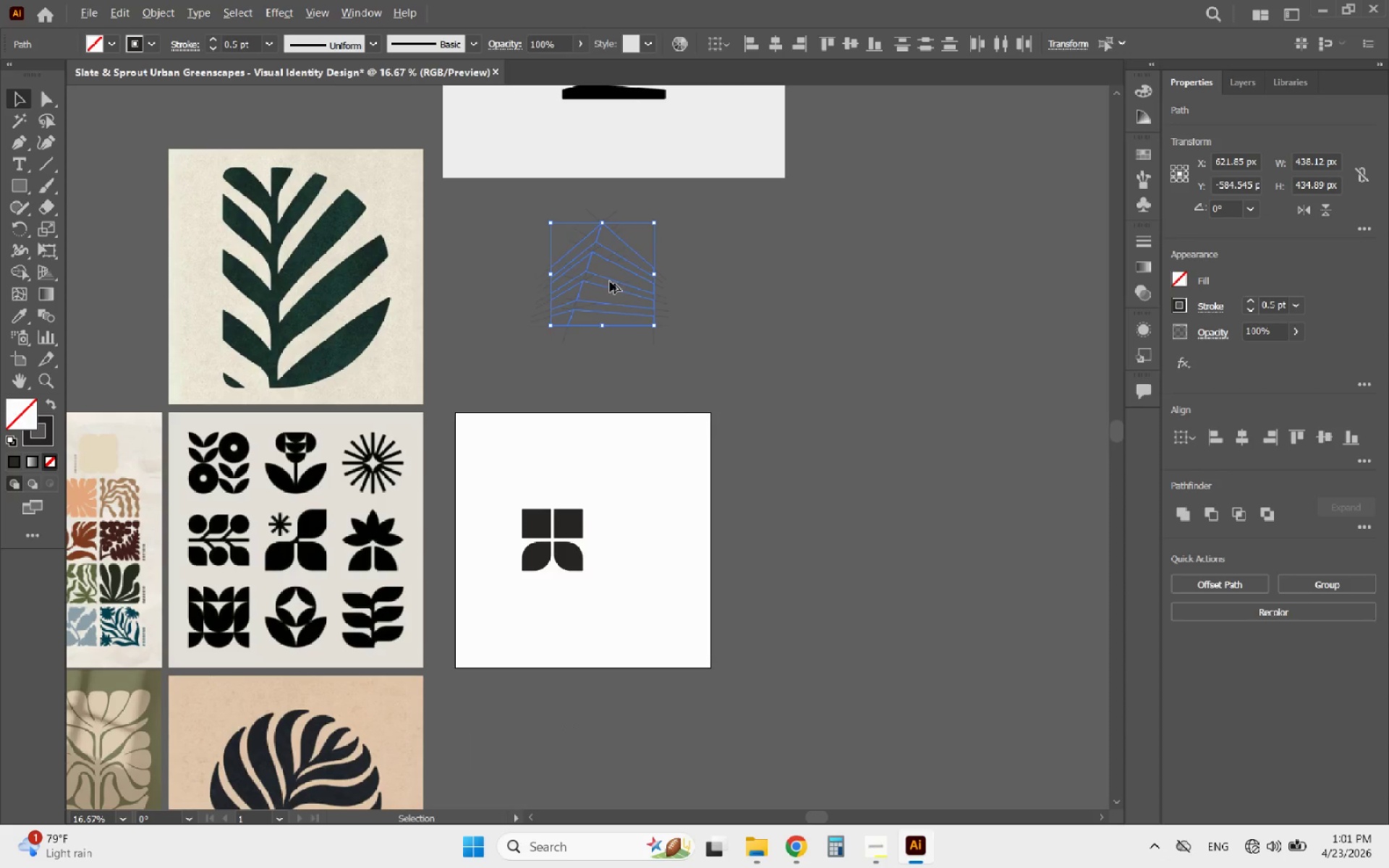 
hold_key(key=AltLeft, duration=1.83)
left_click_drag(start_coordinate=[610, 281], to_coordinate=[676, 533])
 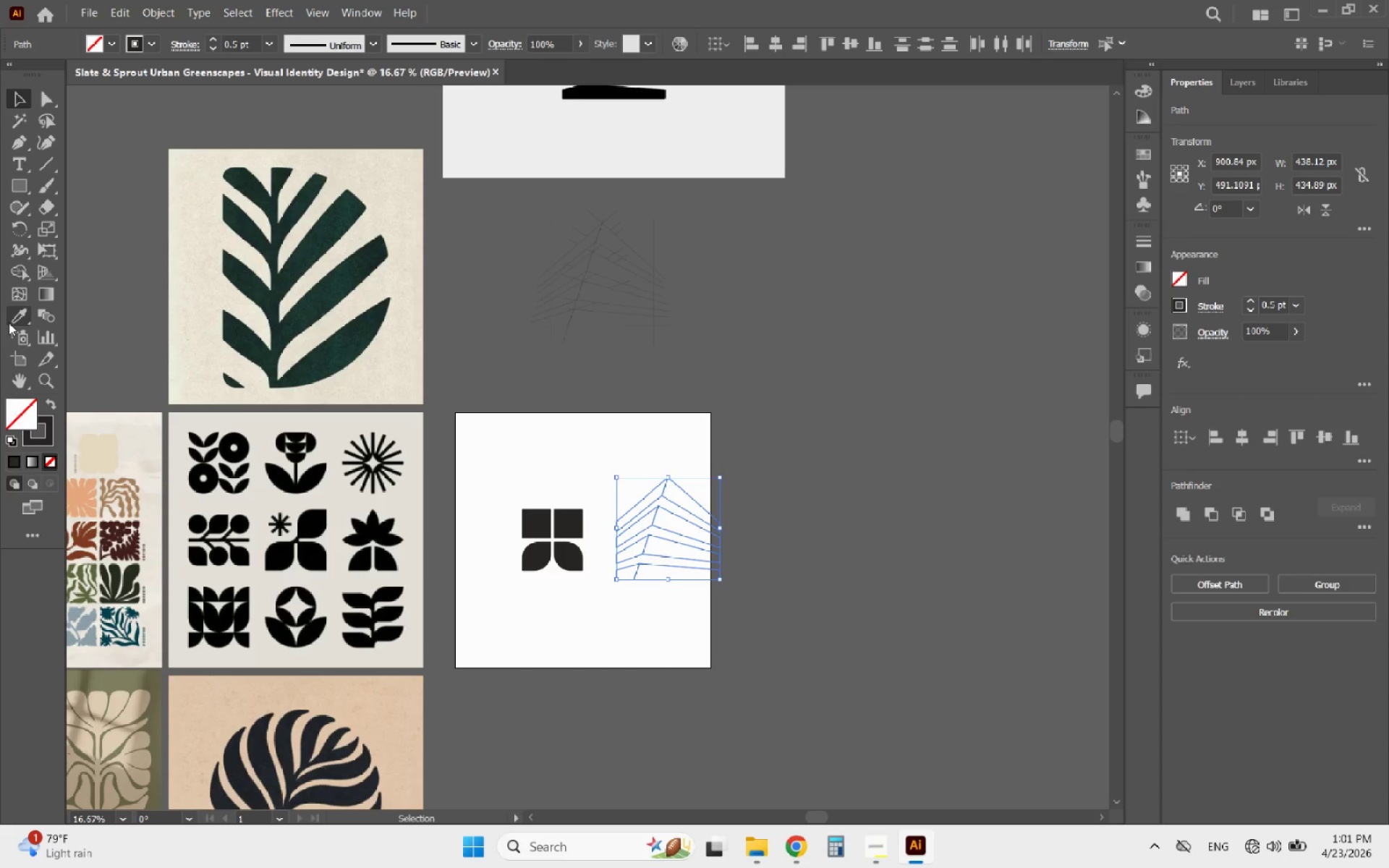 
left_click([17, 318])
 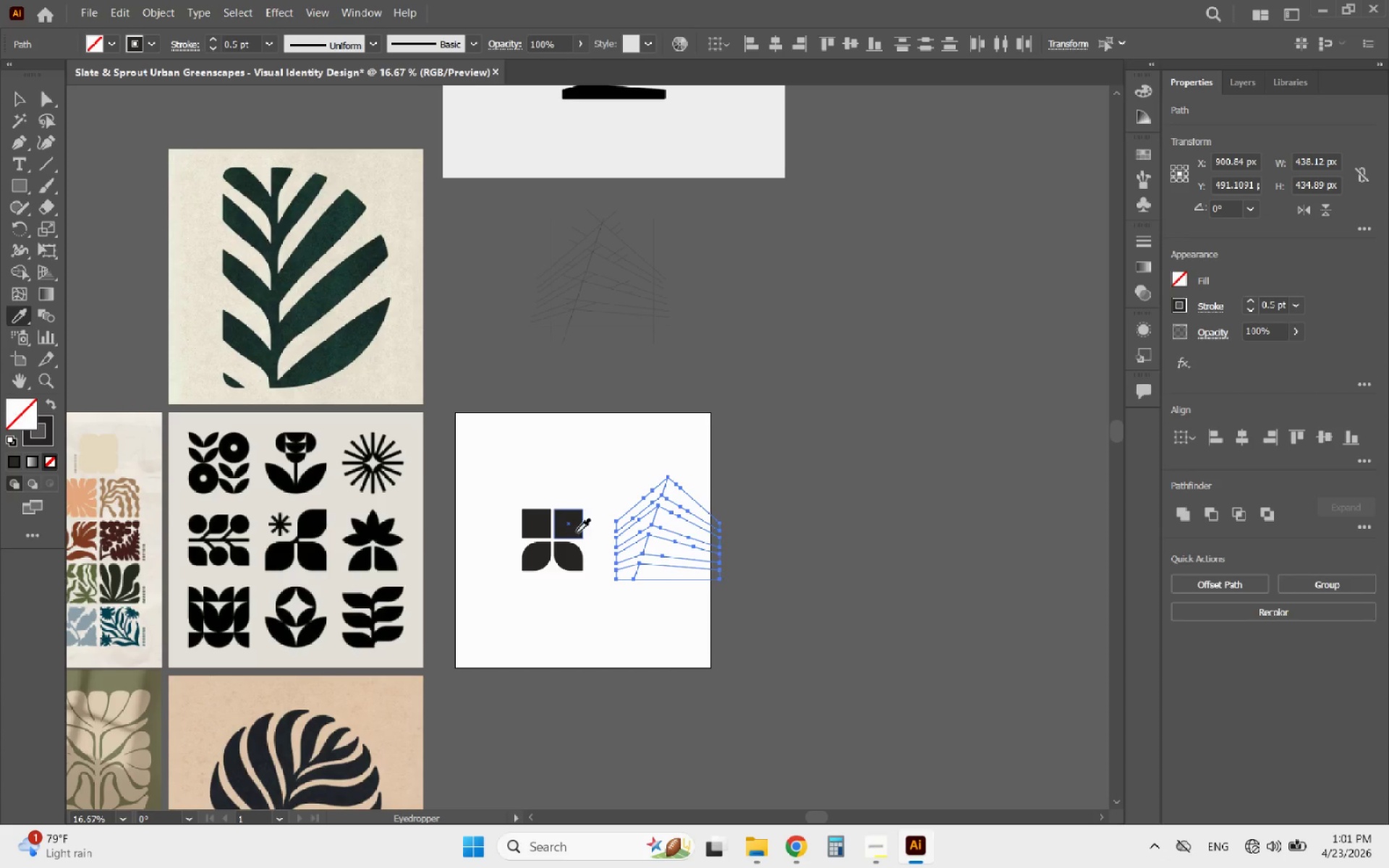 
left_click([573, 520])
 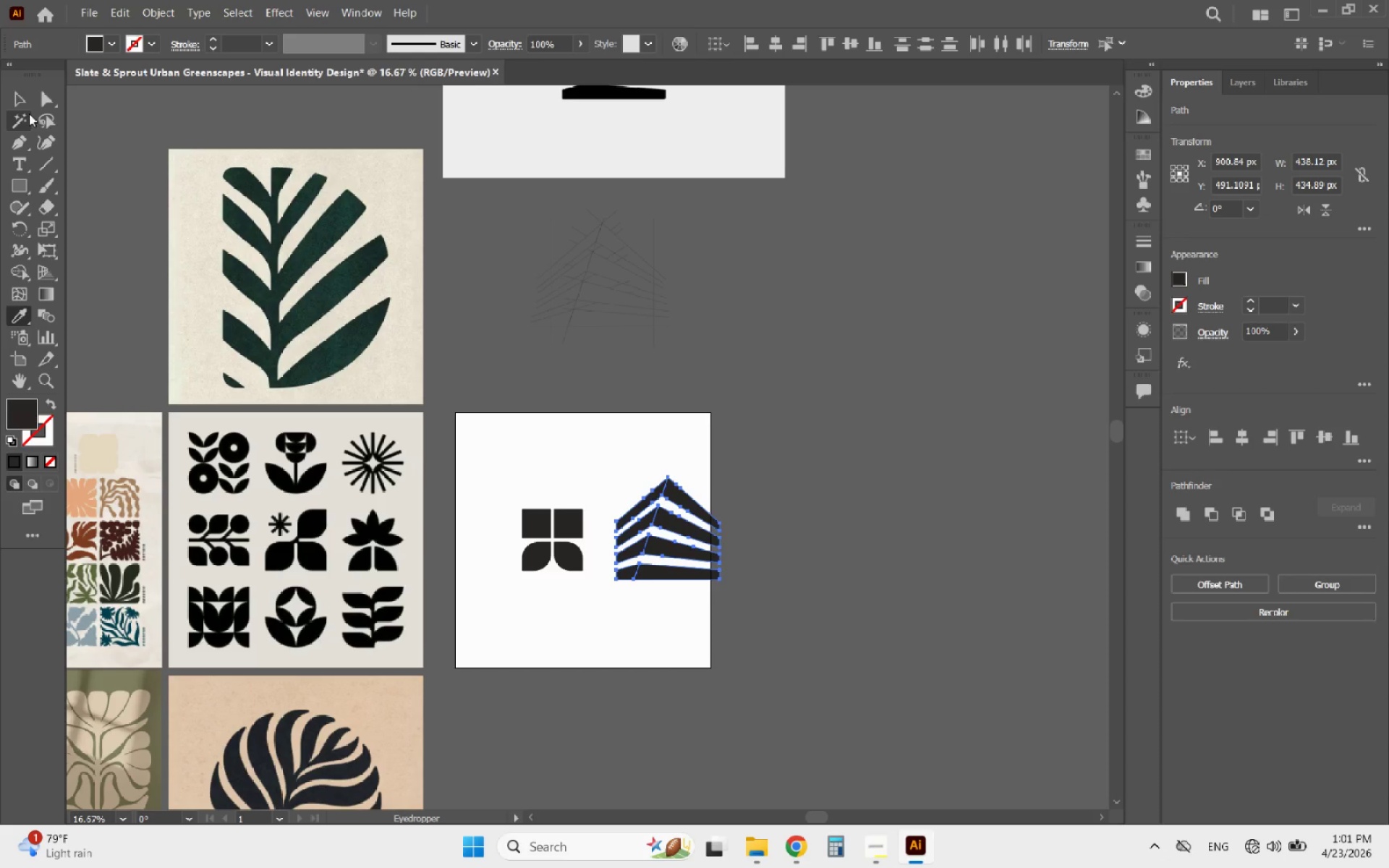 
left_click([16, 95])
 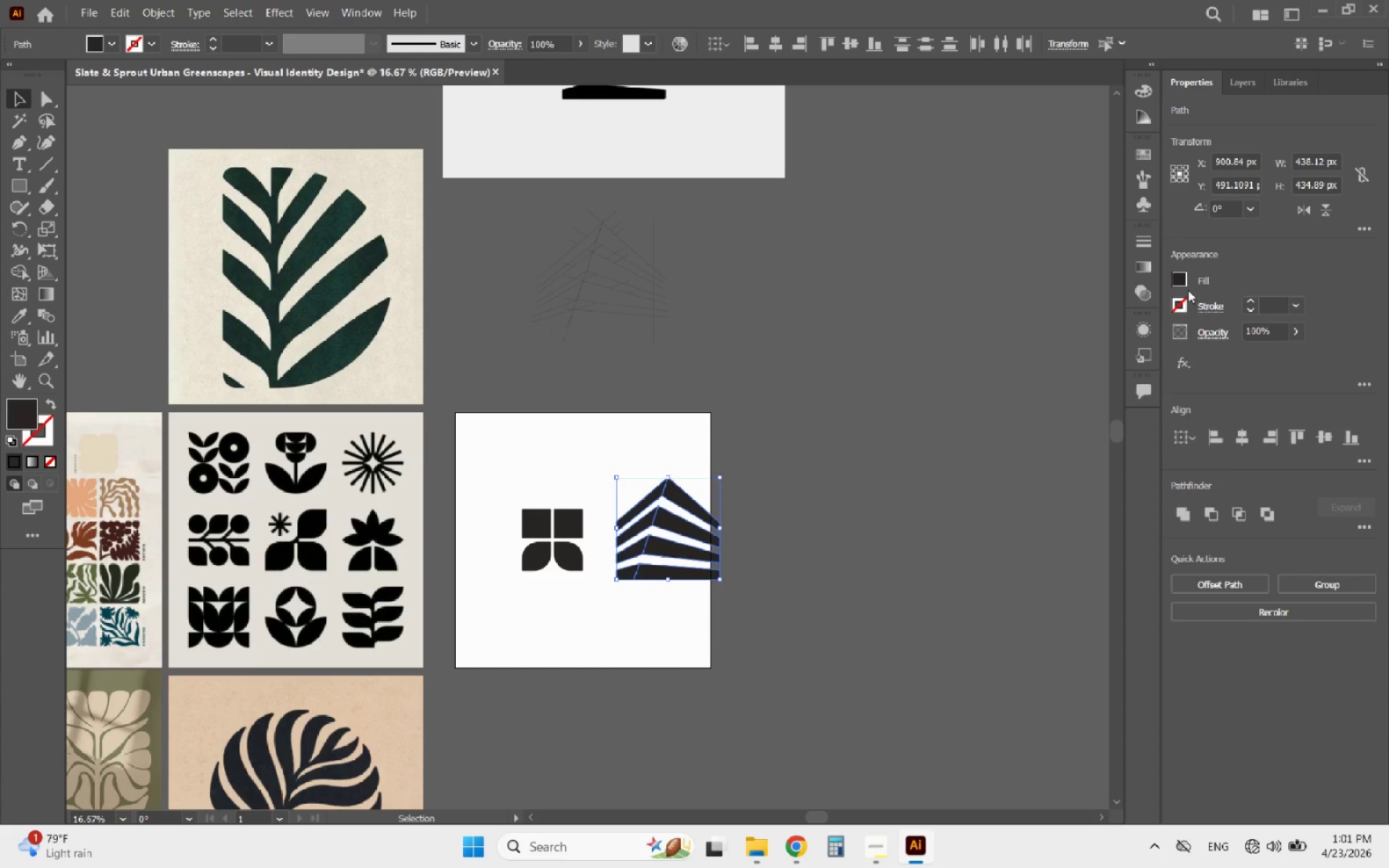 
left_click([1179, 277])
 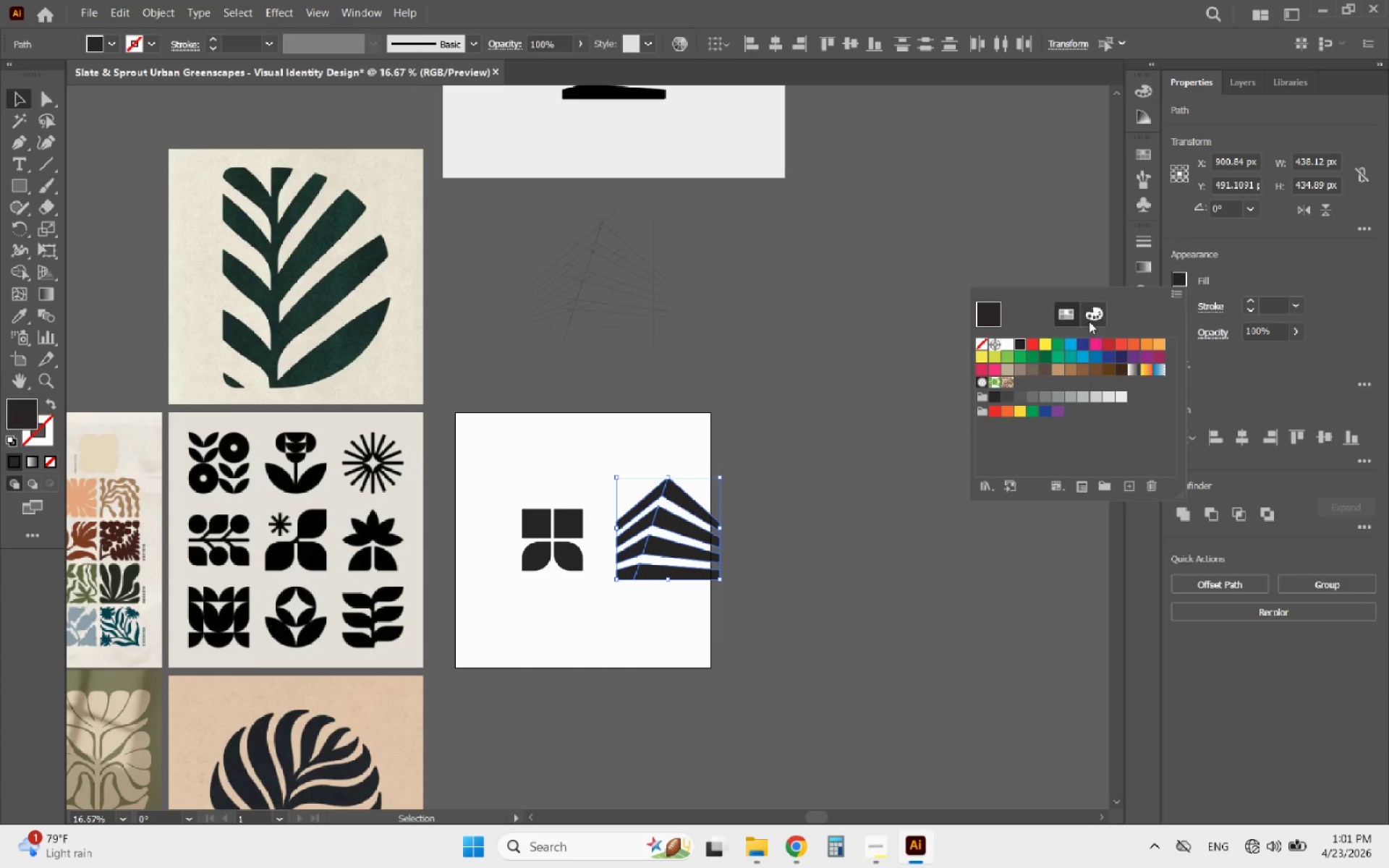 
left_click([1092, 320])
 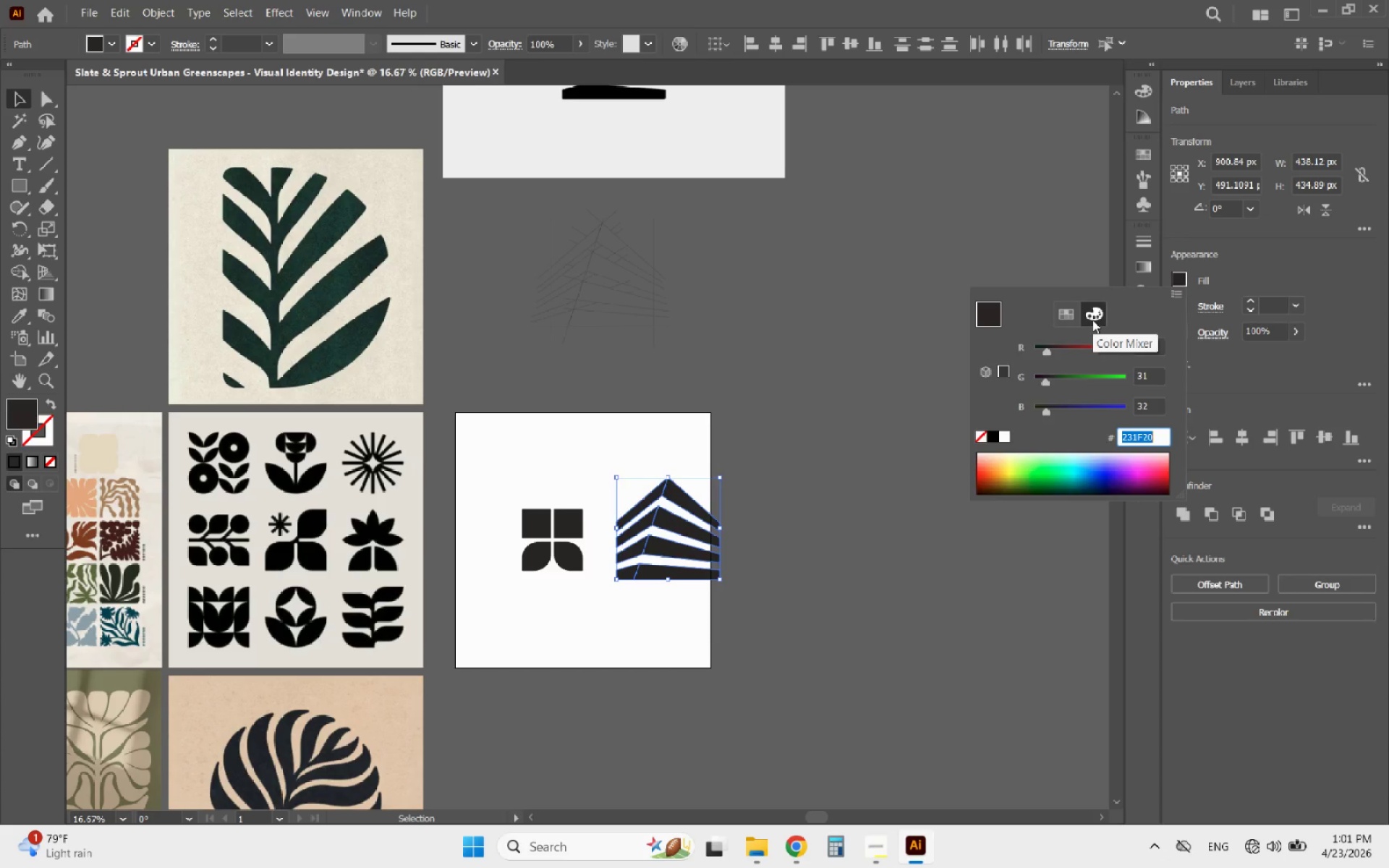 
type(171717)
 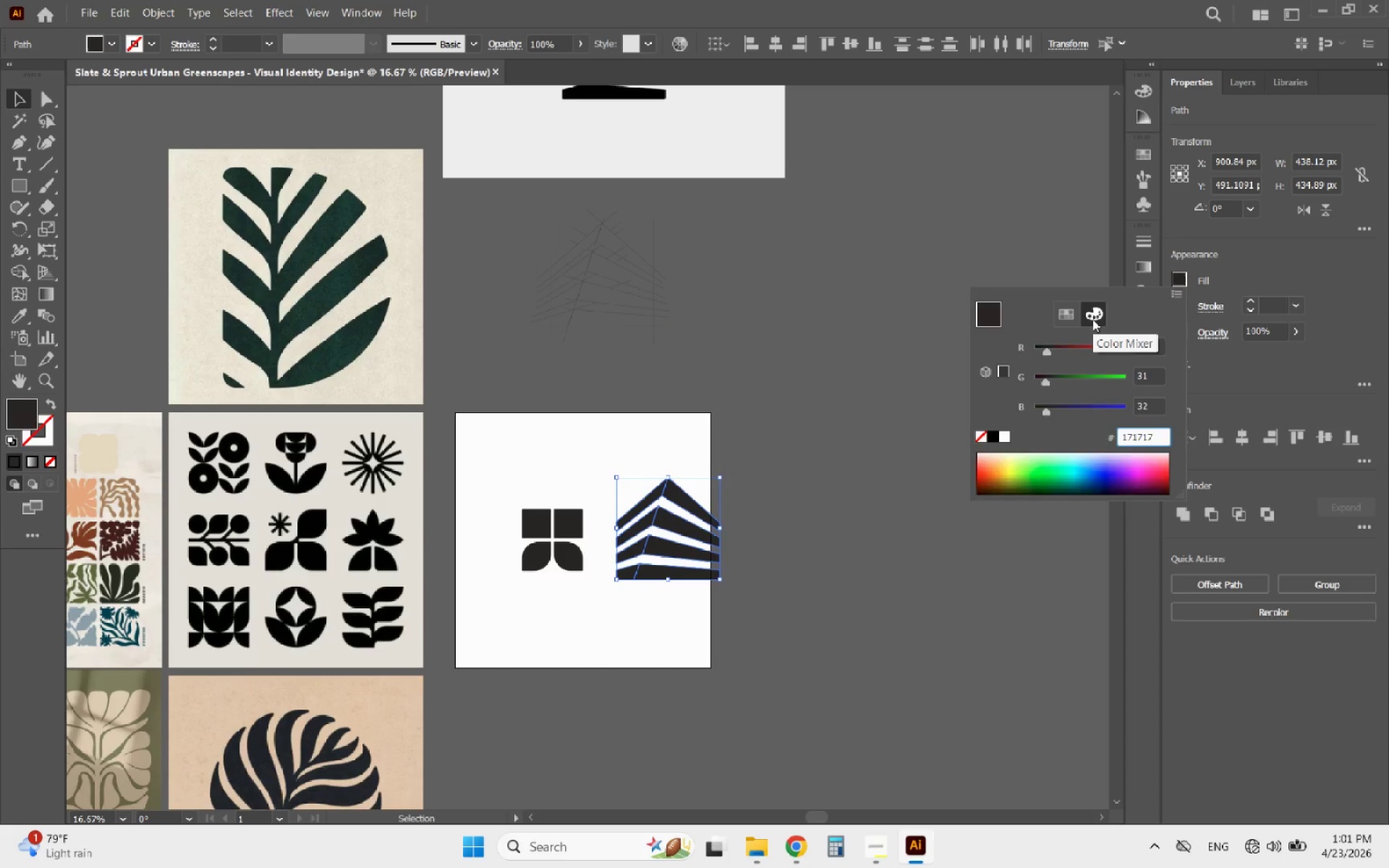 
key(Enter)
 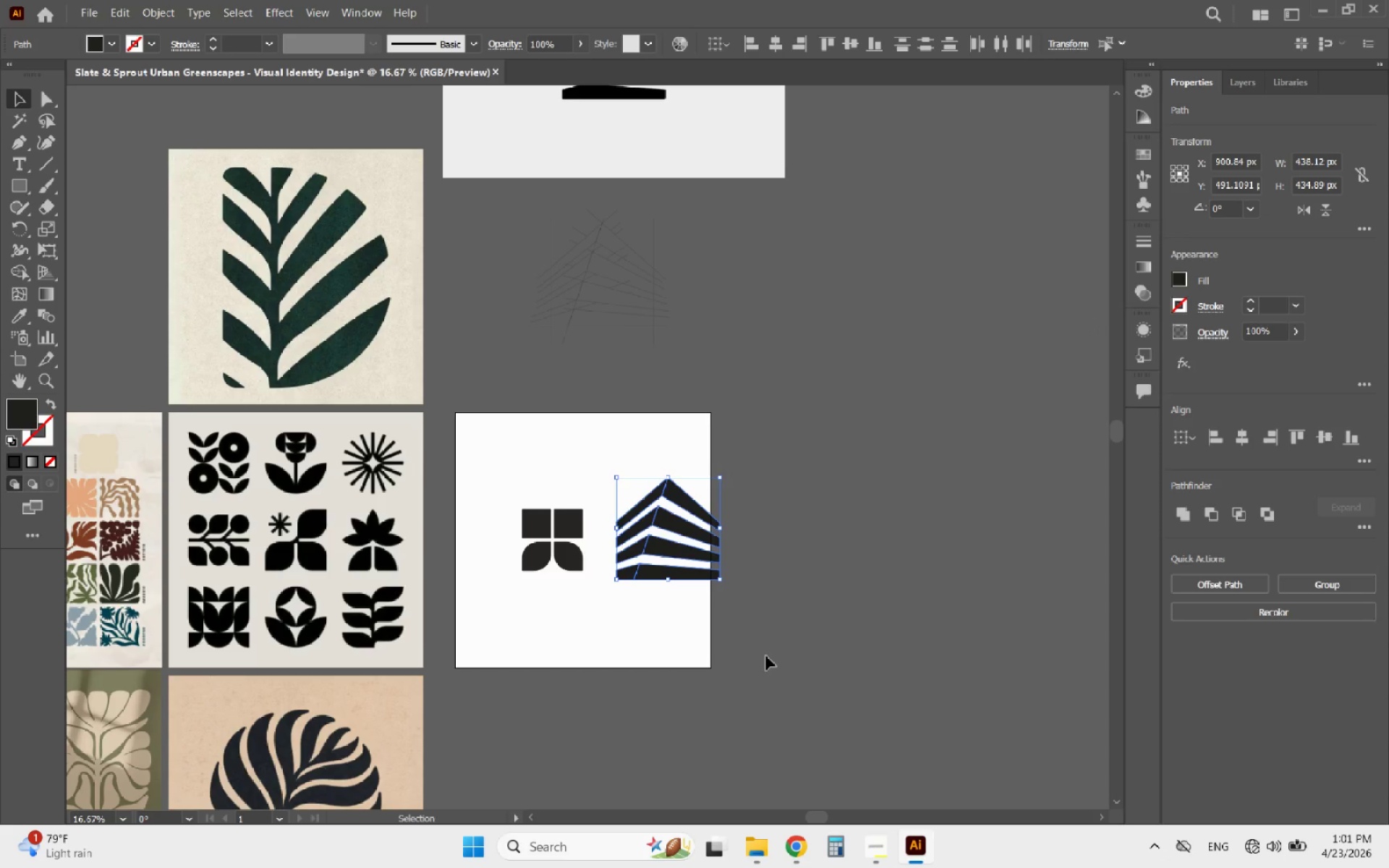 
hold_key(key=AltLeft, duration=1.47)
scroll: coordinate [608, 556], scroll_direction: up, amount: 3.0
 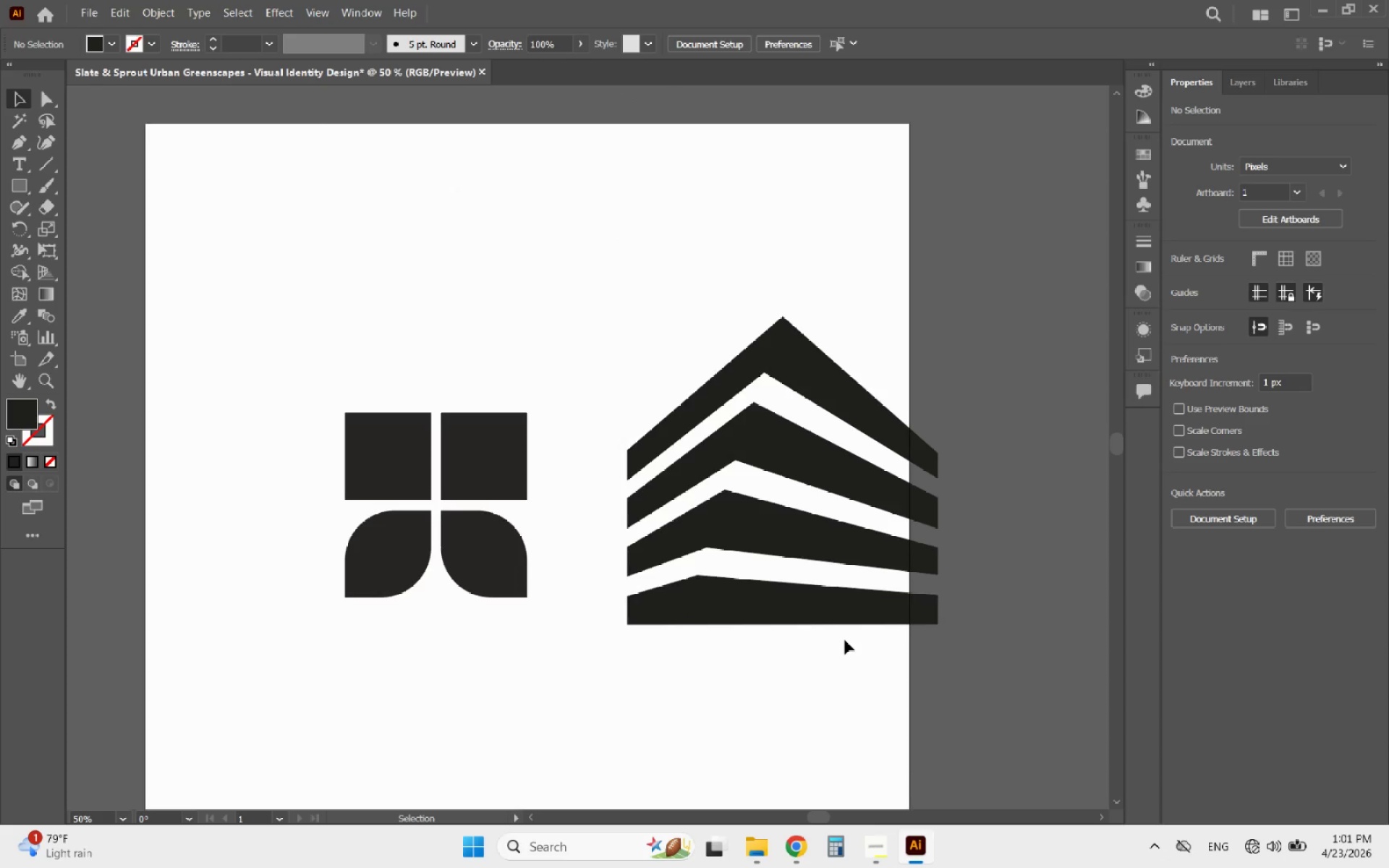 
left_click_drag(start_coordinate=[815, 720], to_coordinate=[612, 282])
 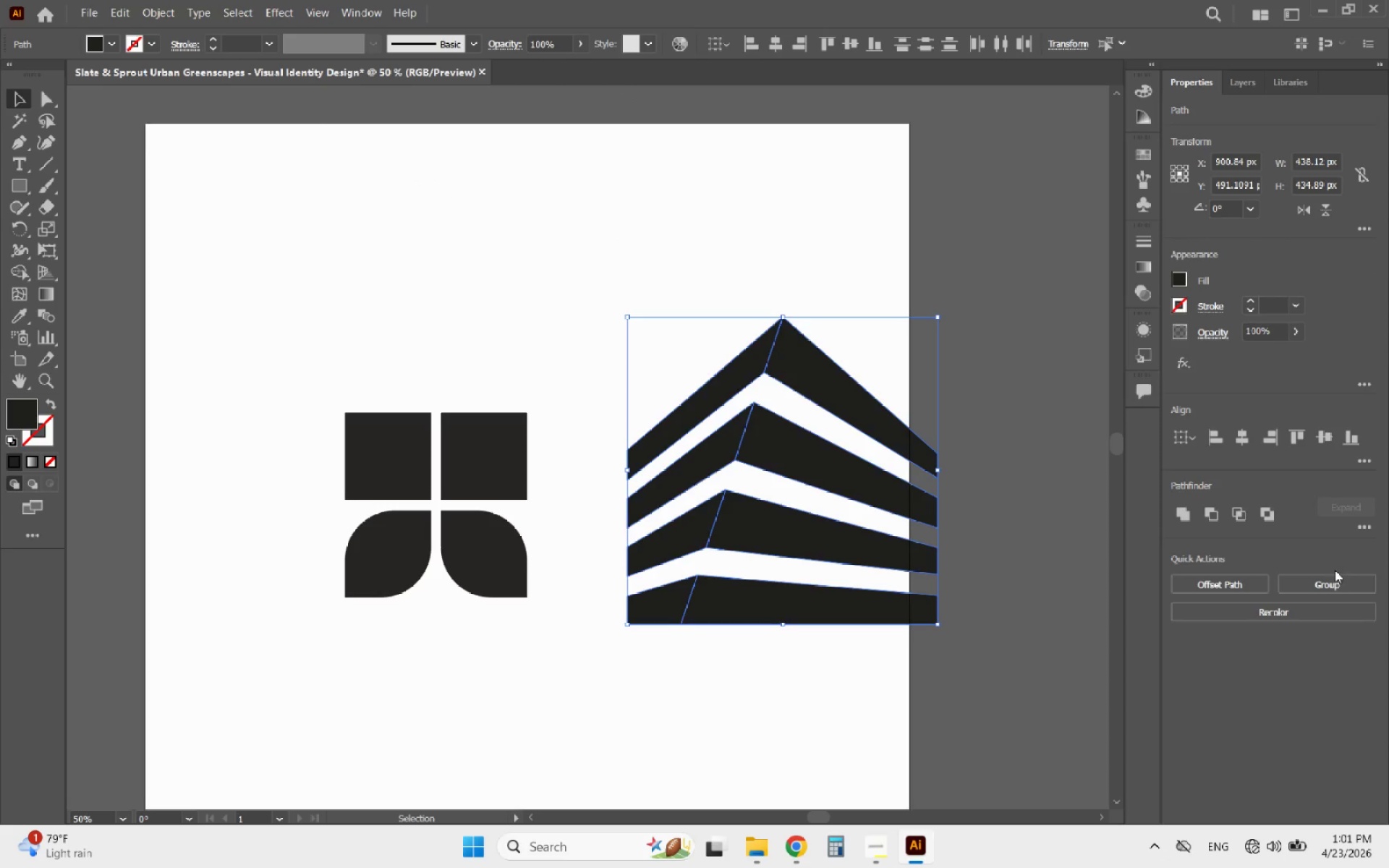 
left_click([1338, 587])
 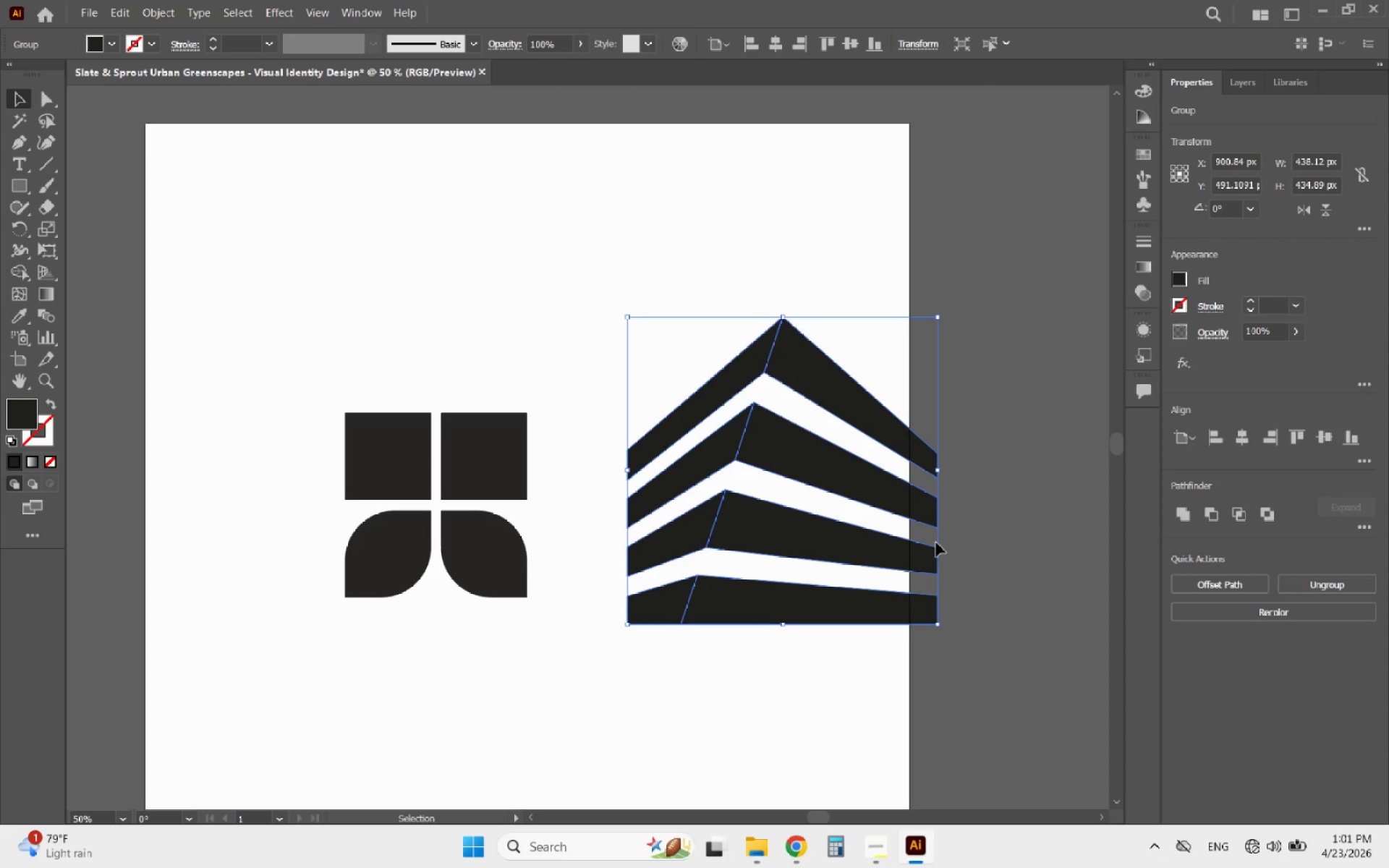 
hold_key(key=ShiftLeft, duration=1.73)
left_click_drag(start_coordinate=[937, 469], to_coordinate=[775, 465])
 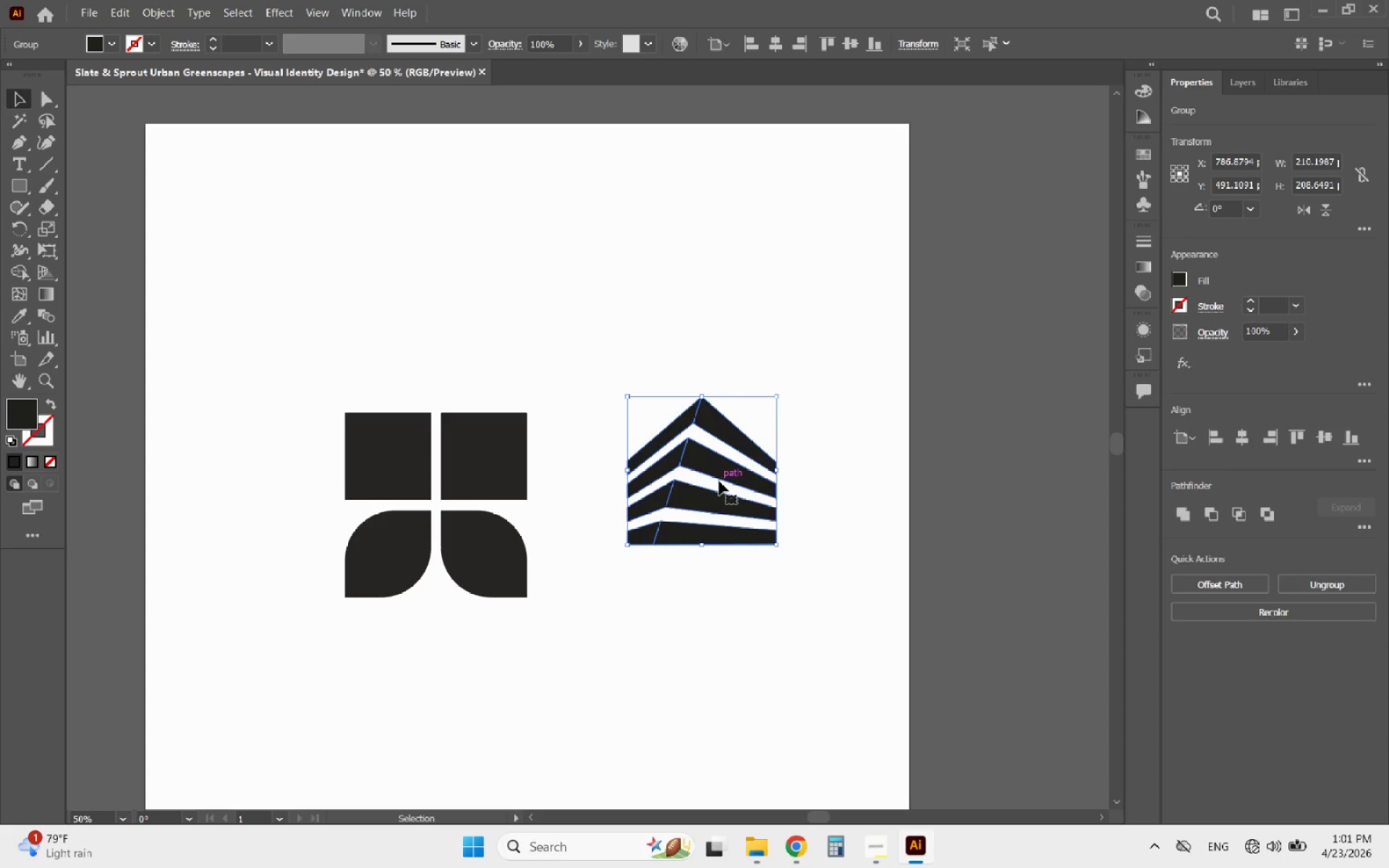 
left_click_drag(start_coordinate=[719, 481], to_coordinate=[535, 432])
 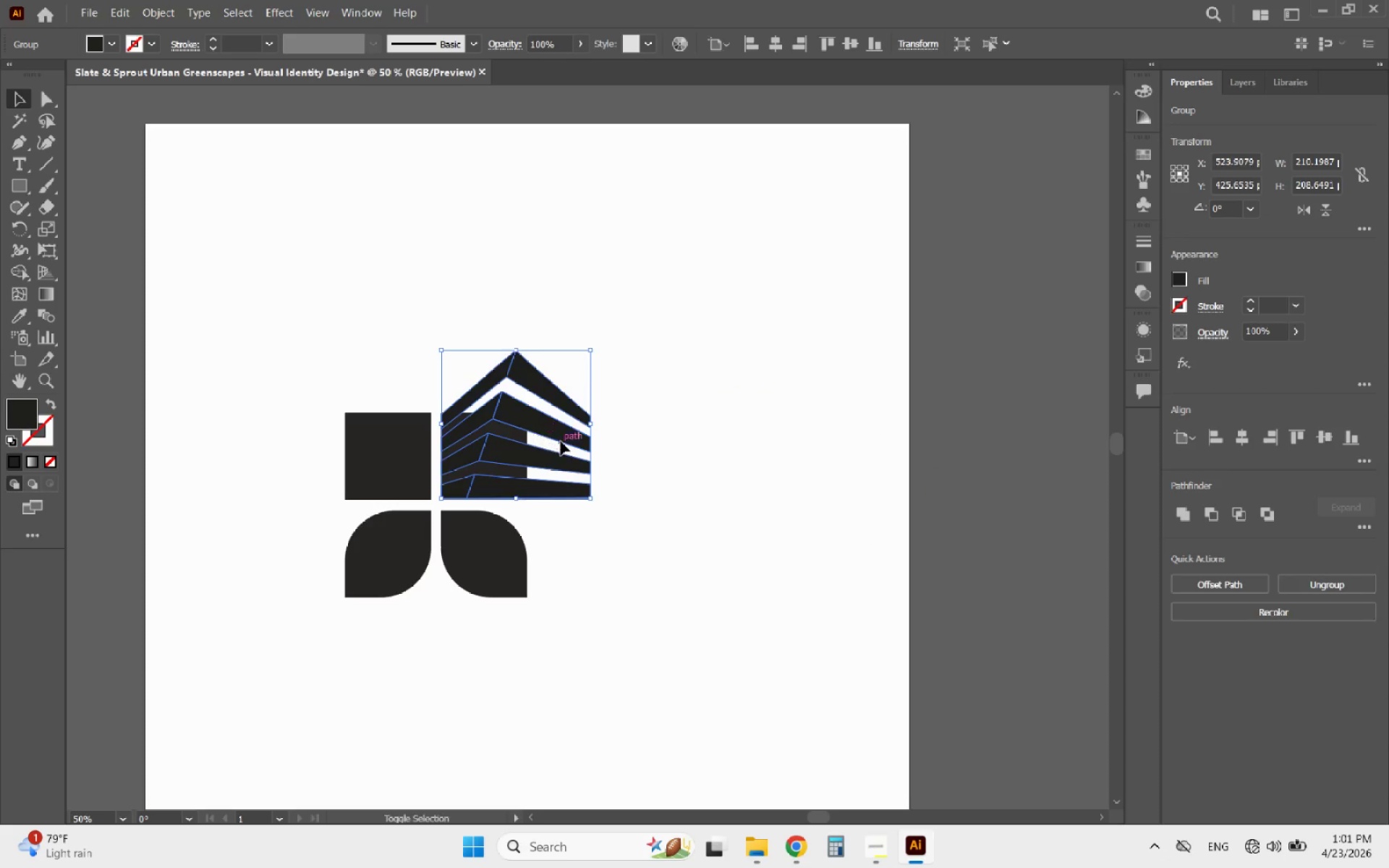 
hold_key(key=ShiftLeft, duration=3.17)
left_click_drag(start_coordinate=[594, 426], to_coordinate=[523, 432])
 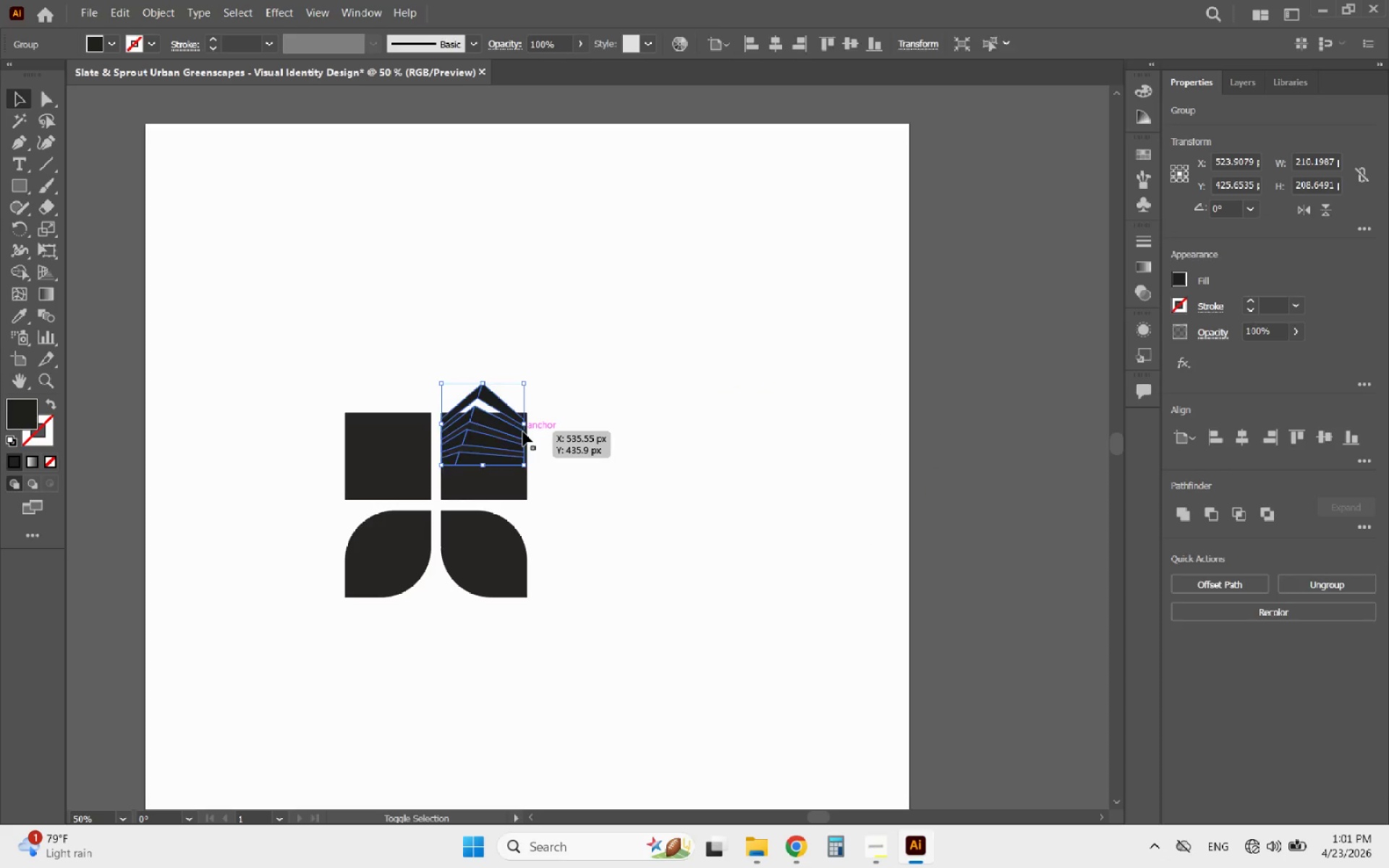 
left_click([523, 432])
 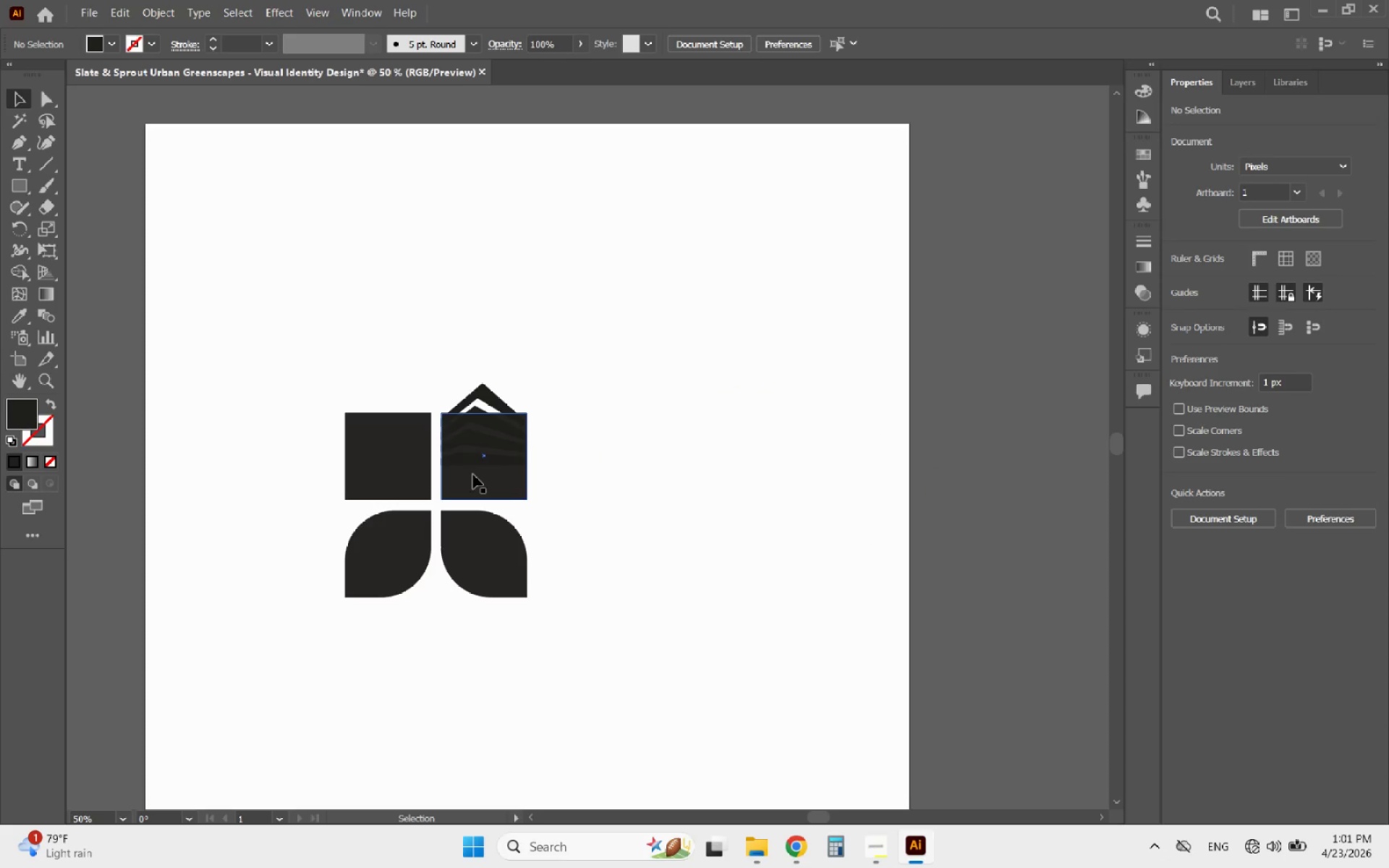 
hold_key(key=AltLeft, duration=0.39)
scroll: coordinate [458, 447], scroll_direction: up, amount: 3.0
 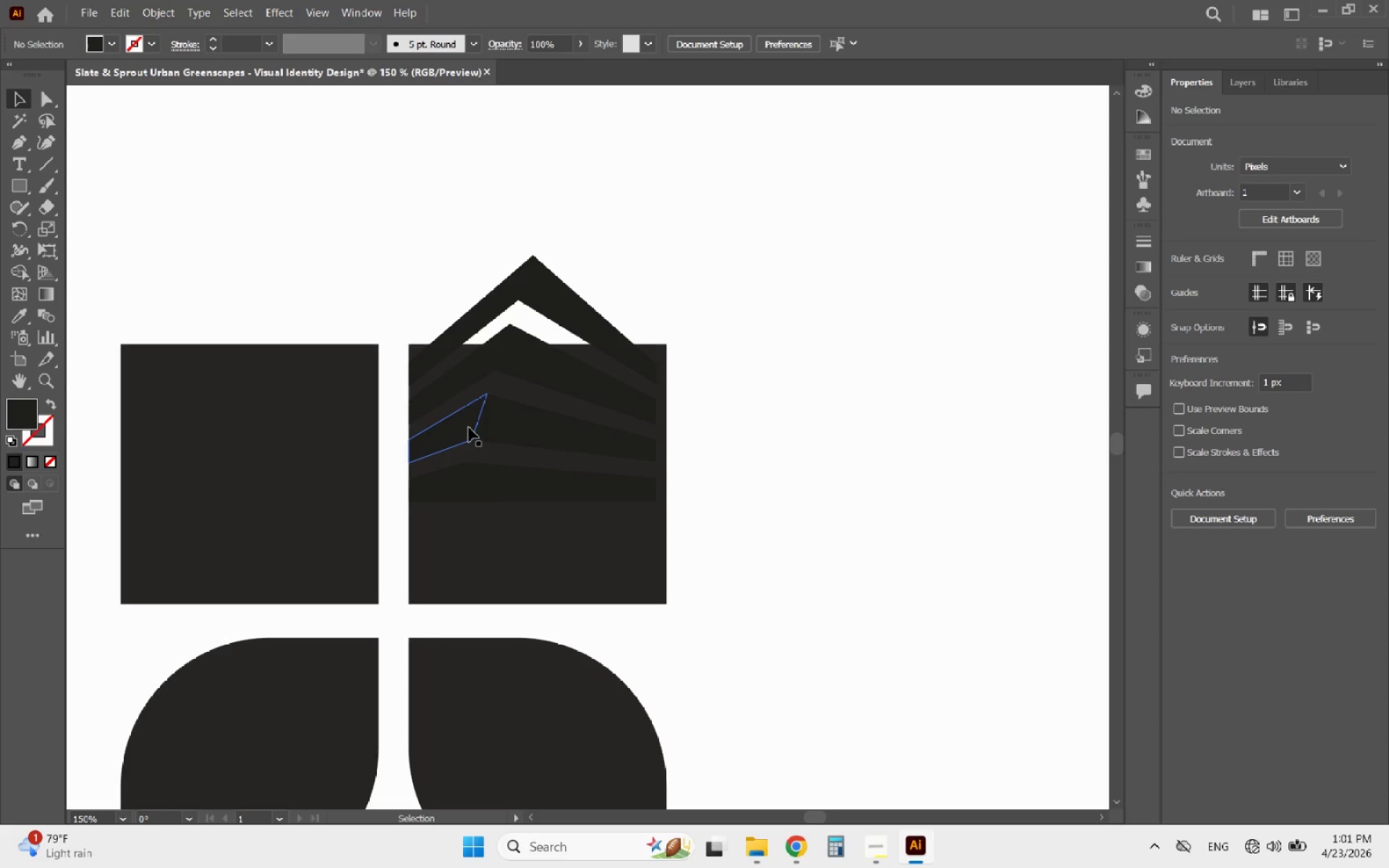 
left_click_drag(start_coordinate=[469, 427], to_coordinate=[470, 522])
 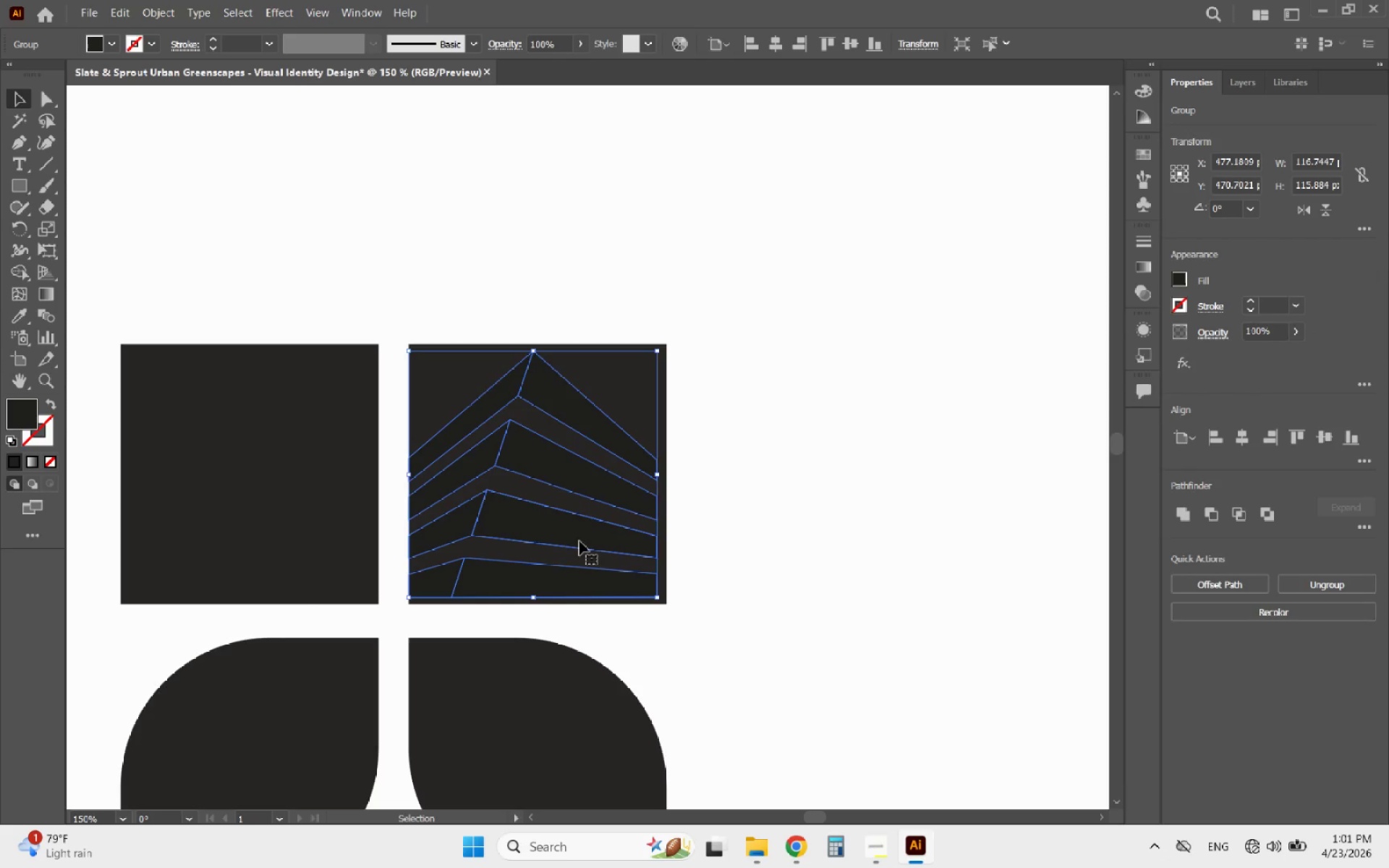 
hold_key(key=ShiftLeft, duration=4.05)
 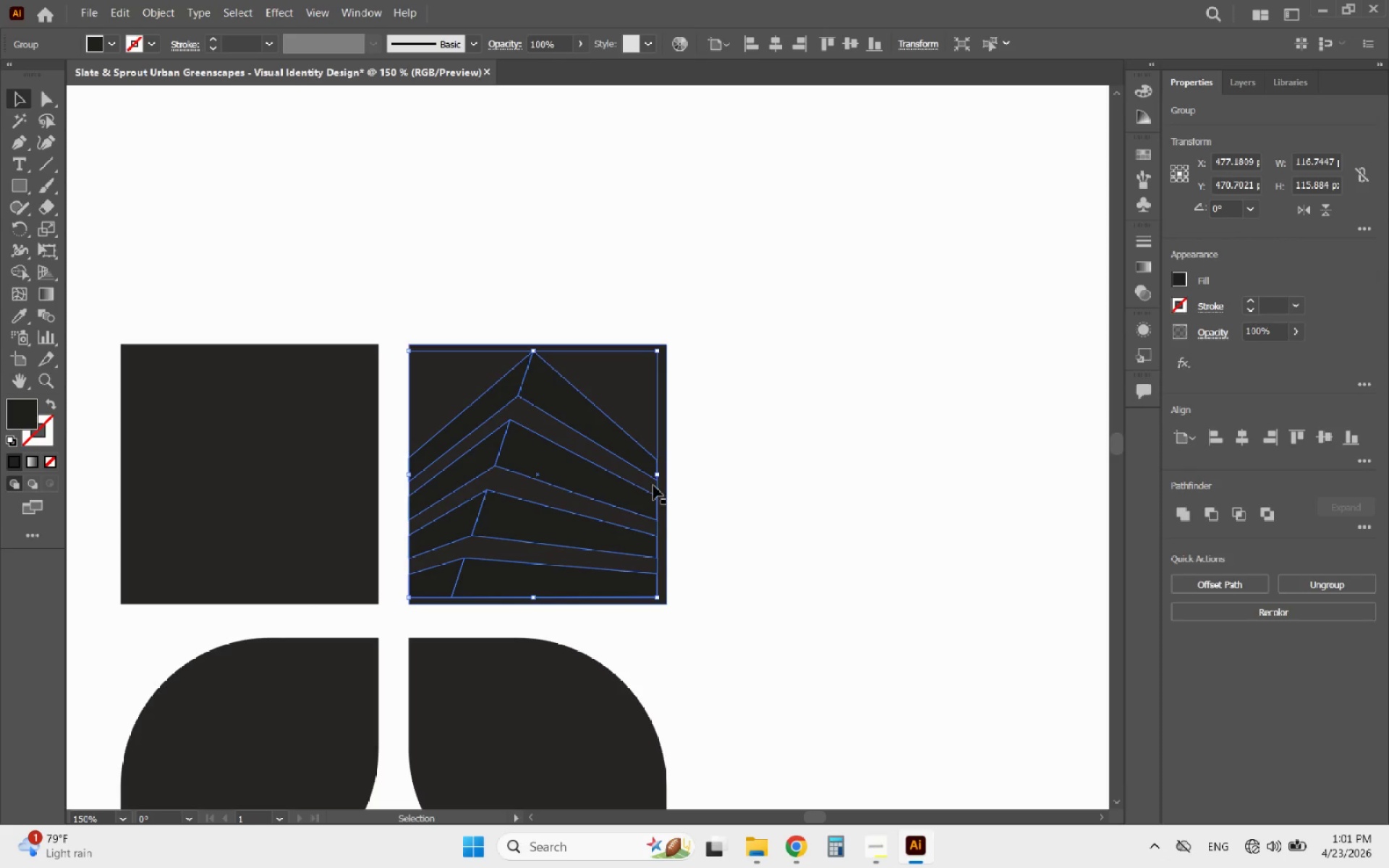 
hold_key(key=ShiftLeft, duration=3.25)
left_click_drag(start_coordinate=[655, 477], to_coordinate=[668, 472])
 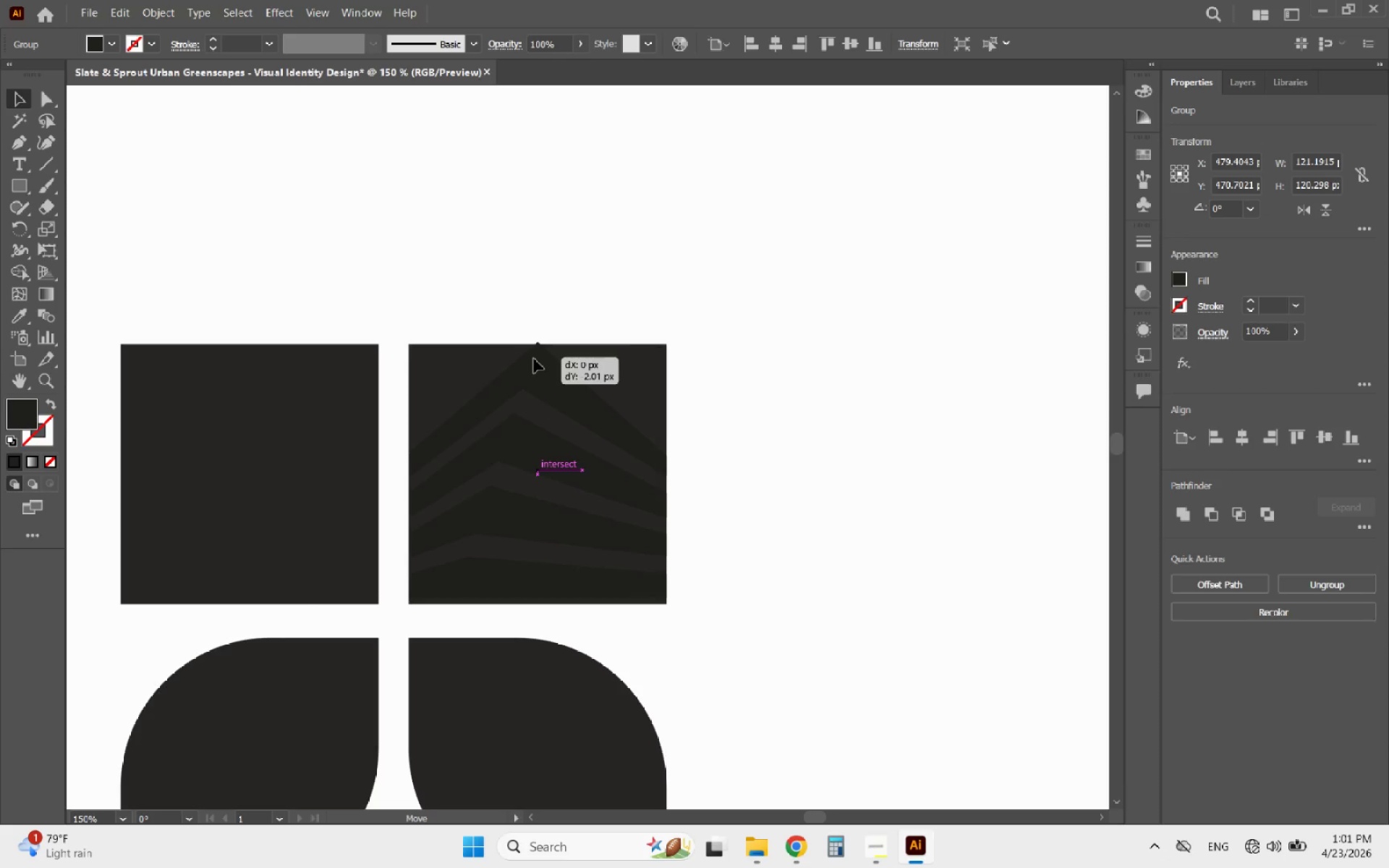 
left_click([534, 362])
 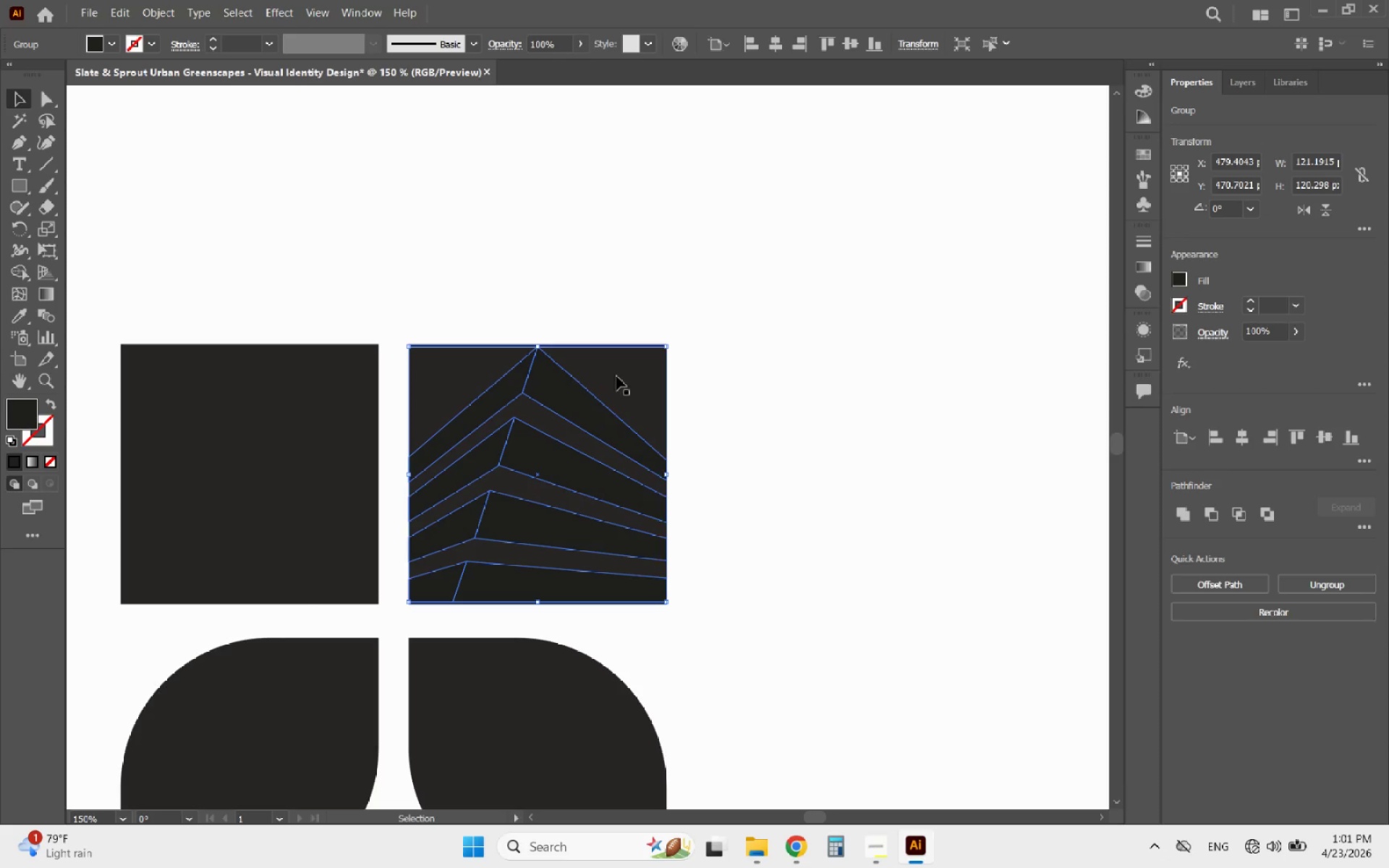 
left_click([768, 464])
 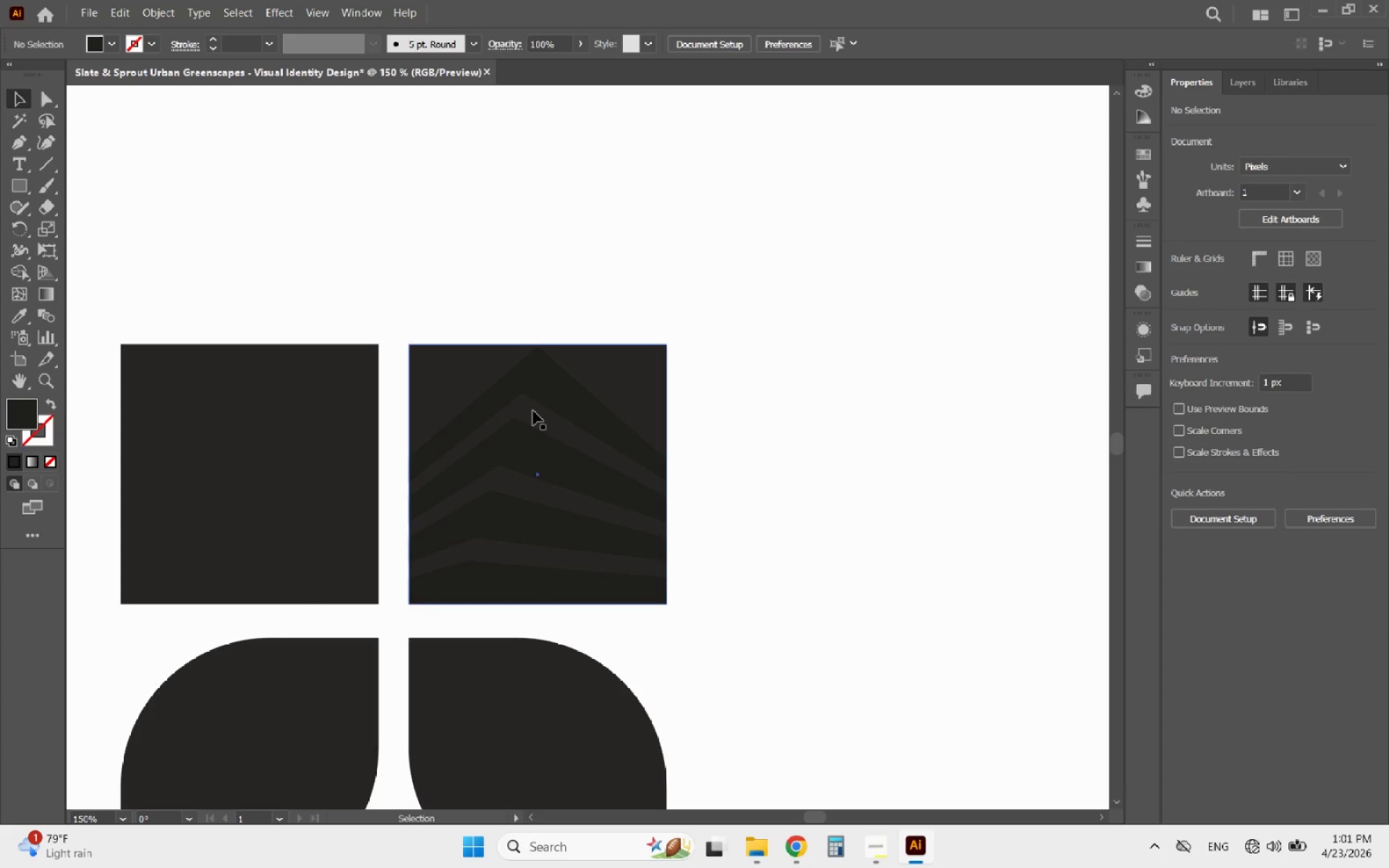 
left_click([533, 411])
 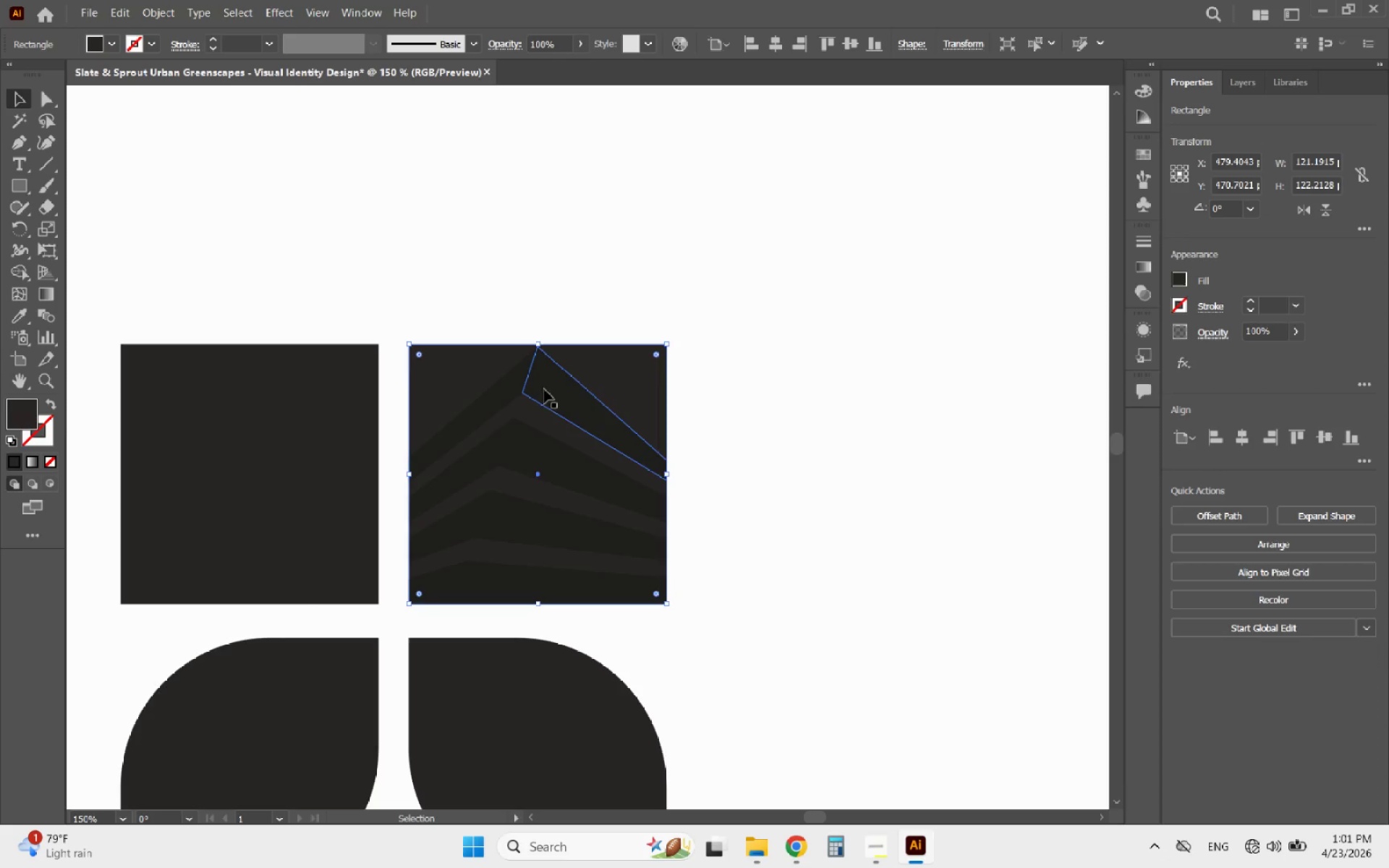 
left_click([544, 389])
 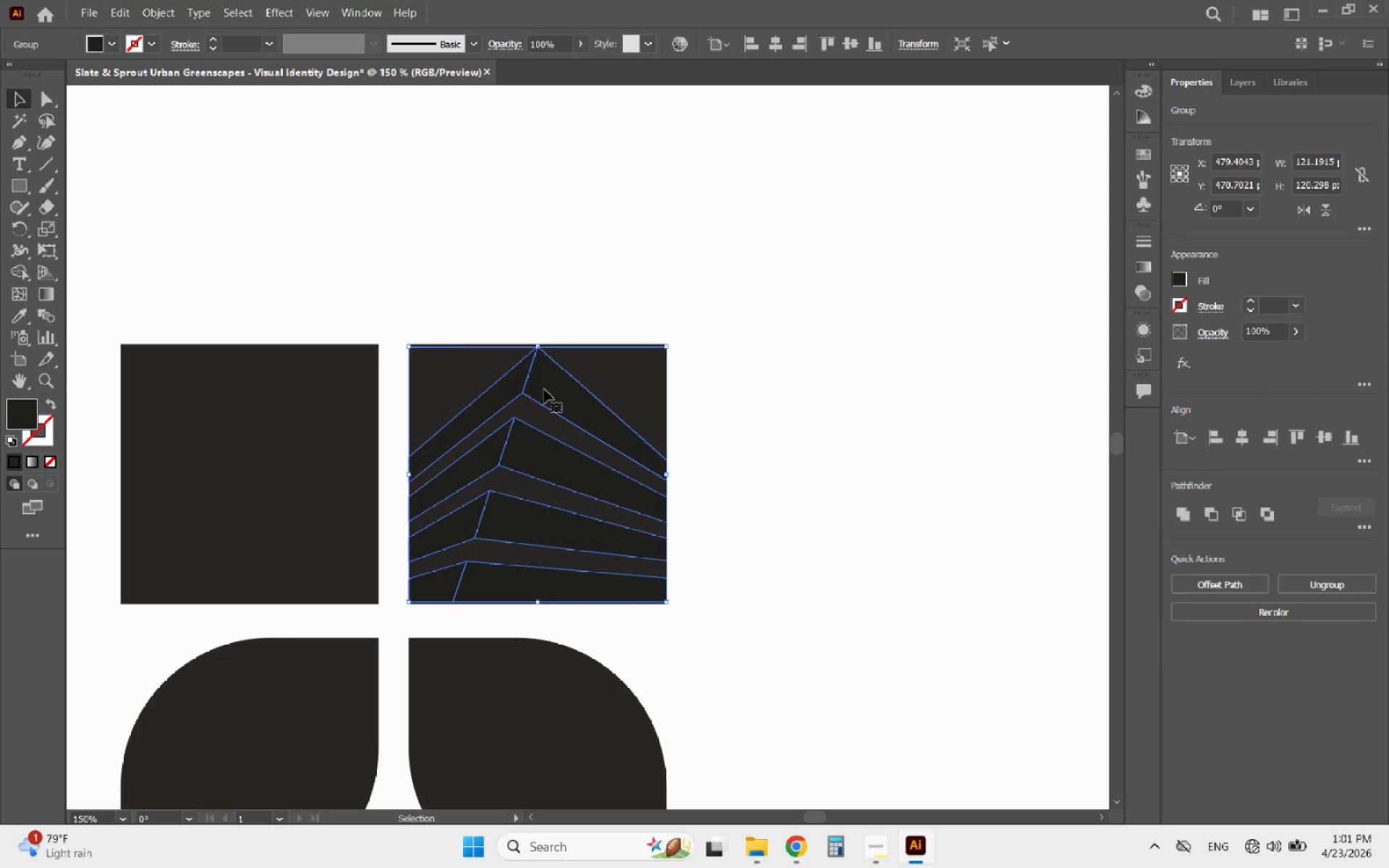 
hold_key(key=ShiftLeft, duration=0.86)
left_click([602, 373])
 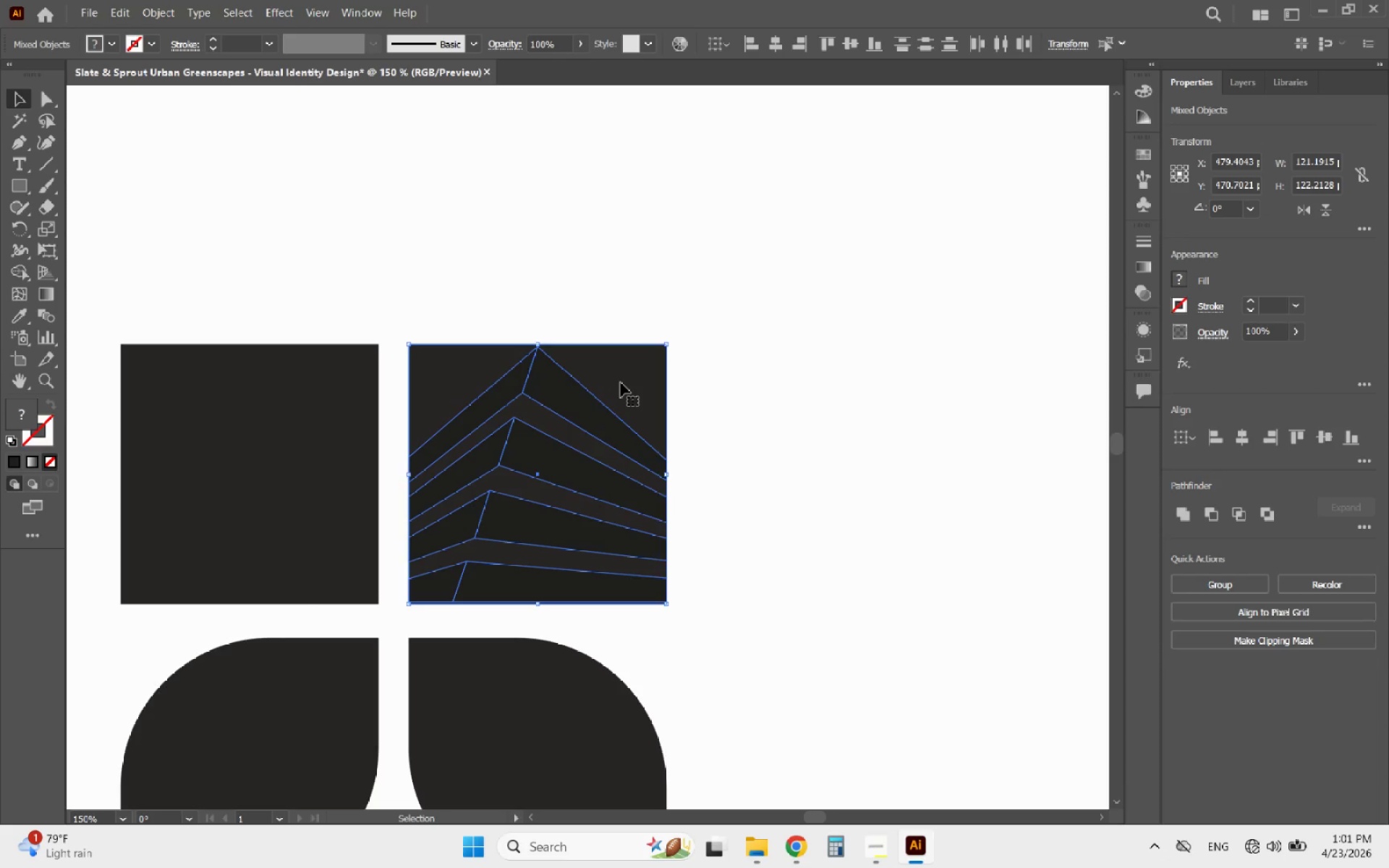 
left_click([621, 383])
 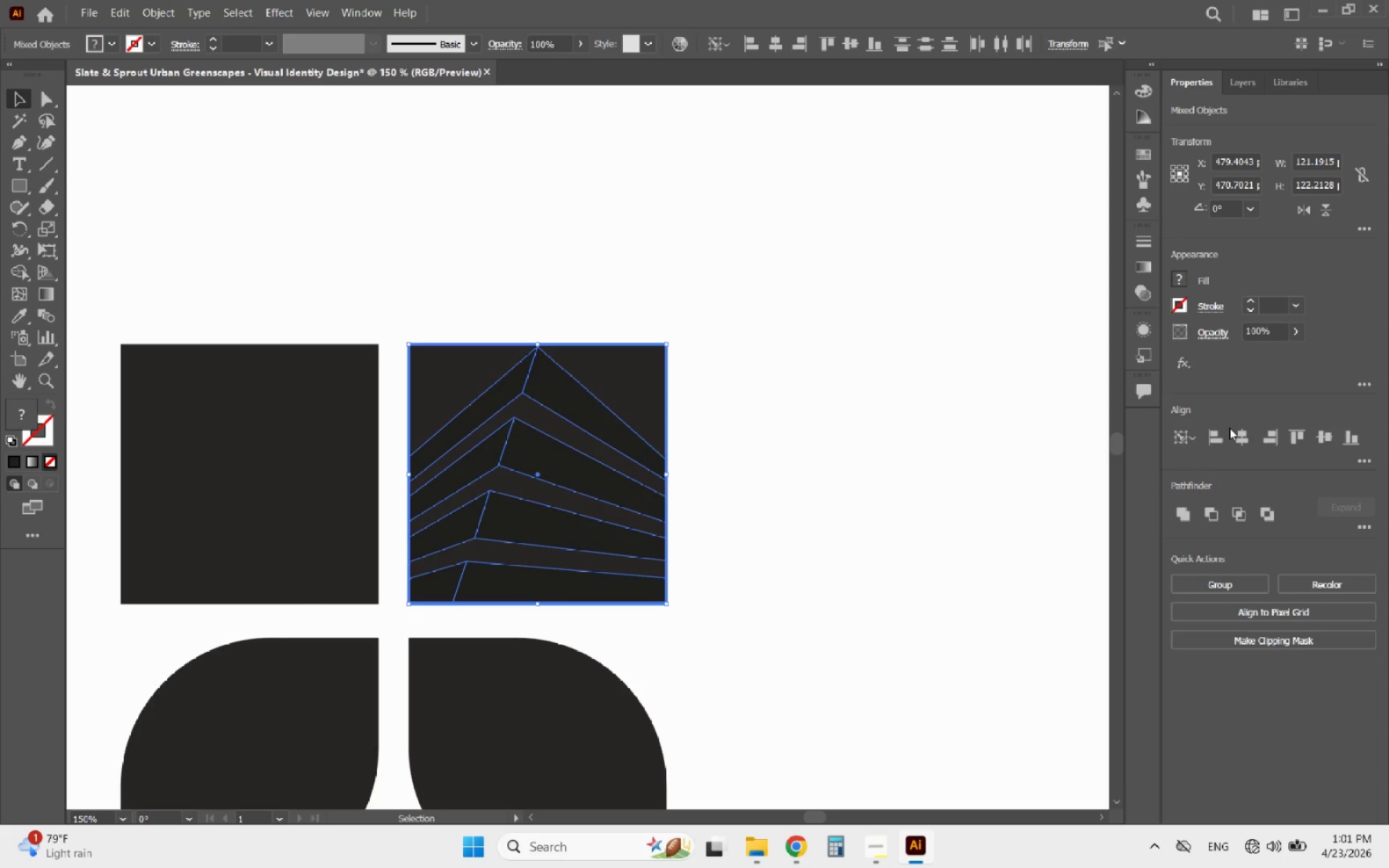 
left_click([1241, 433])
 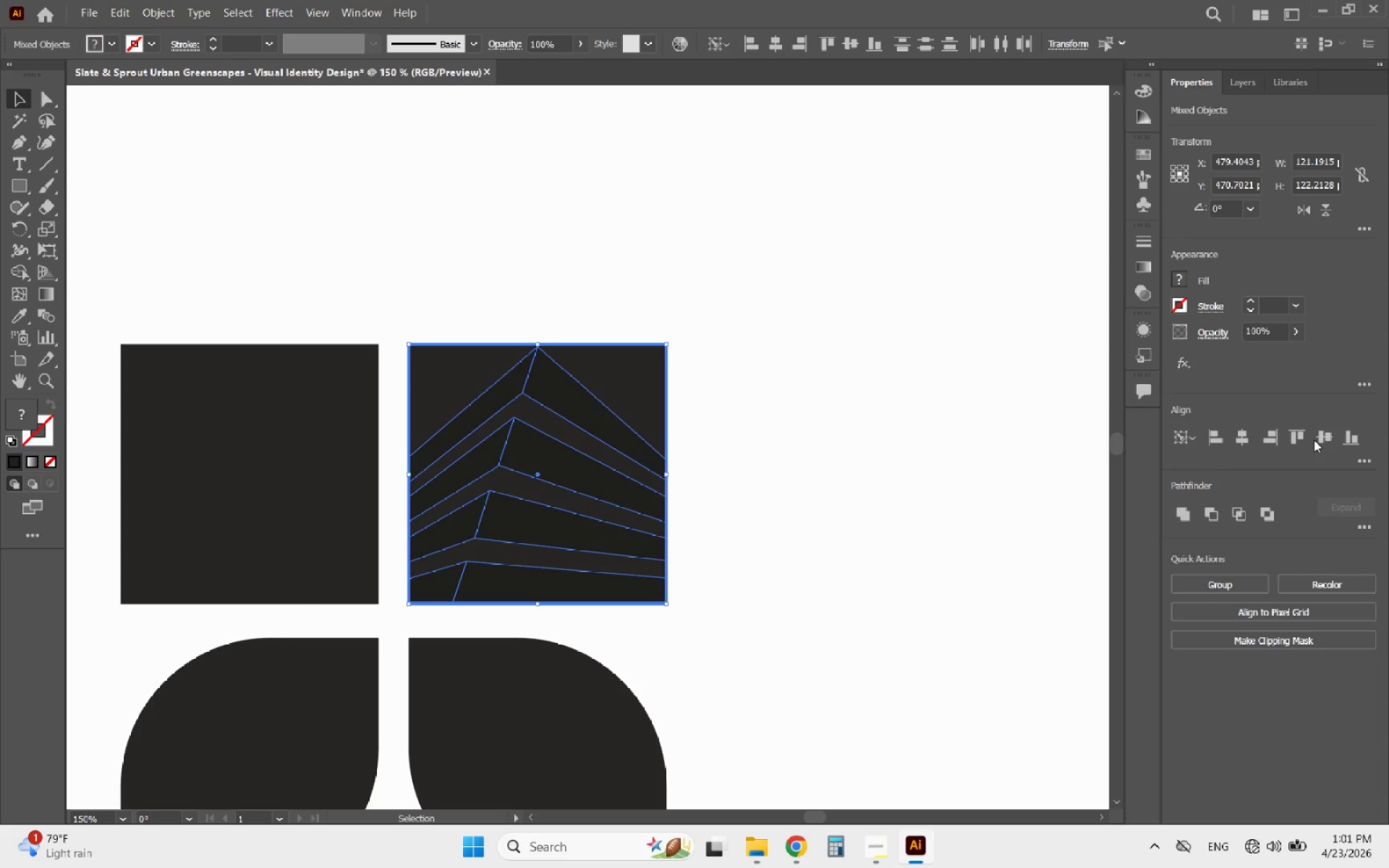 
left_click([1323, 441])
 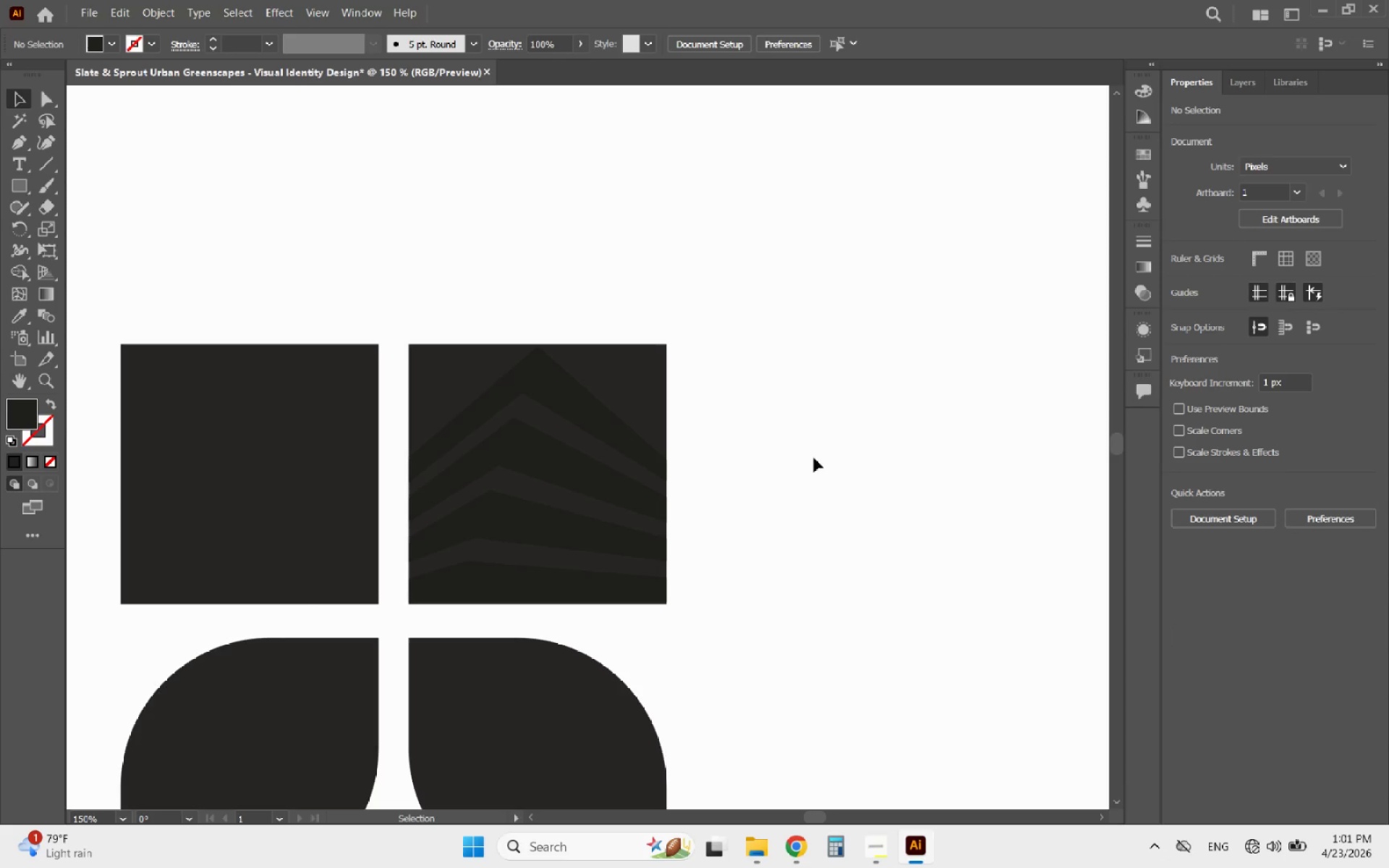 
hold_key(key=AltLeft, duration=0.89)
scroll: coordinate [576, 400], scroll_direction: up, amount: 3.0
 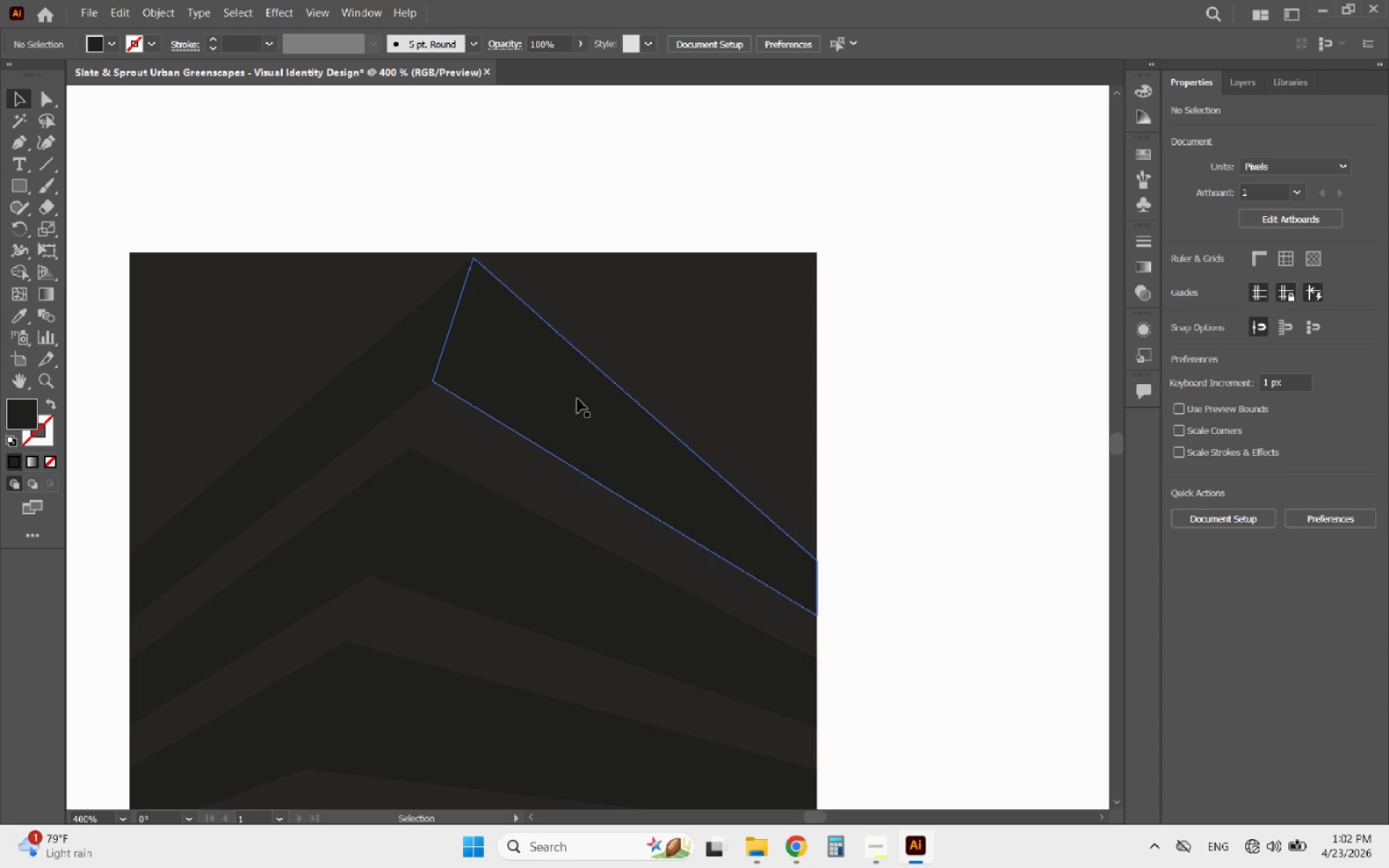 
wait(8.84)
 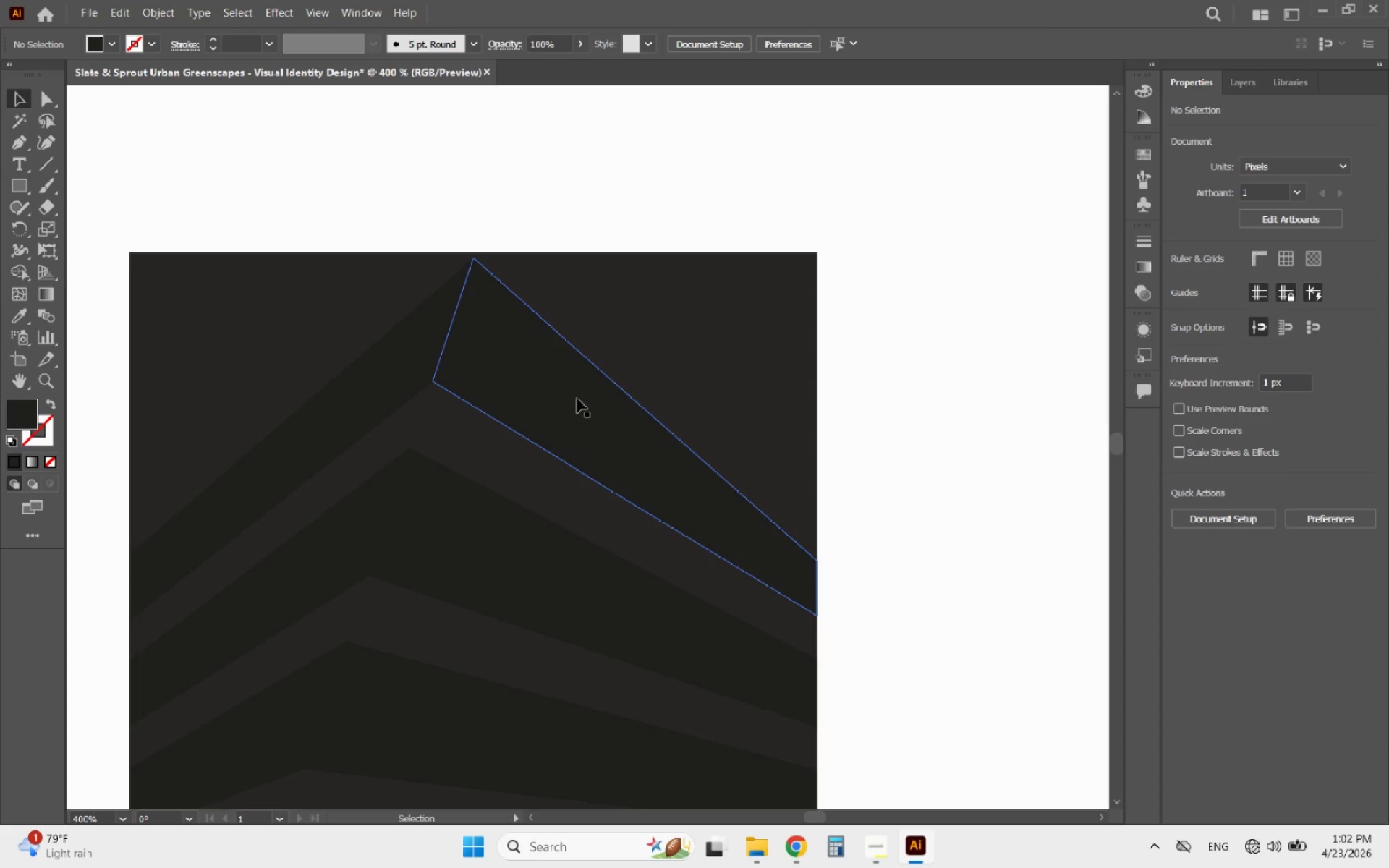 
left_click([957, 380])
 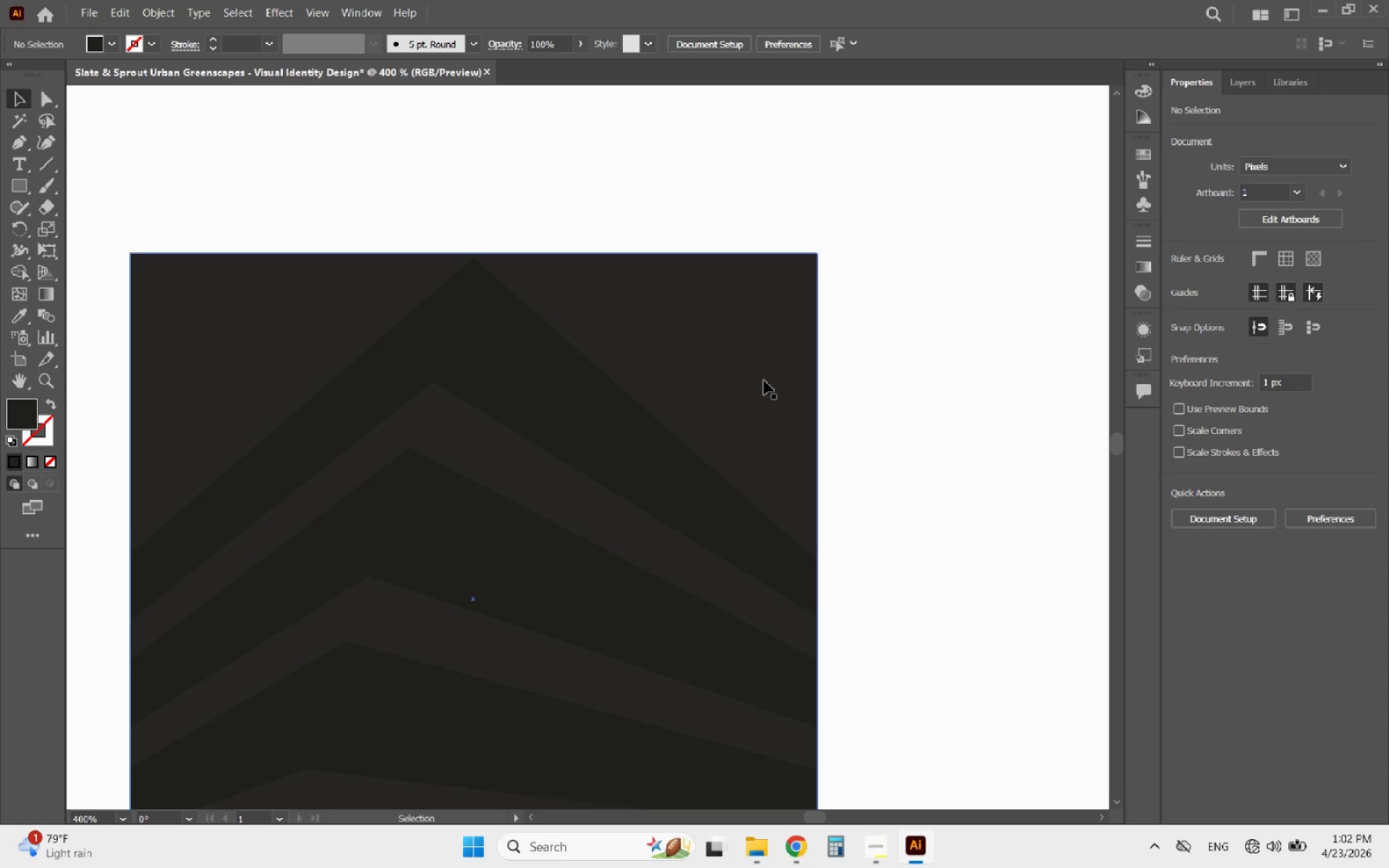 
hold_key(key=AltLeft, duration=1.17)
scroll: coordinate [642, 323], scroll_direction: down, amount: 2.0
 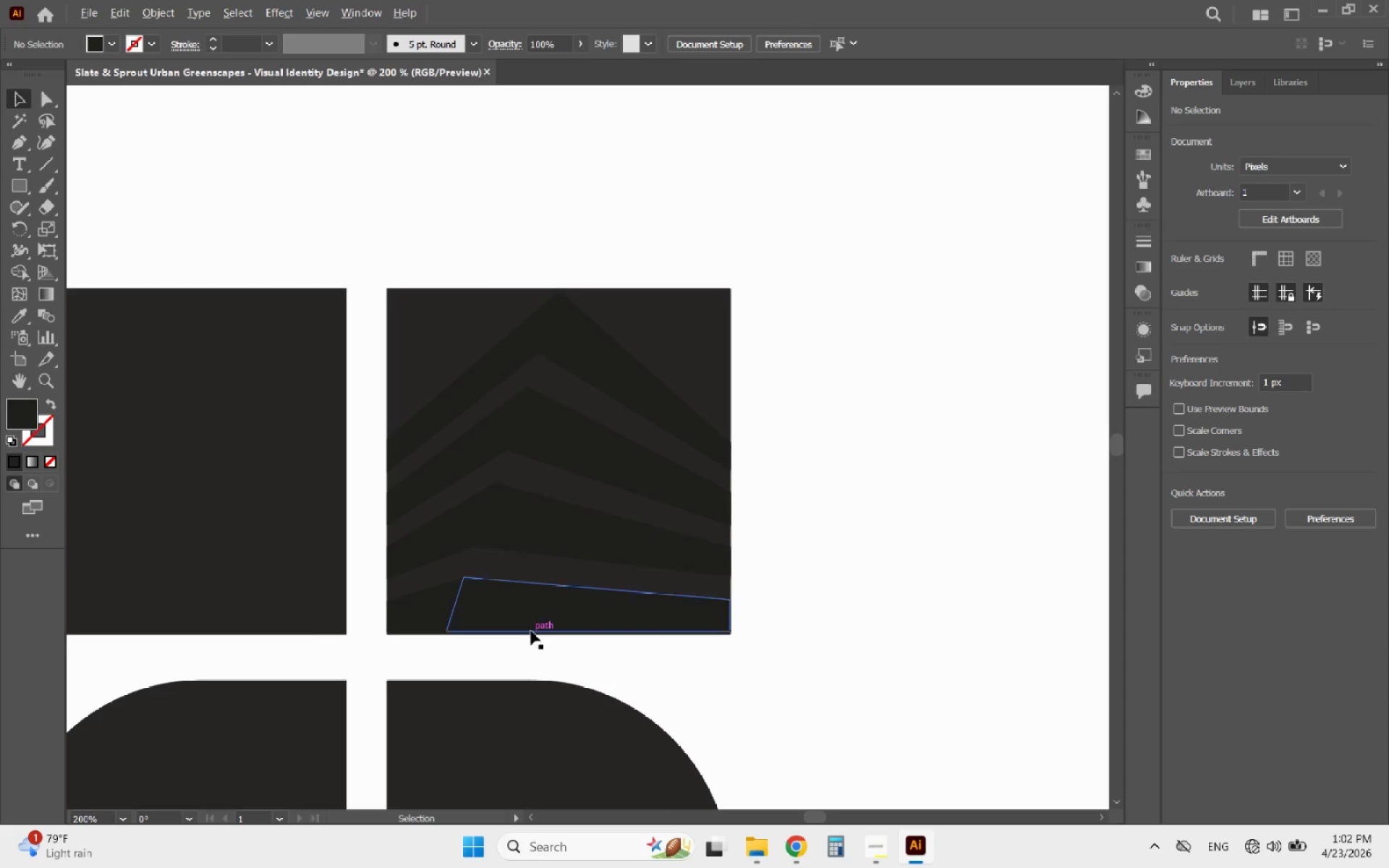 
scroll: coordinate [531, 631], scroll_direction: up, amount: 3.0
 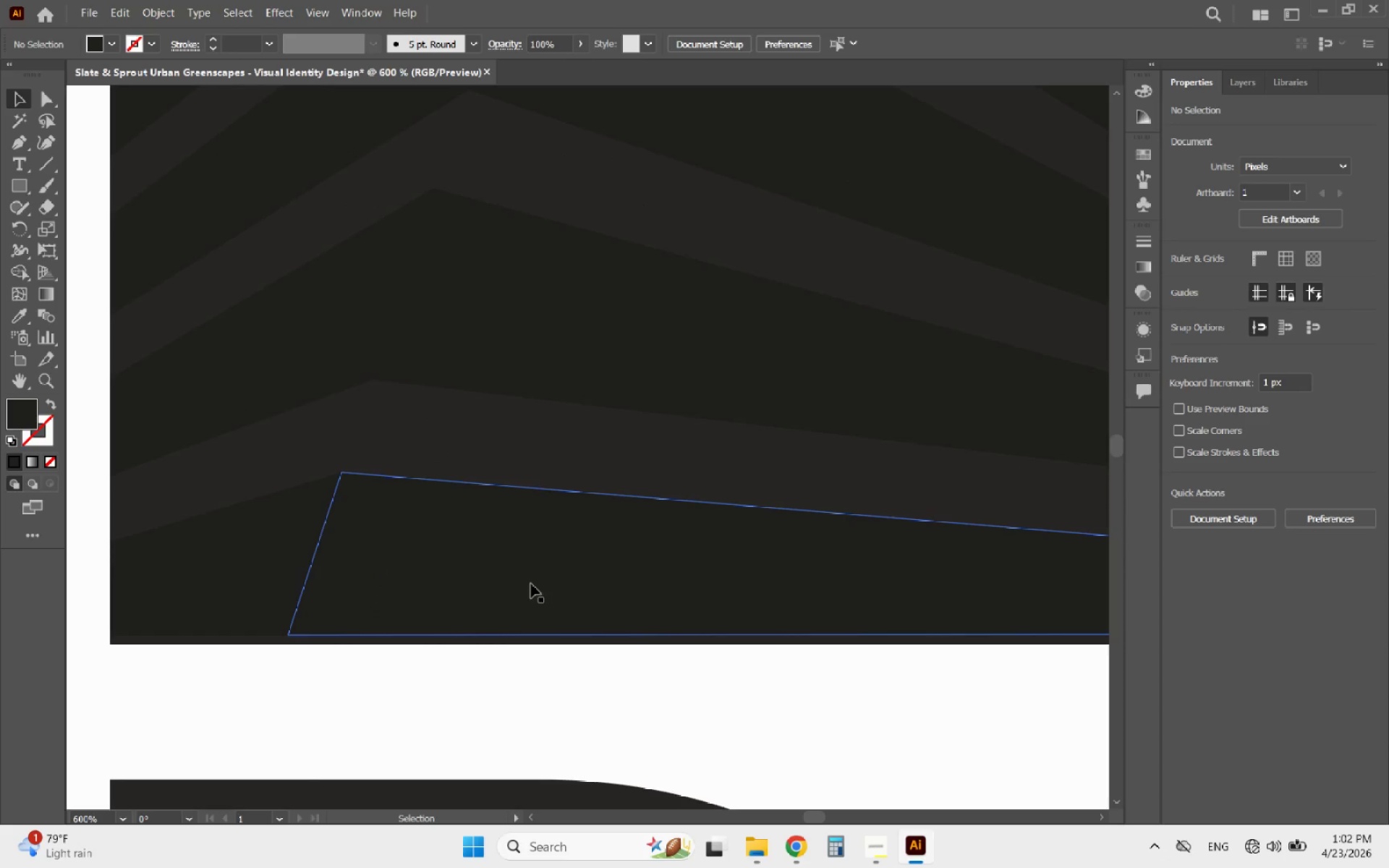 
left_click([531, 584])
 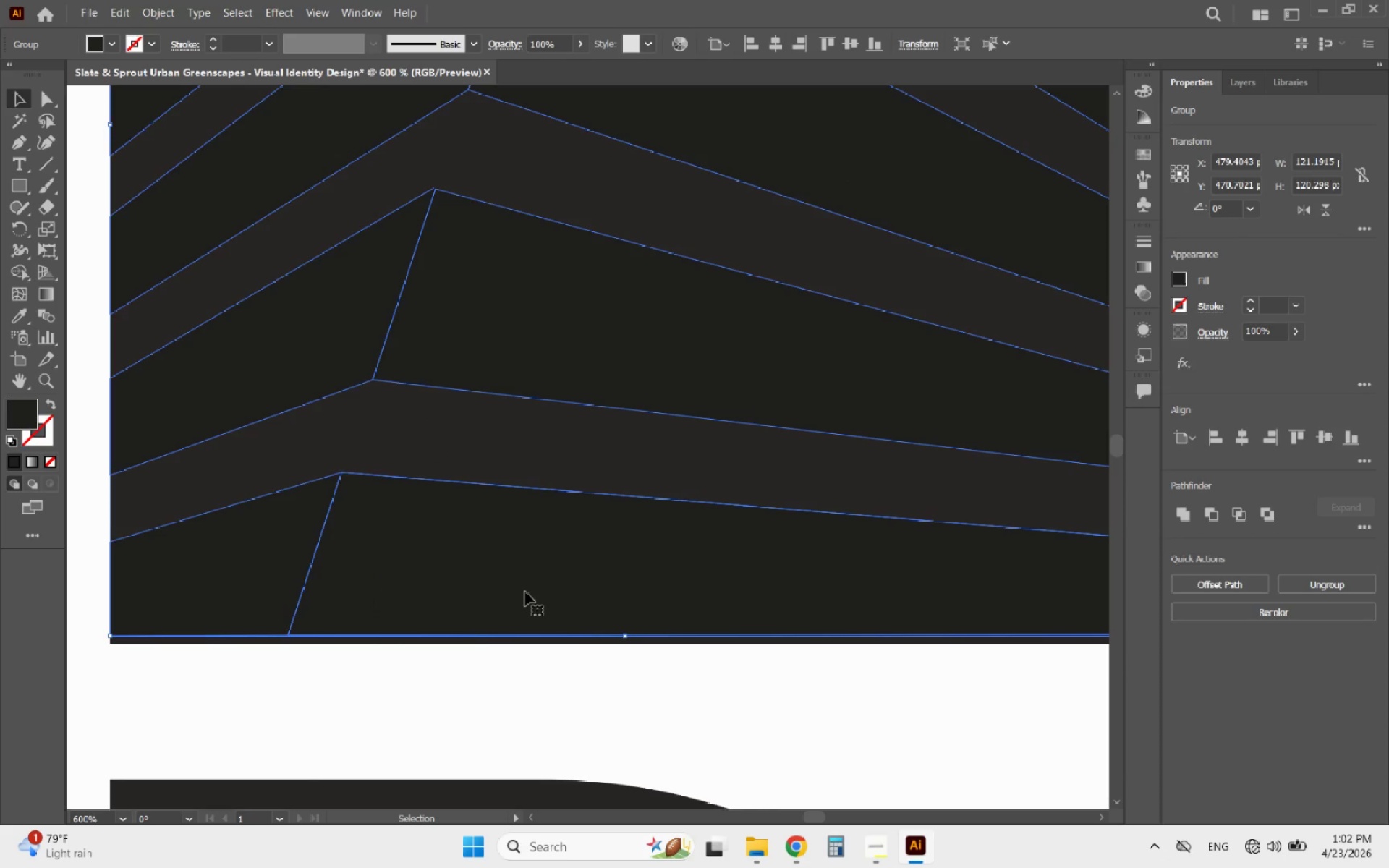 
hold_key(key=AltLeft, duration=1.45)
scroll: coordinate [481, 649], scroll_direction: down, amount: 2.0
 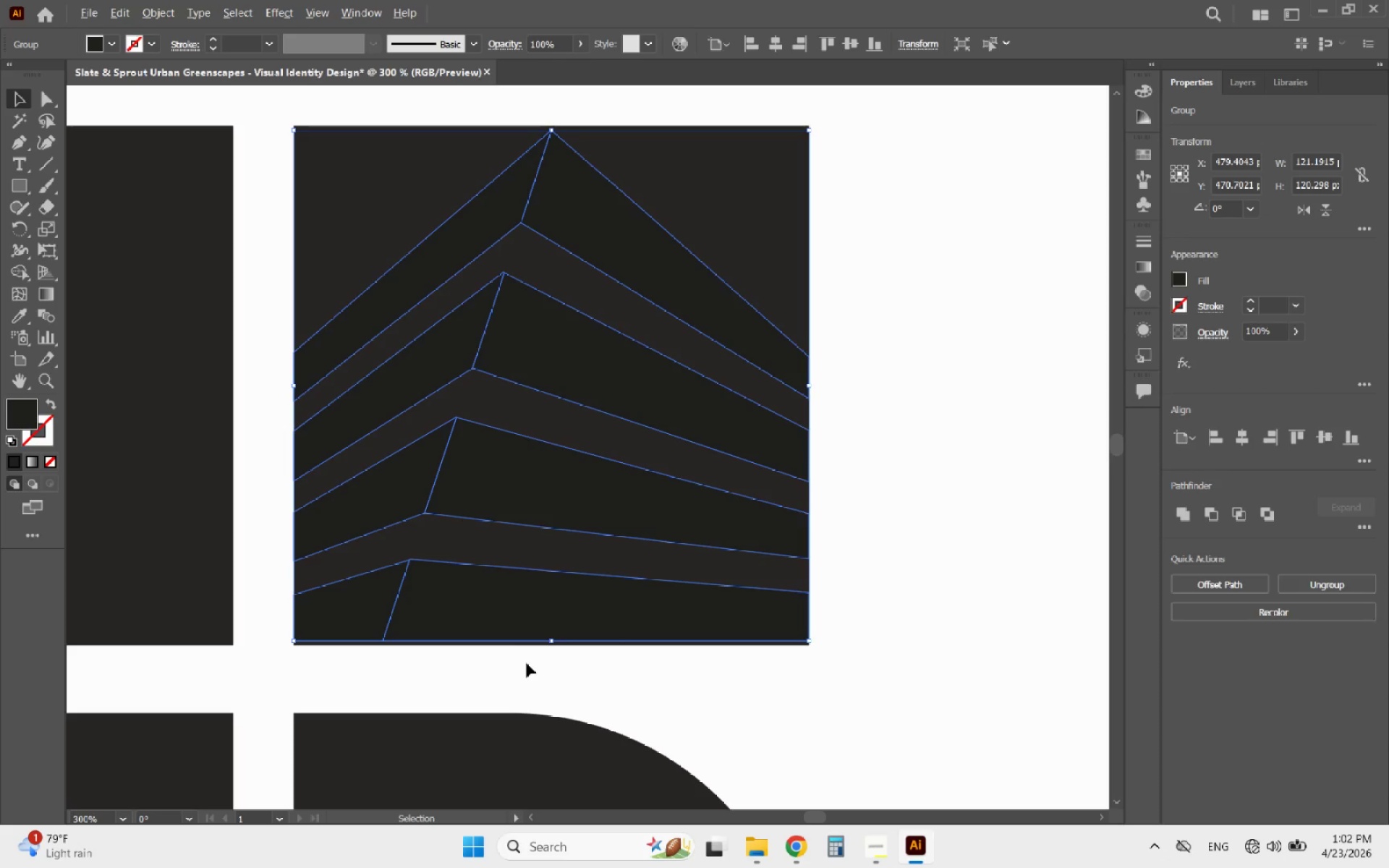 
scroll: coordinate [543, 664], scroll_direction: up, amount: 2.0
 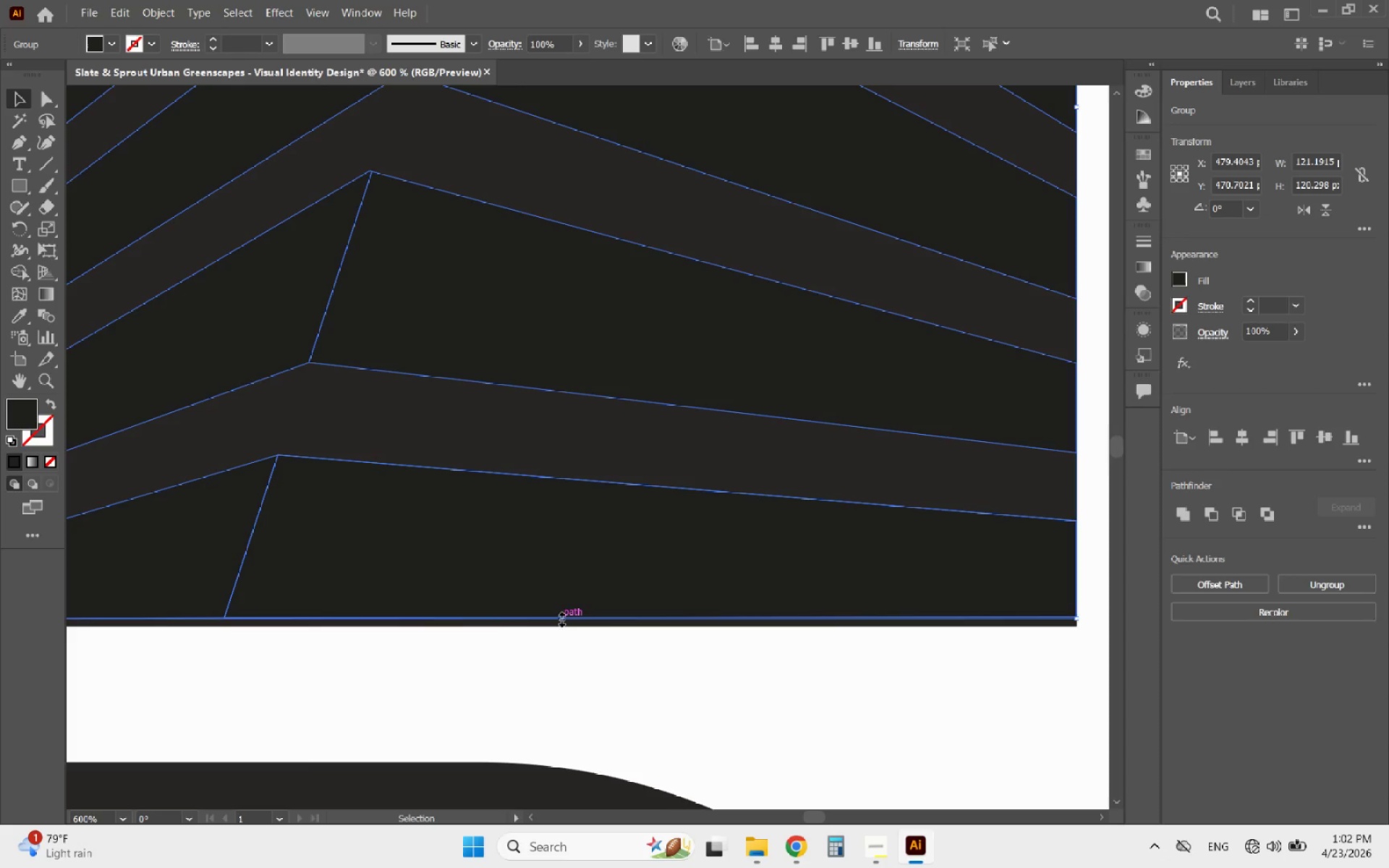 
left_click_drag(start_coordinate=[560, 618], to_coordinate=[548, 630])
 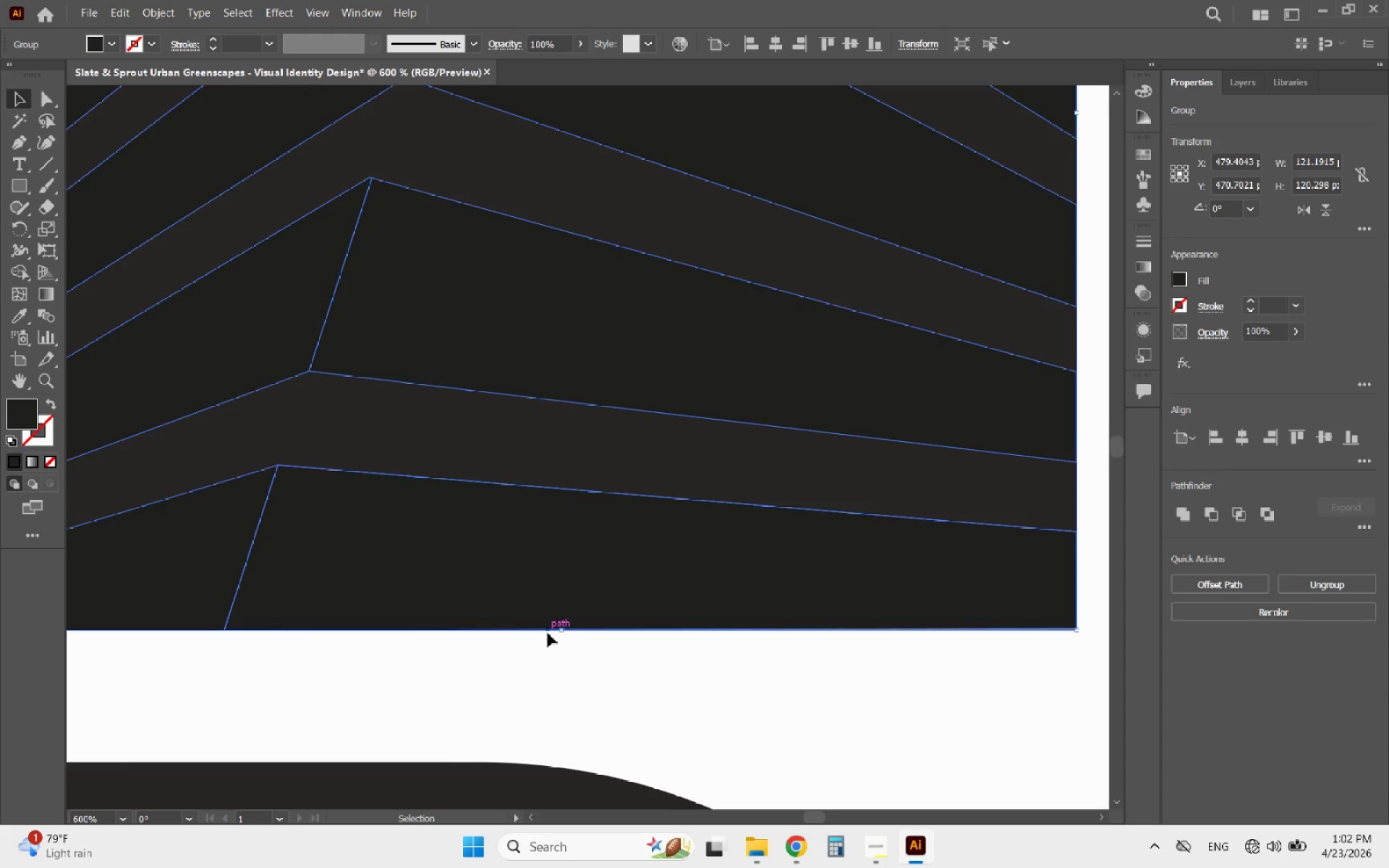 
hold_key(key=AltLeft, duration=1.08)
scroll: coordinate [561, 673], scroll_direction: down, amount: 3.0
 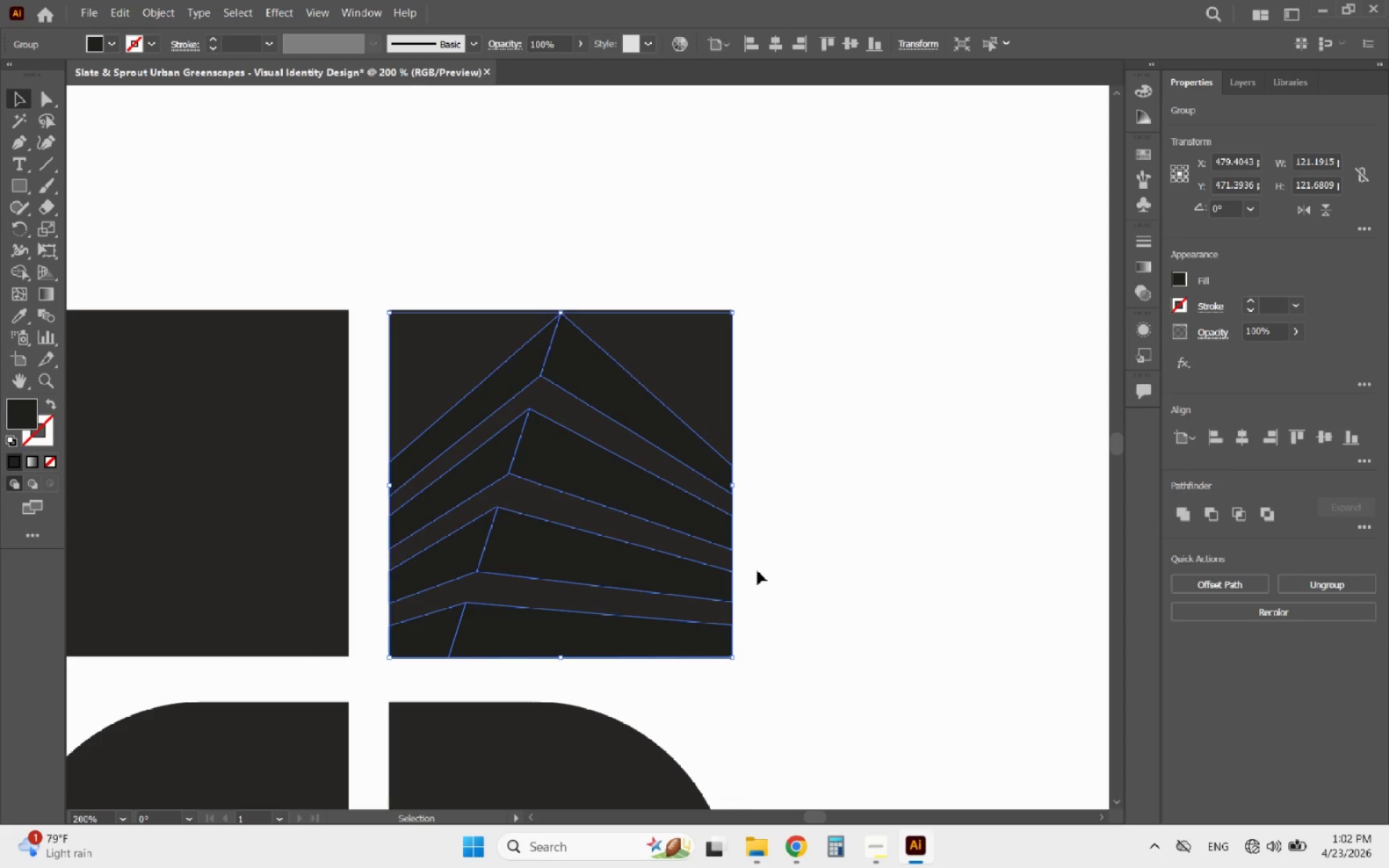 
hold_key(key=AltLeft, duration=0.7)
scroll: coordinate [584, 317], scroll_direction: up, amount: 2.0
 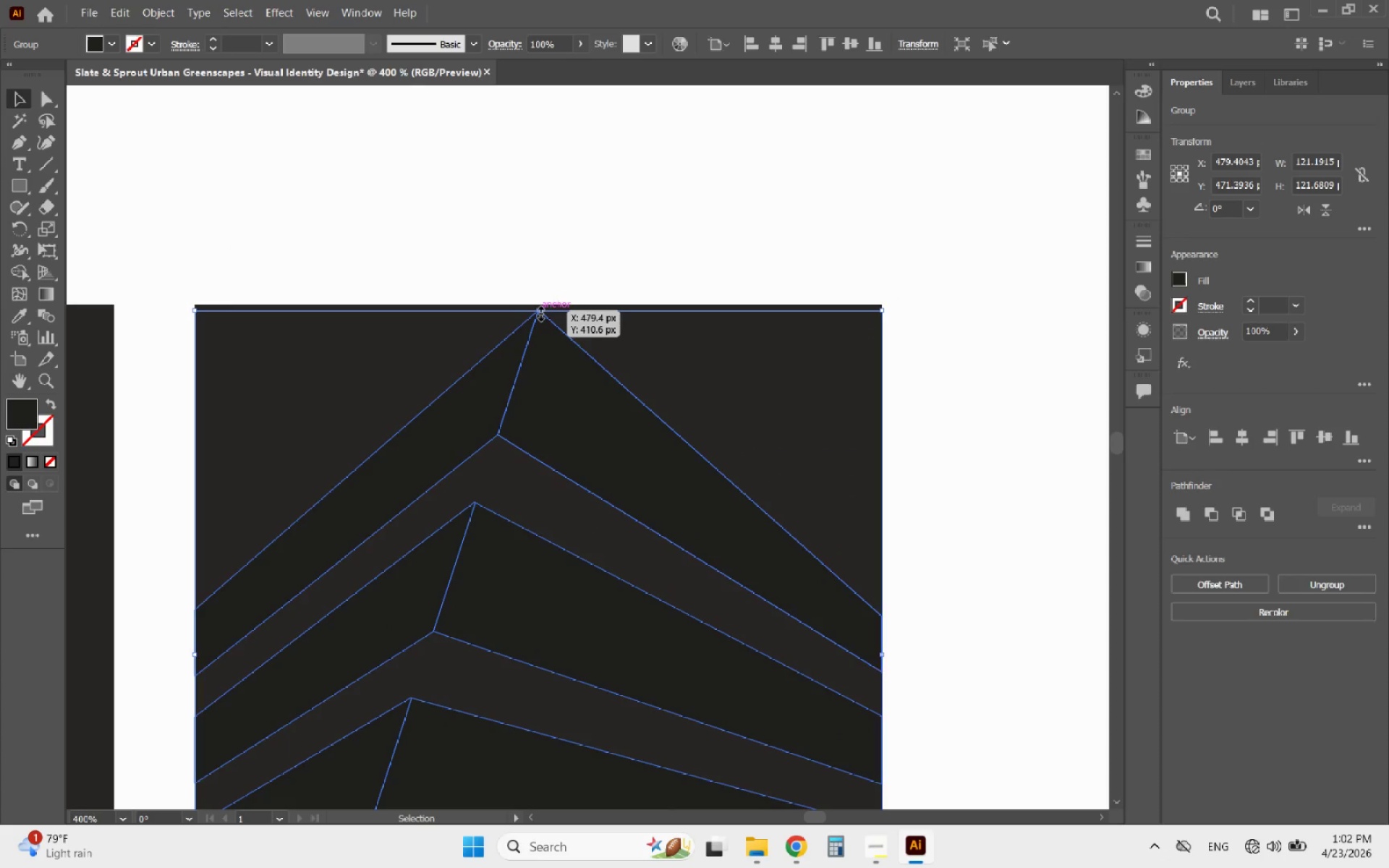 
left_click_drag(start_coordinate=[539, 312], to_coordinate=[540, 302])
 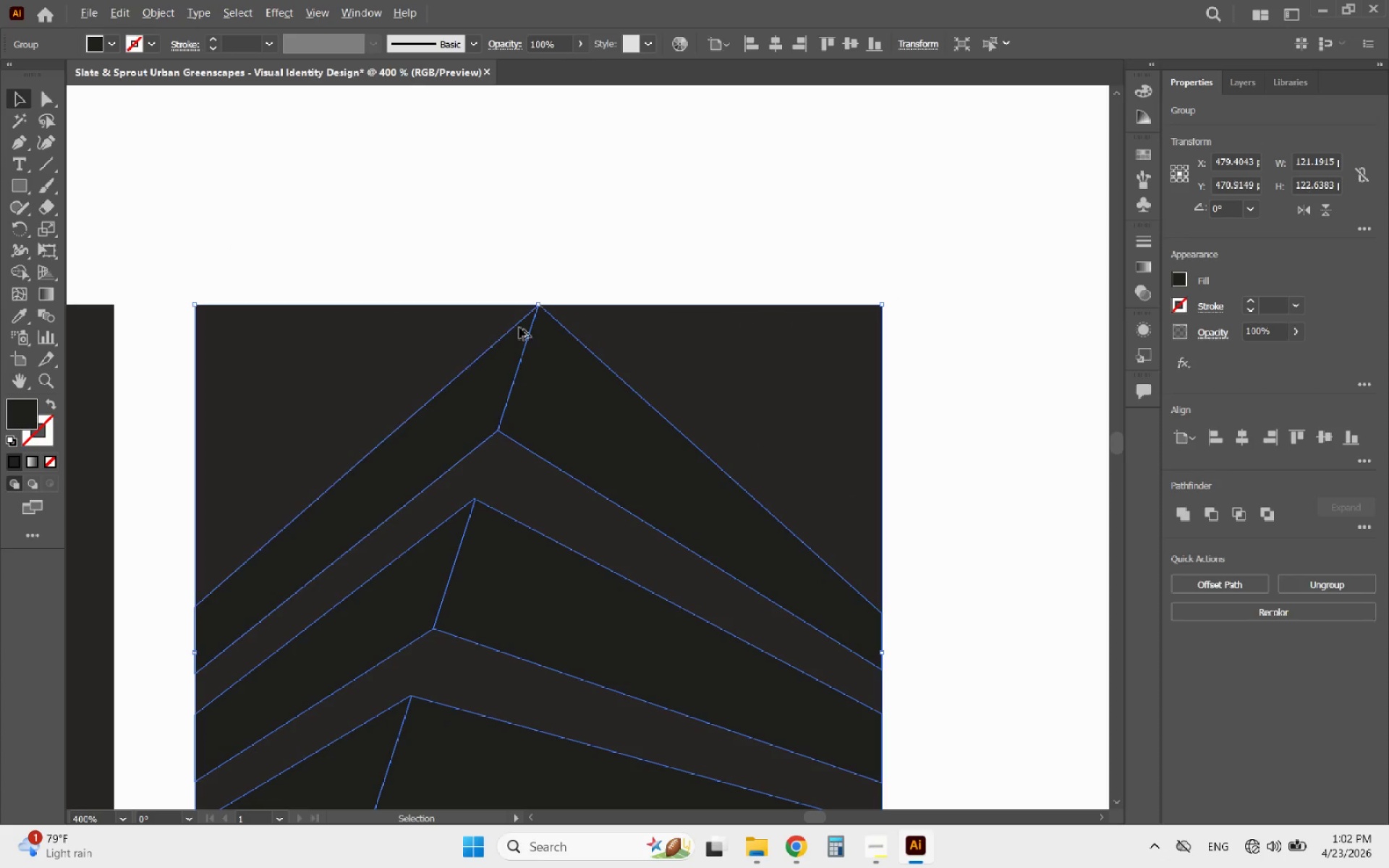 
hold_key(key=AltLeft, duration=0.48)
scroll: coordinate [430, 409], scroll_direction: down, amount: 4.0
 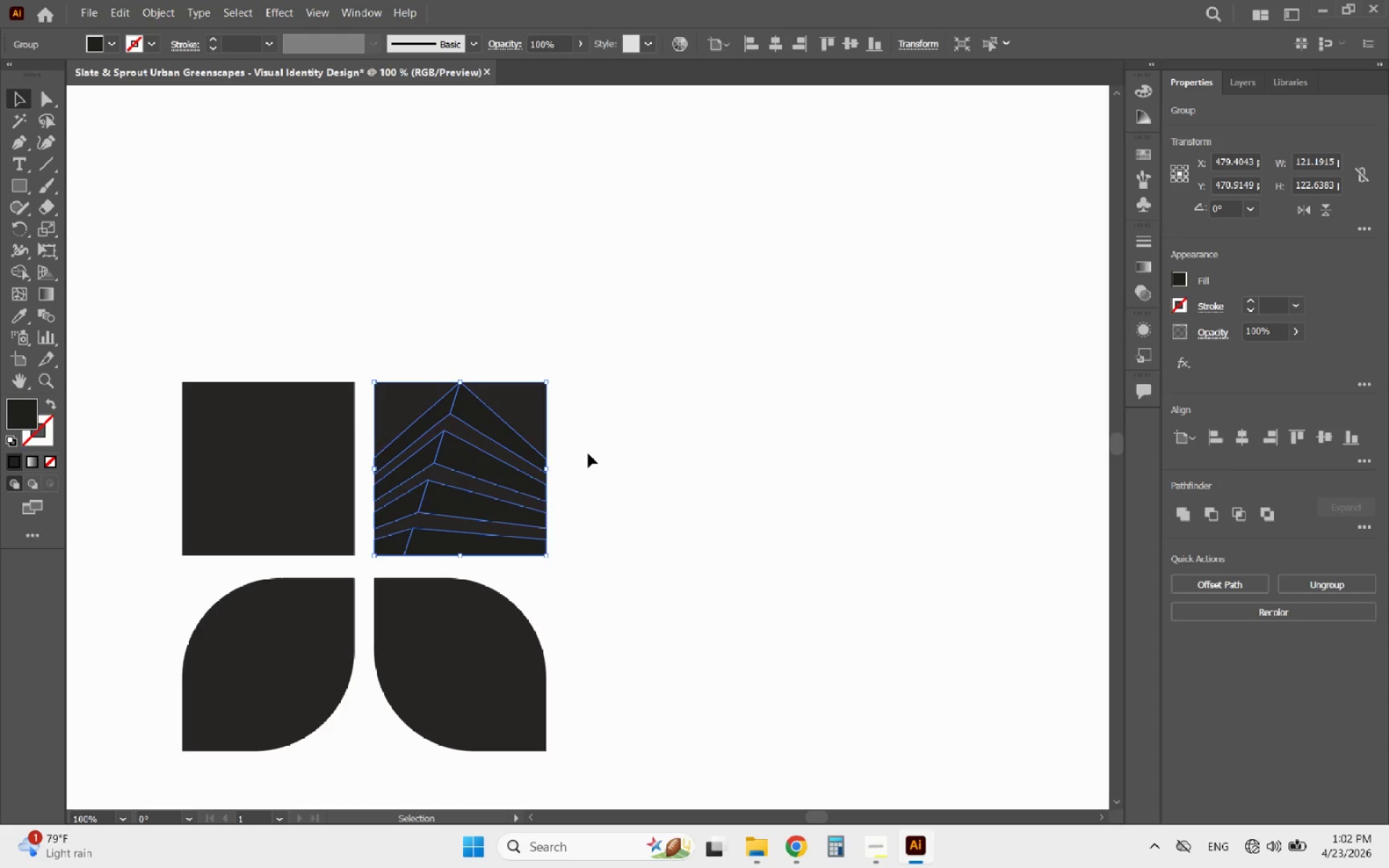 
left_click([588, 454])
 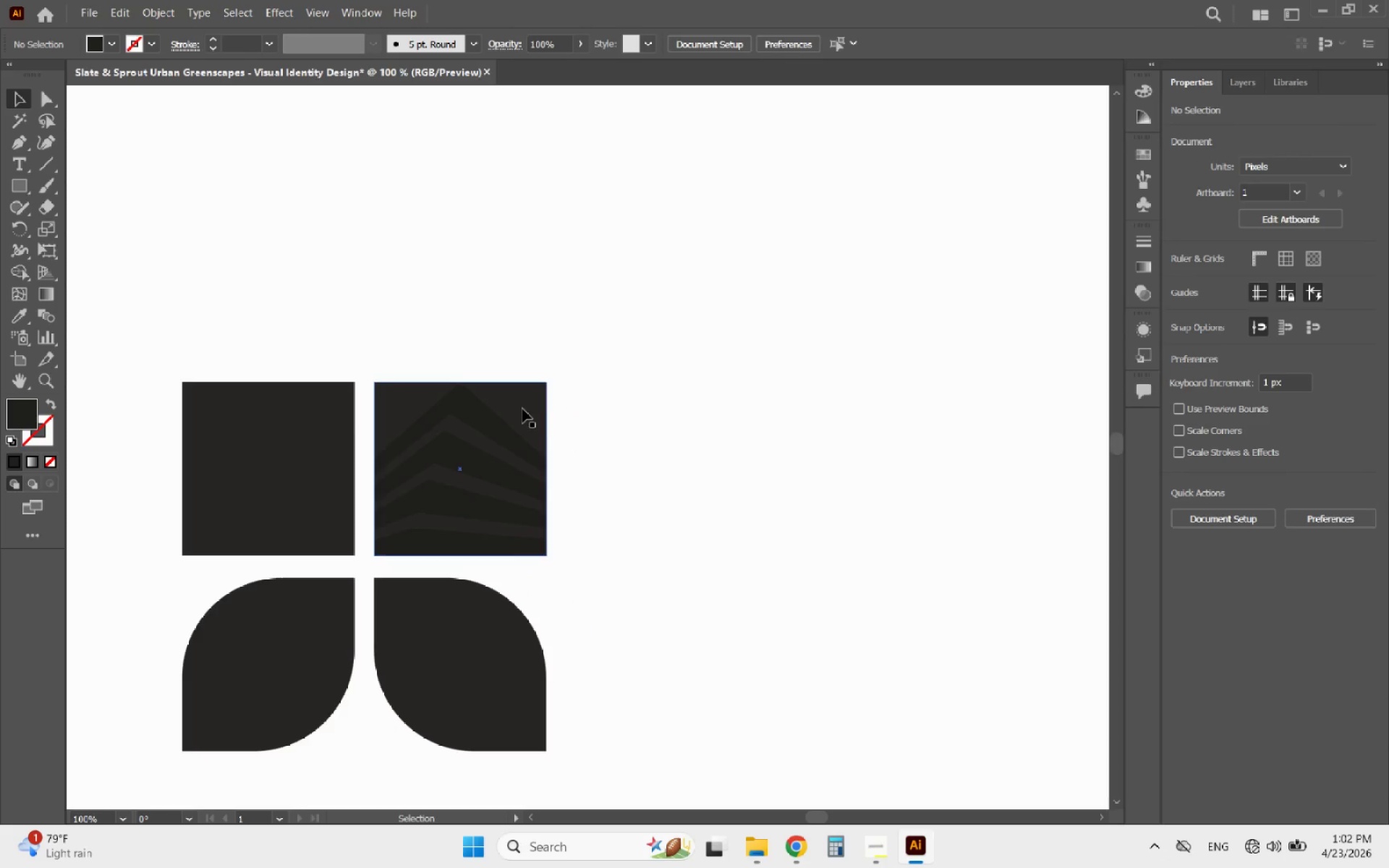 
left_click([522, 409])
 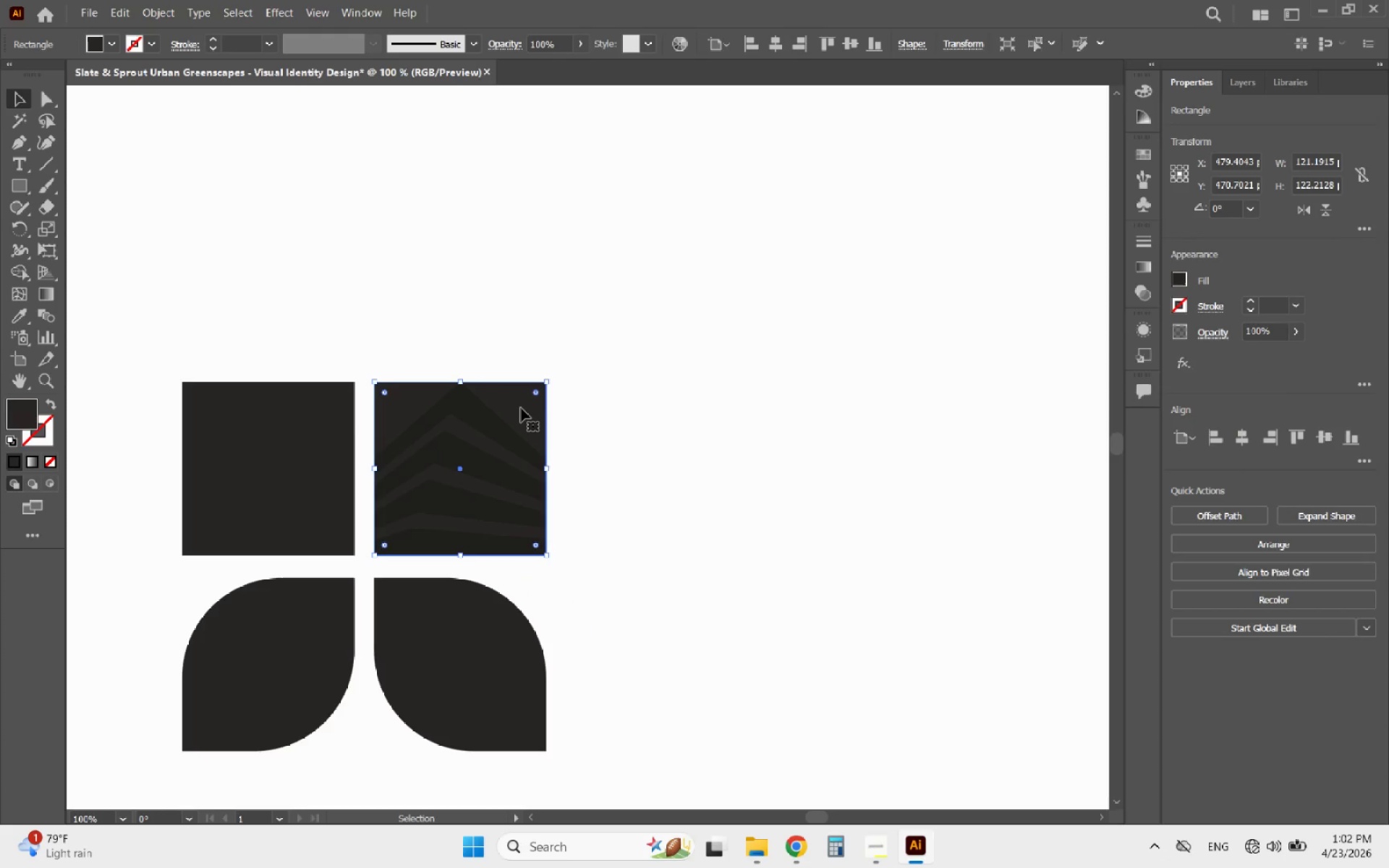 
key(Delete)
 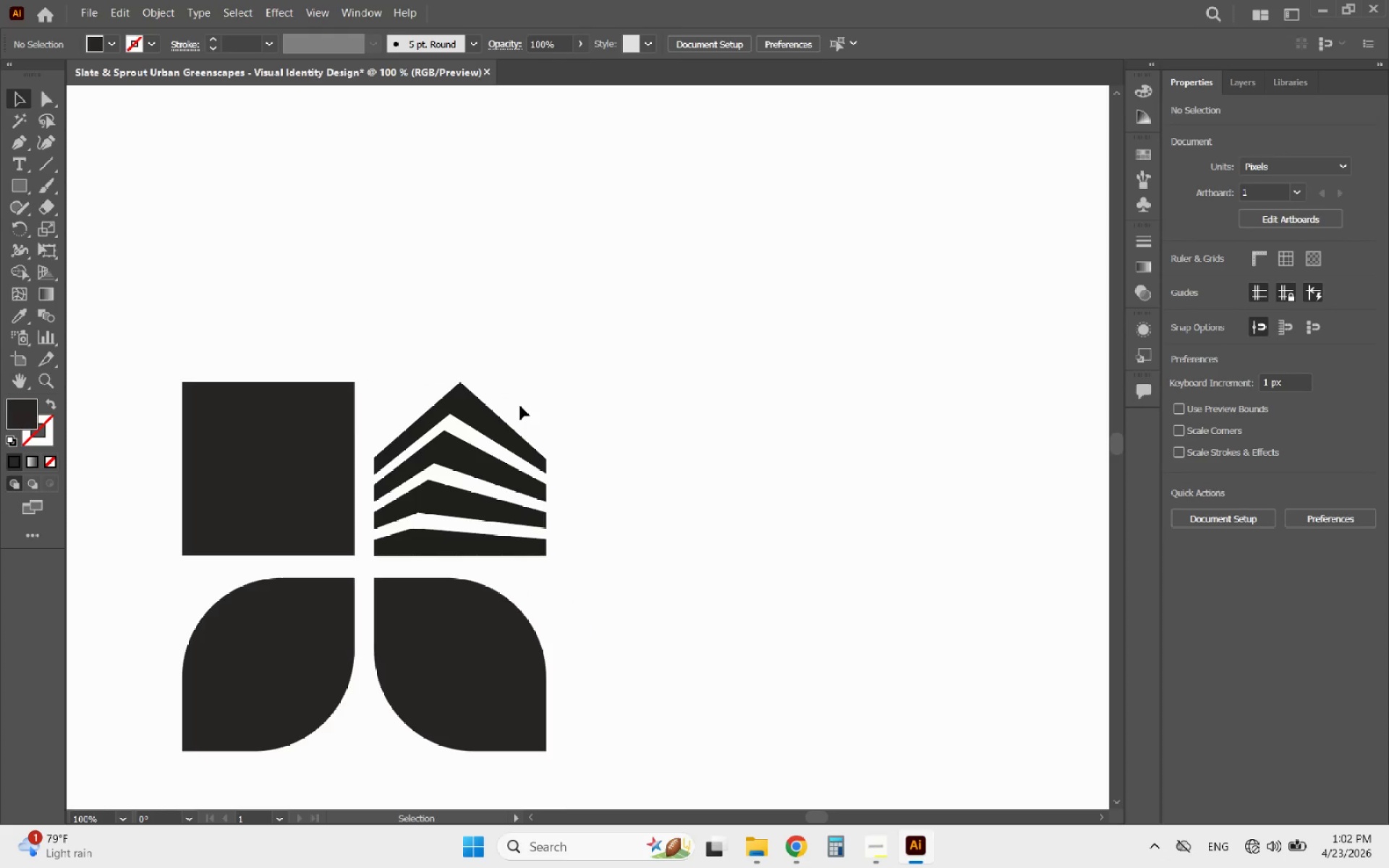 
hold_key(key=AltLeft, duration=1.05)
scroll: coordinate [699, 482], scroll_direction: down, amount: 1.0
 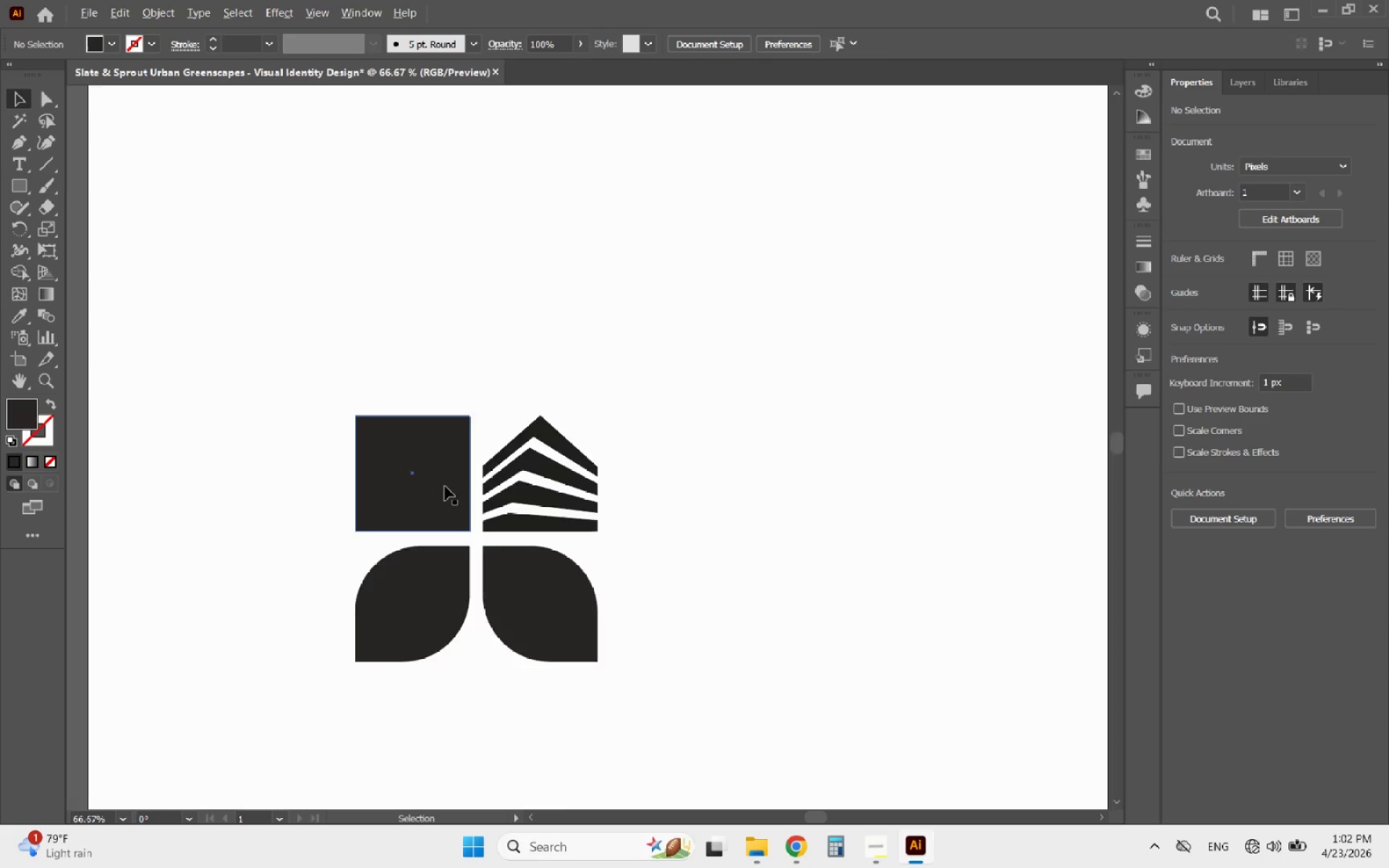 
scroll: coordinate [445, 486], scroll_direction: up, amount: 1.0
 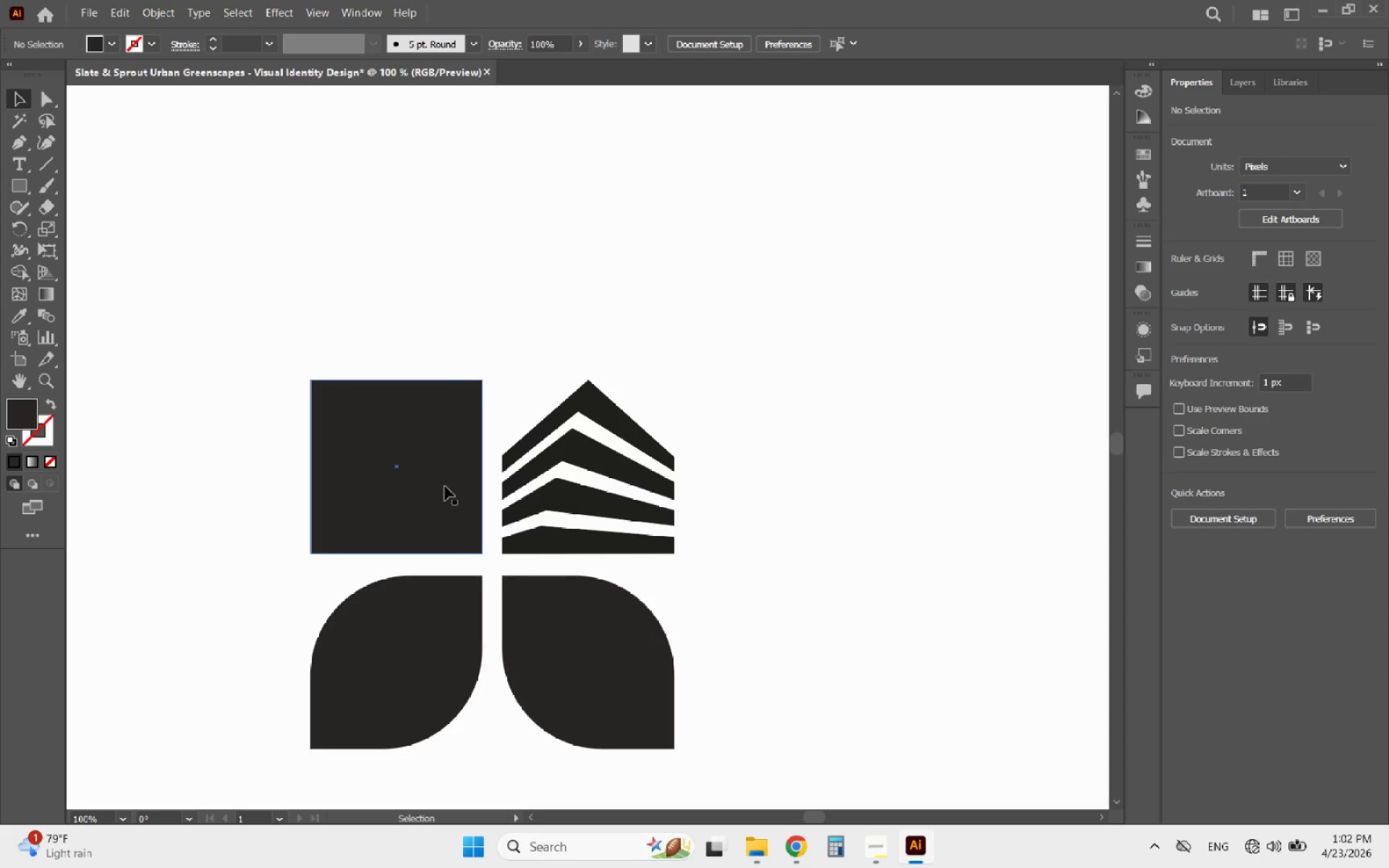 
hold_key(key=AltLeft, duration=0.72)
 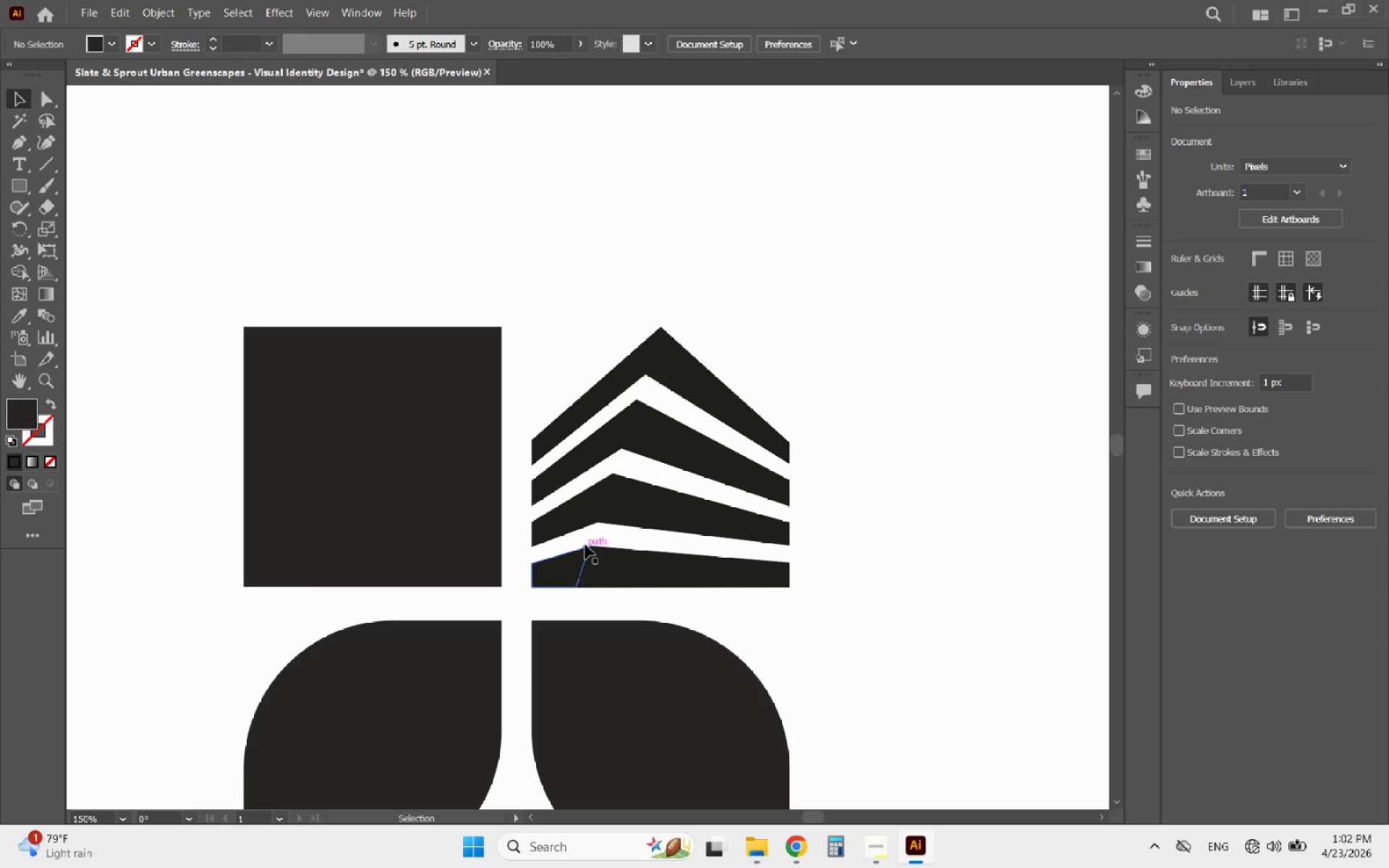 
key(Alt+AltLeft)
 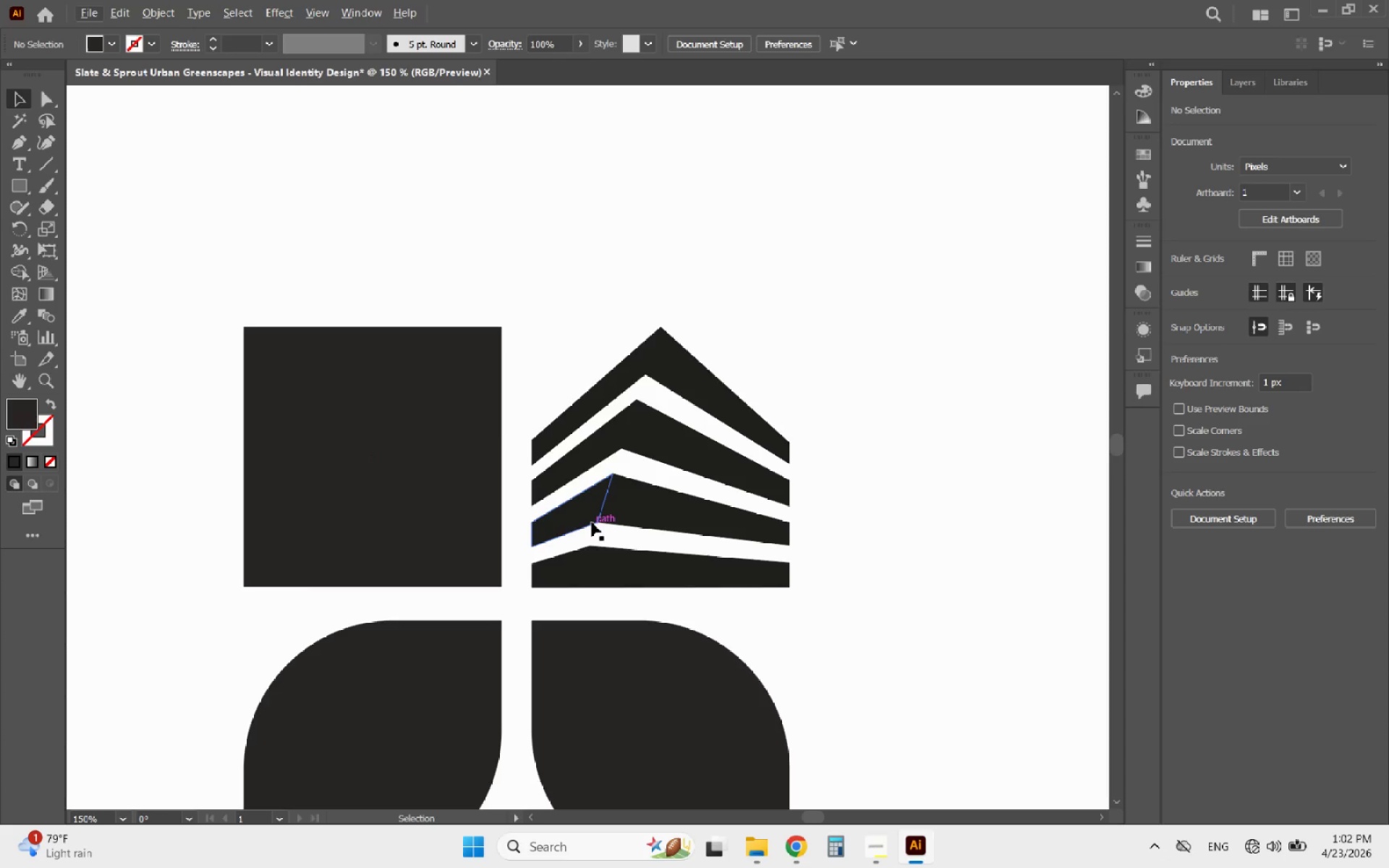 
left_click([592, 522])
 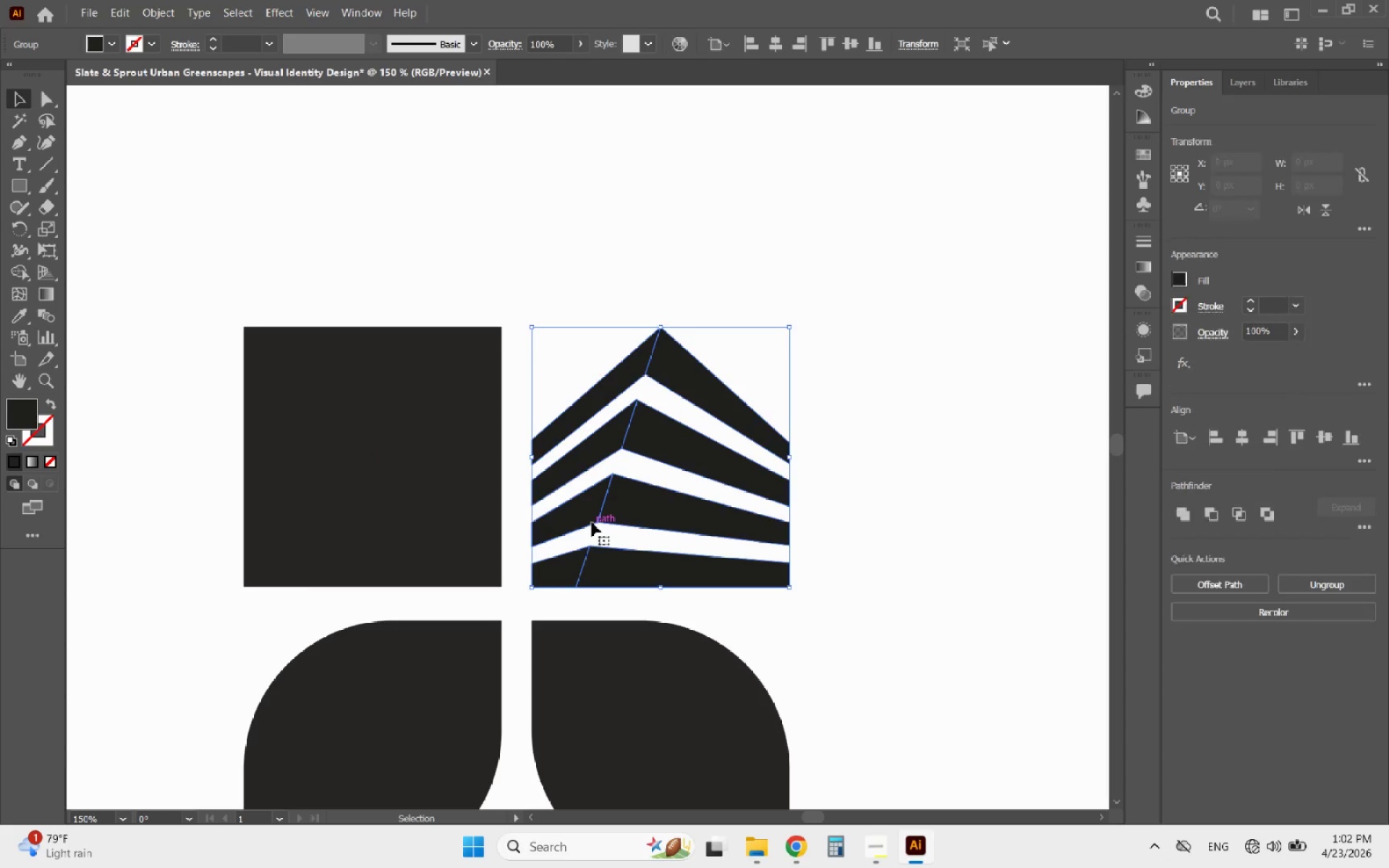 
hold_key(key=AltLeft, duration=4.39)
left_click_drag(start_coordinate=[592, 522], to_coordinate=[302, 512])
 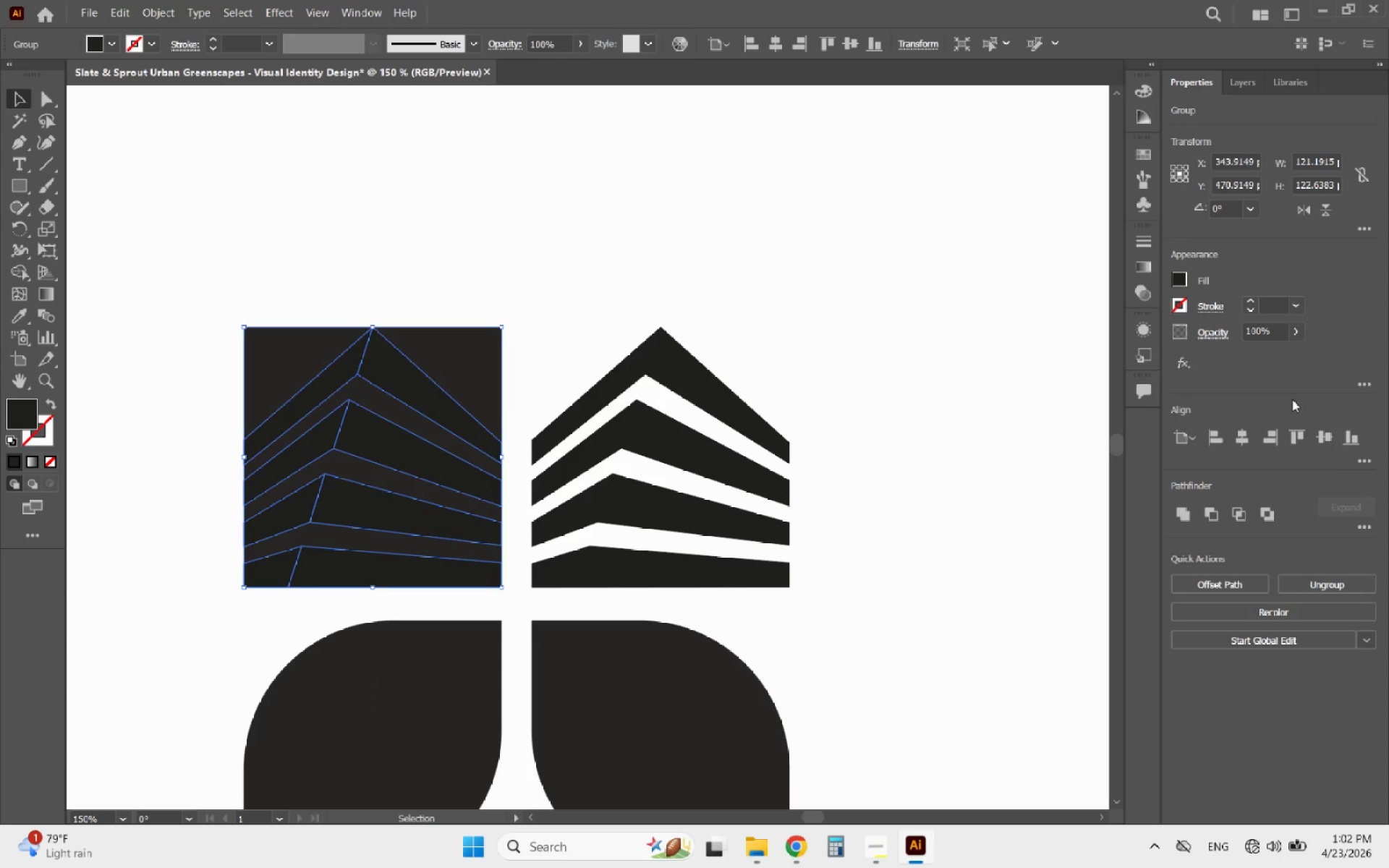 
hold_key(key=ShiftLeft, duration=2.73)
 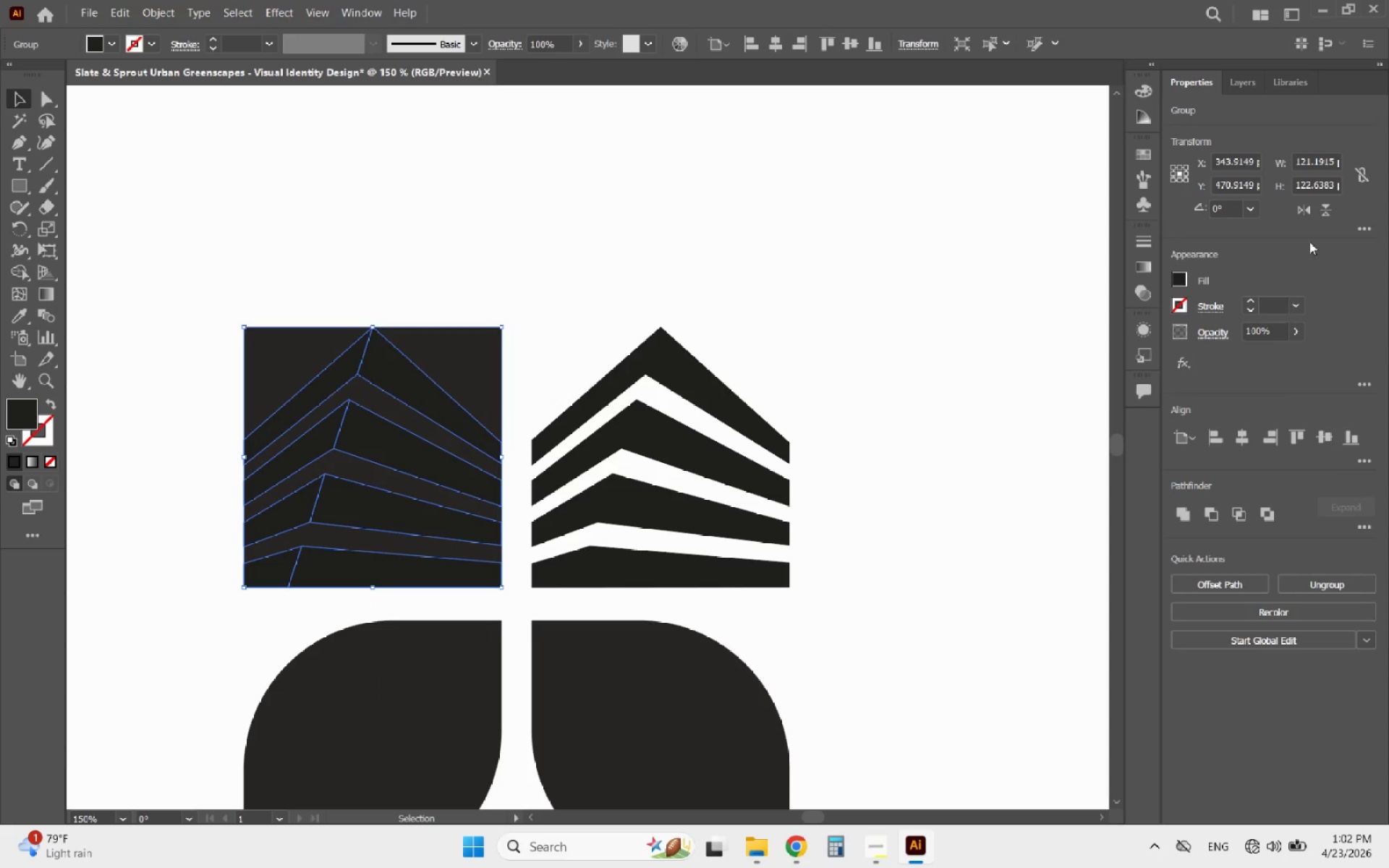 
left_click([1310, 210])
 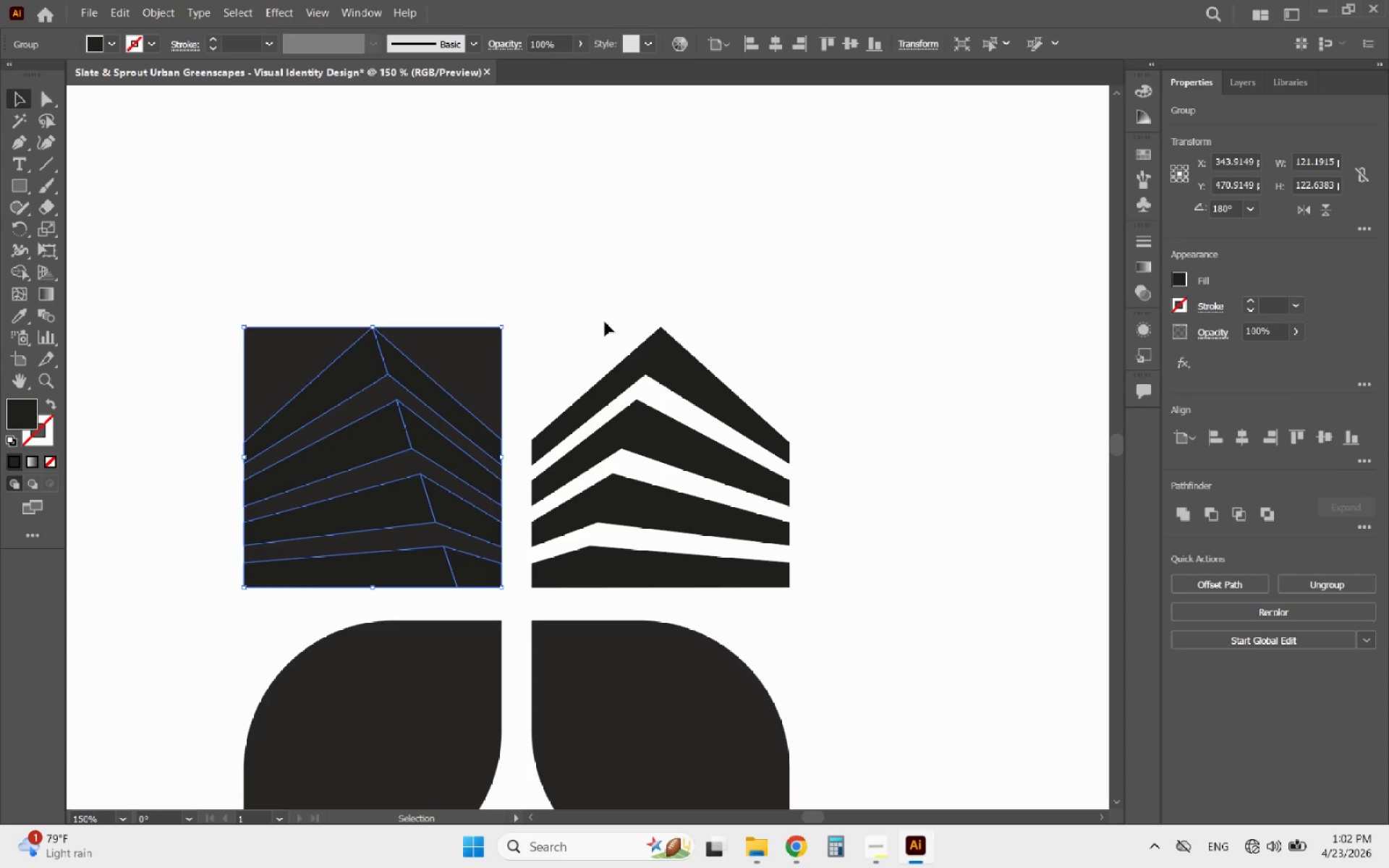 
left_click([598, 320])
 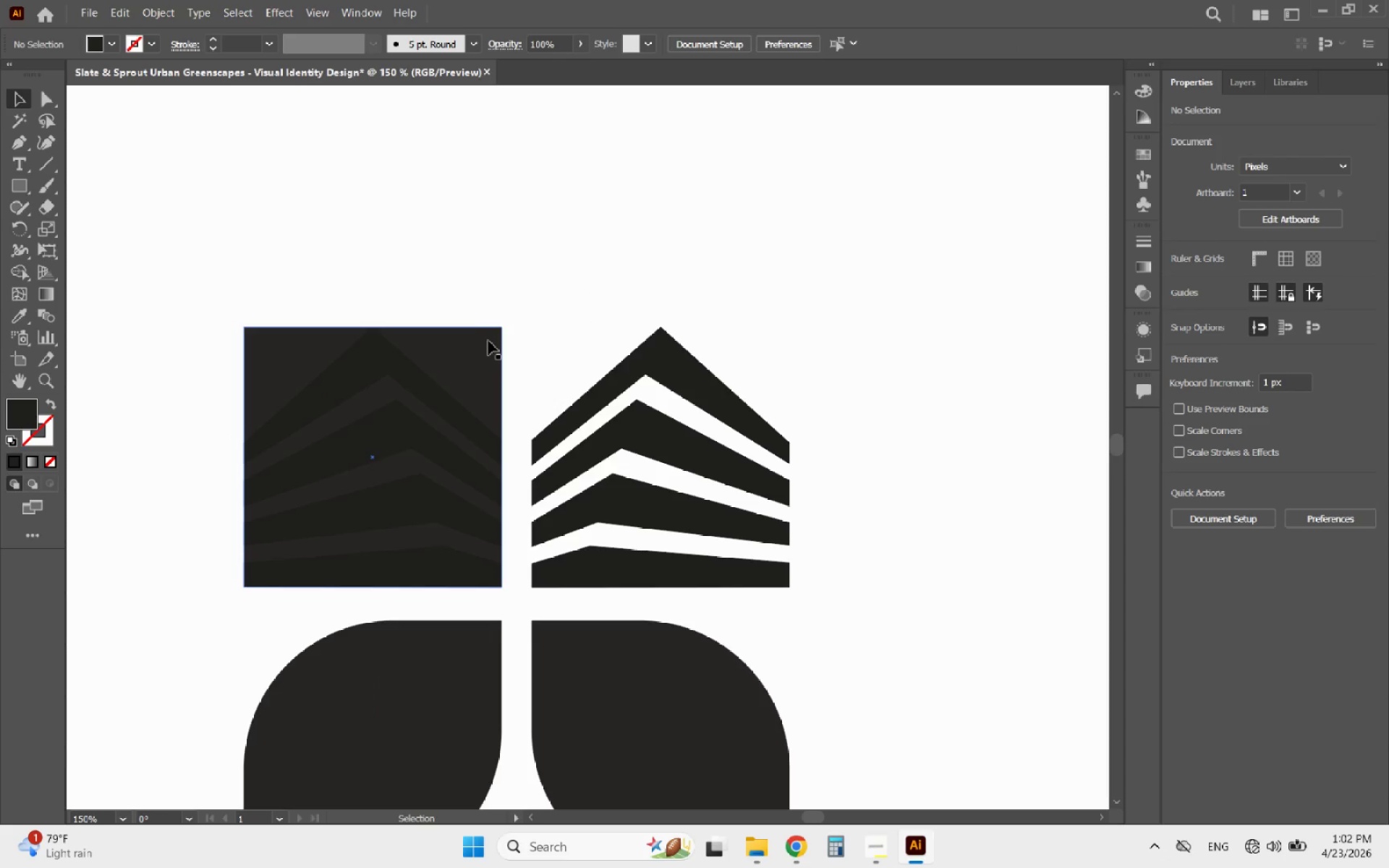 
left_click([485, 347])
 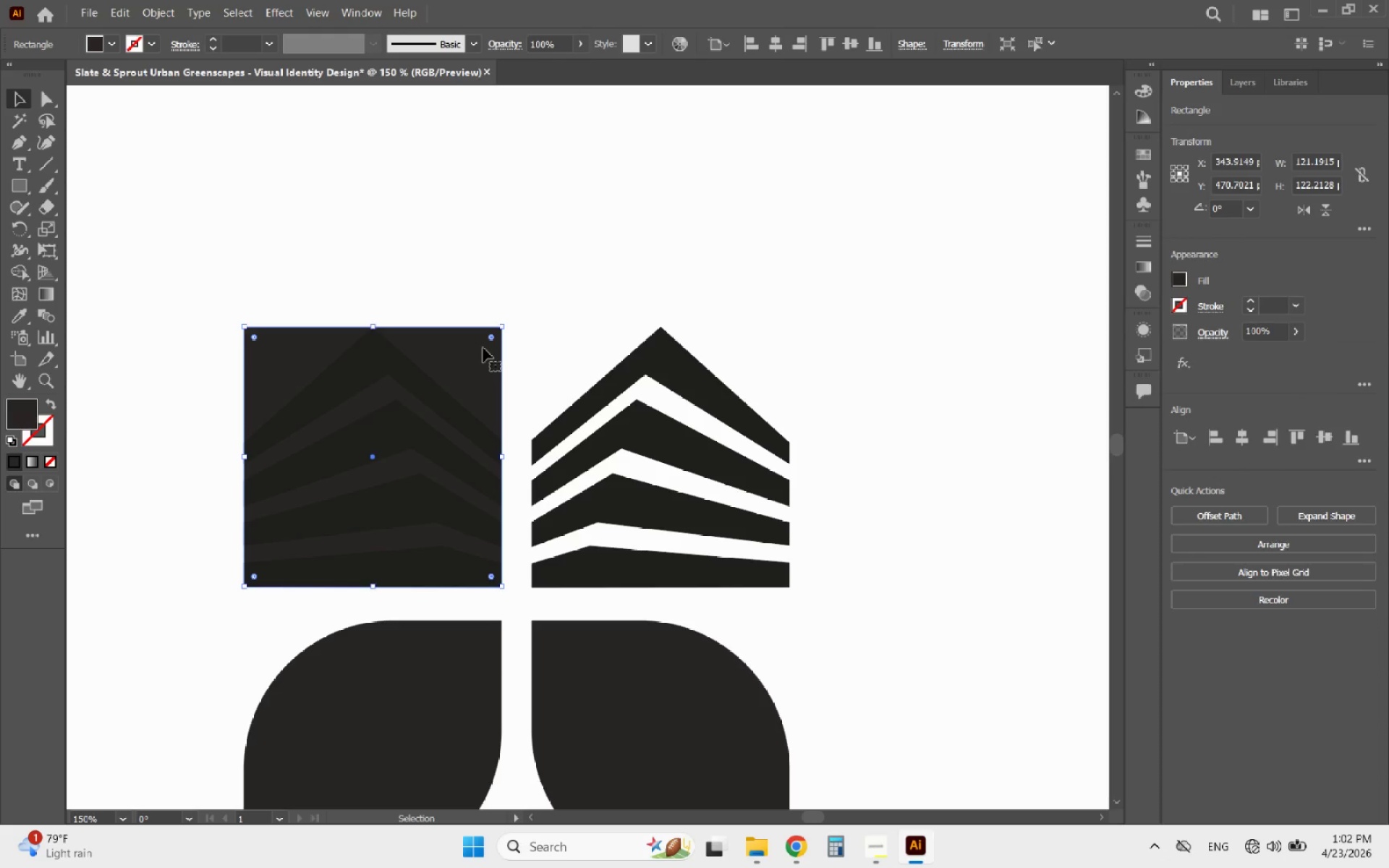 
key(Delete)
 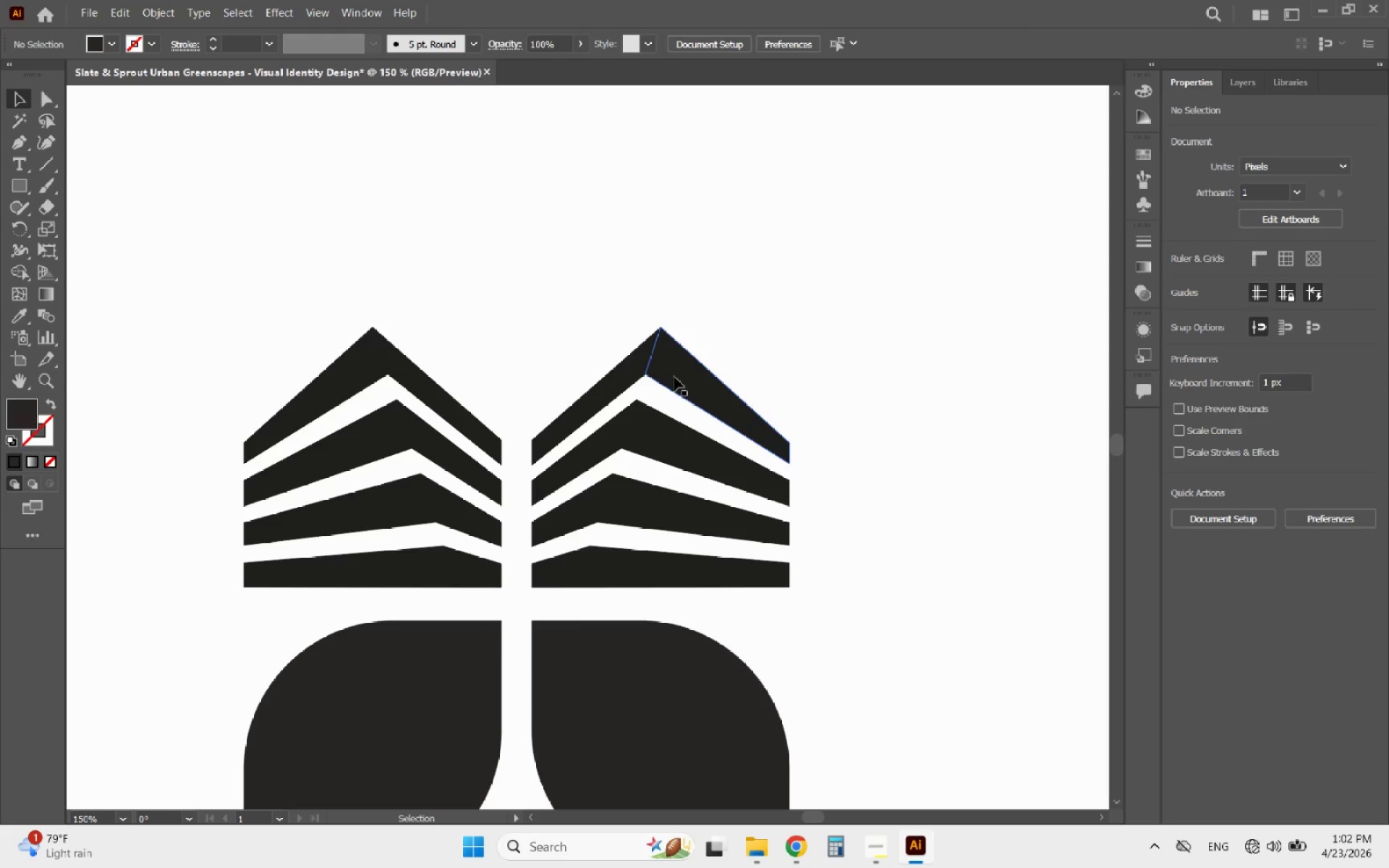 
hold_key(key=AltLeft, duration=0.61)
scroll: coordinate [730, 405], scroll_direction: down, amount: 4.0
 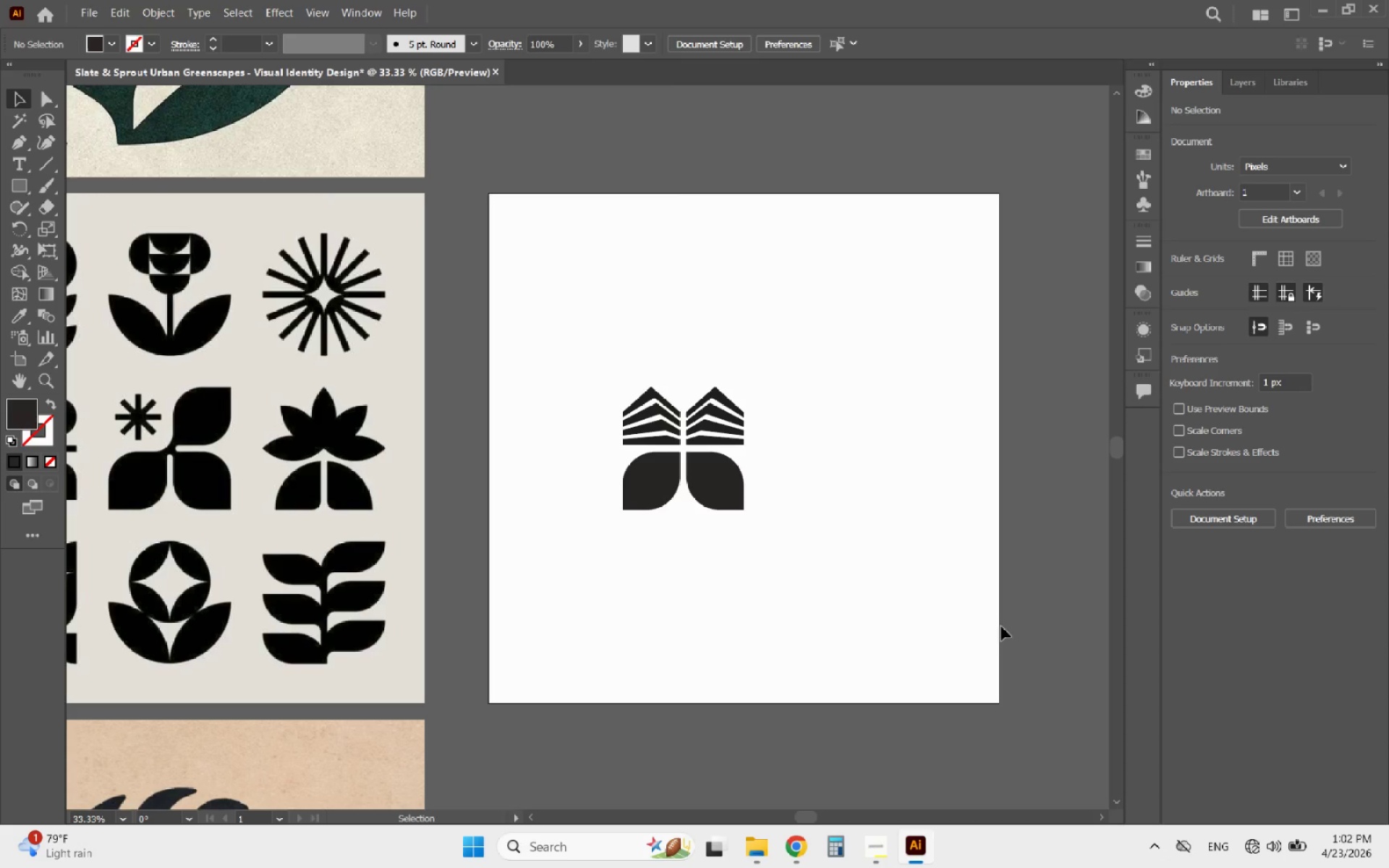 
hold_key(key=AltLeft, duration=1.31)
scroll: coordinate [718, 465], scroll_direction: up, amount: 3.0
 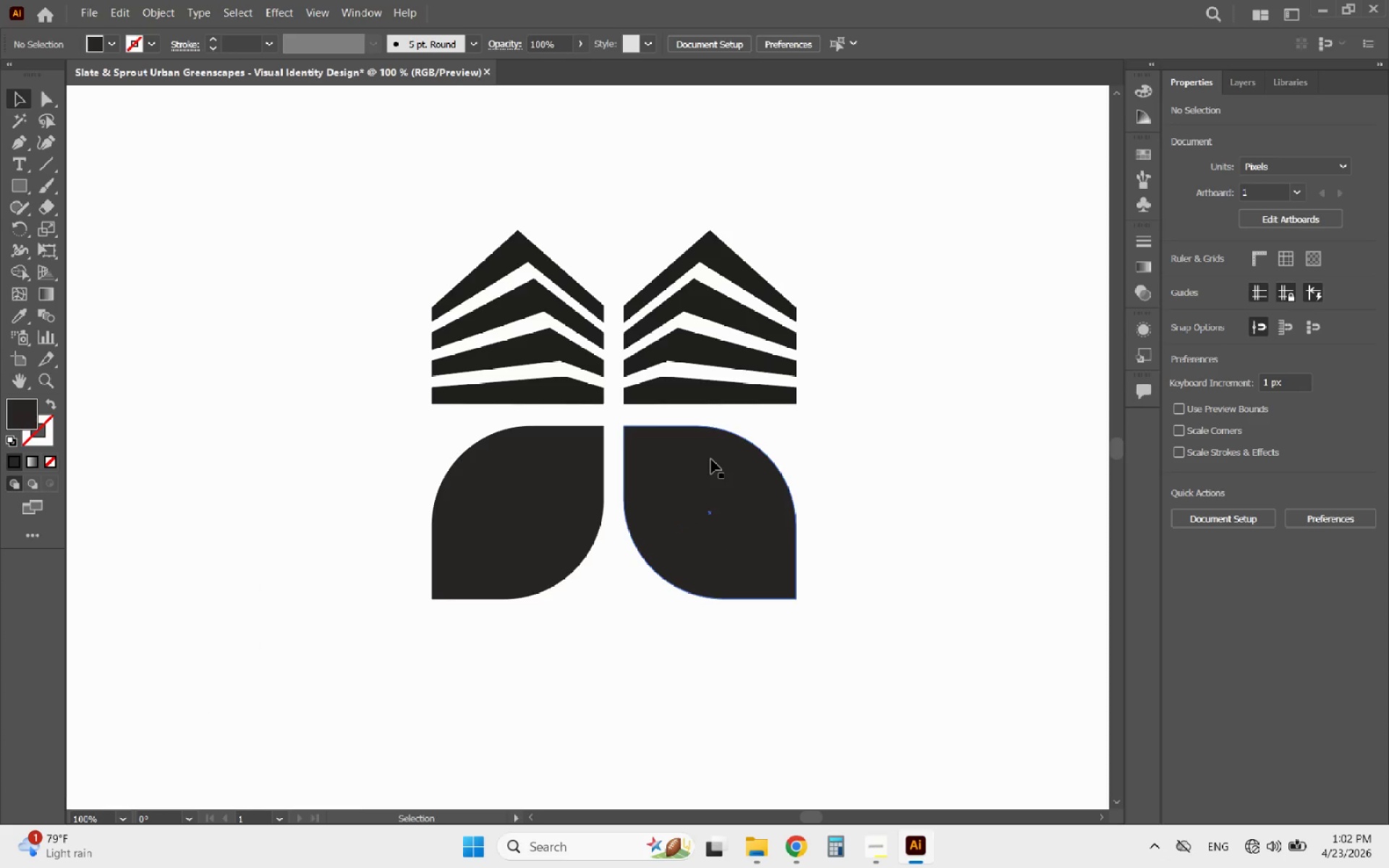 
wait(9.56)
 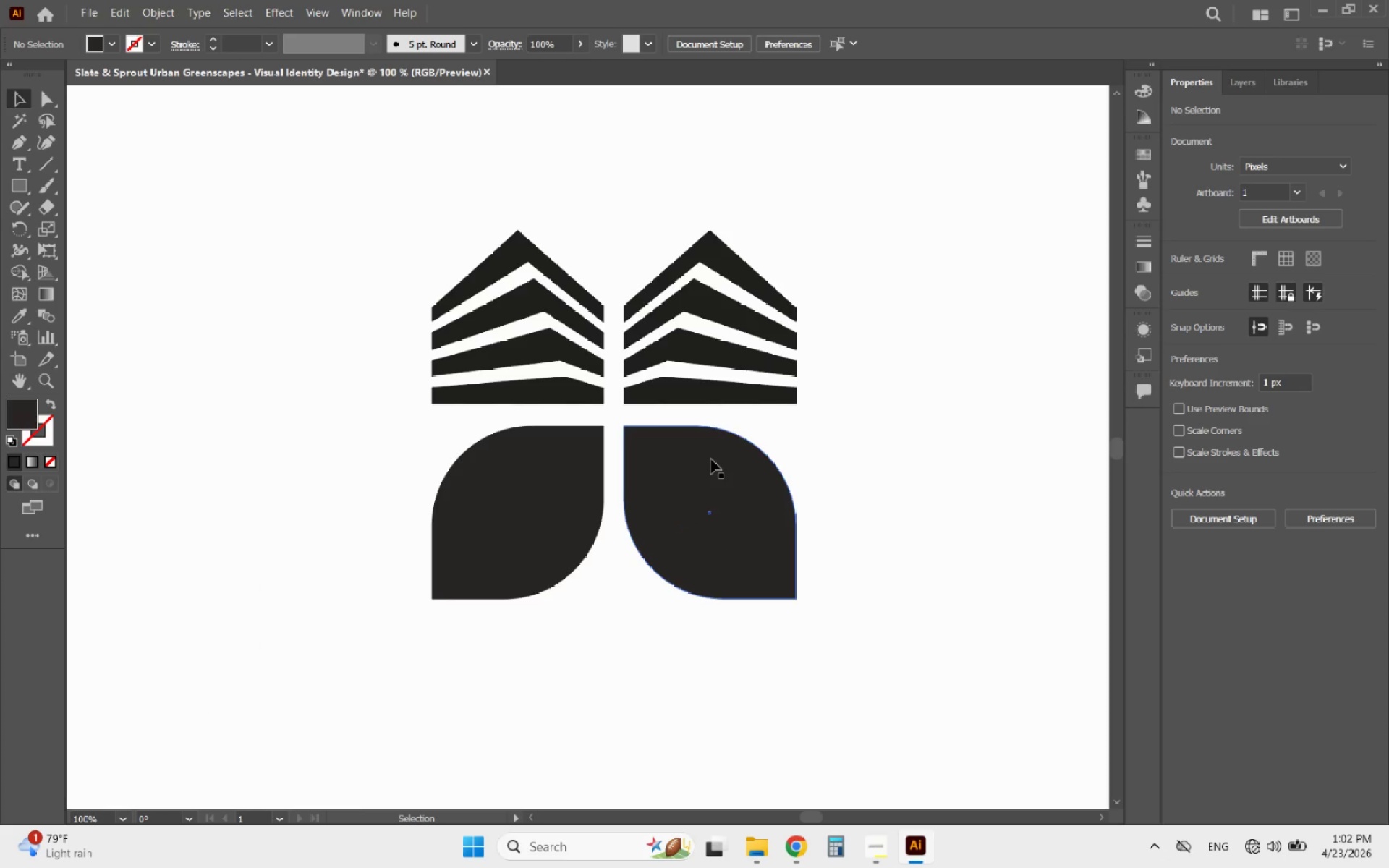 
hold_key(key=AltLeft, duration=0.64)
scroll: coordinate [577, 320], scroll_direction: down, amount: 2.0
 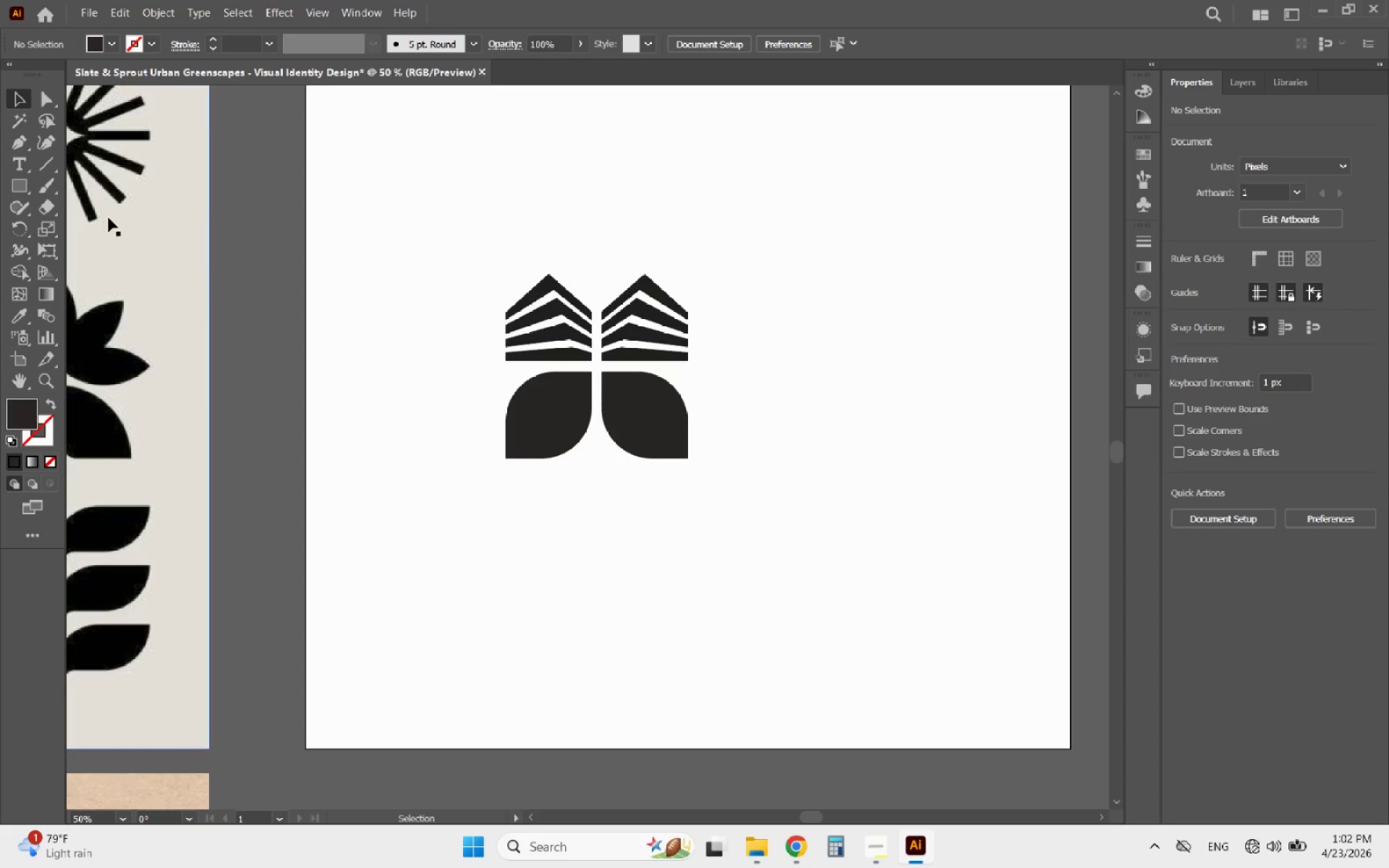 
left_click([15, 164])